 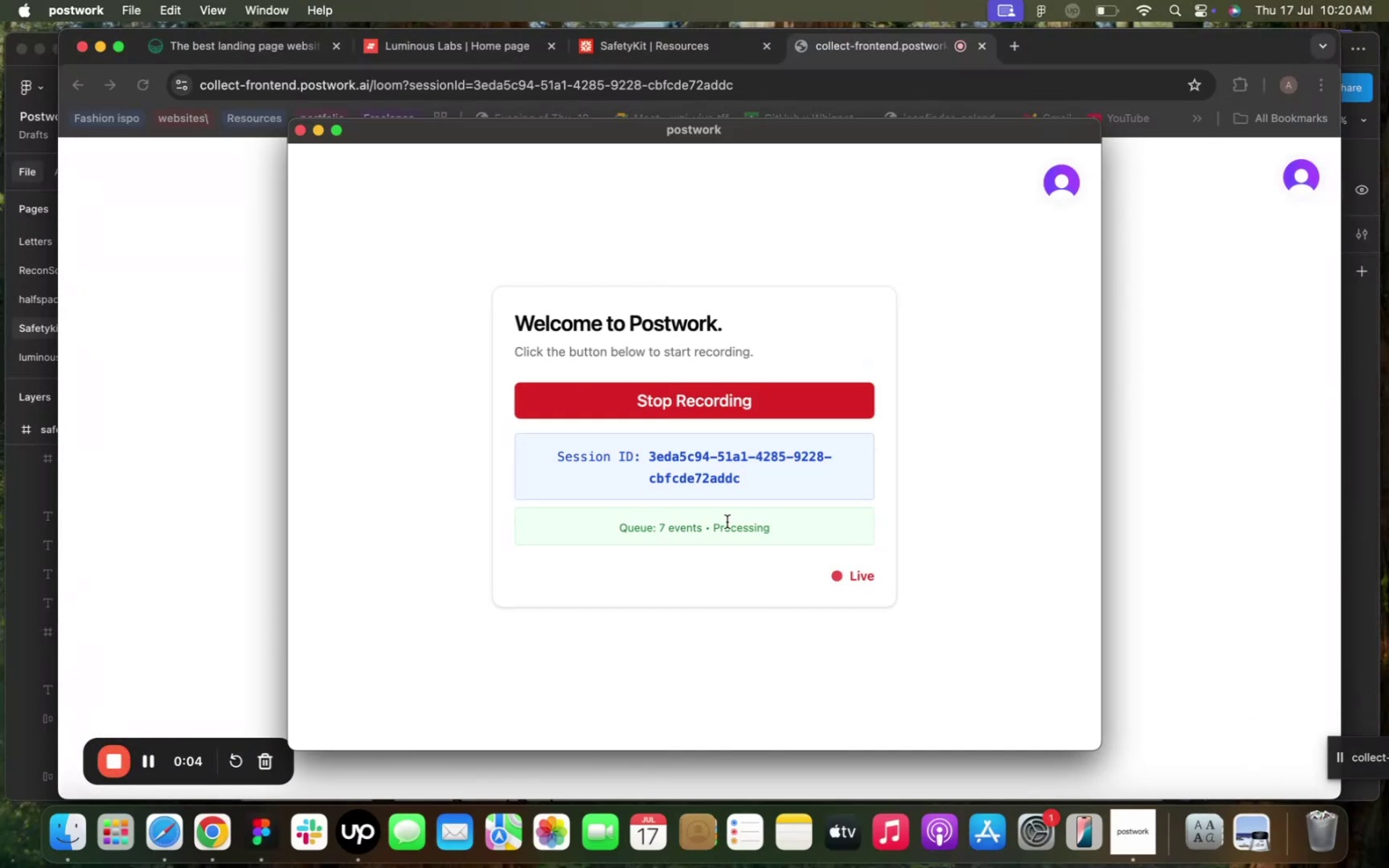 
left_click_drag(start_coordinate=[1363, 756], to_coordinate=[1384, 818])
 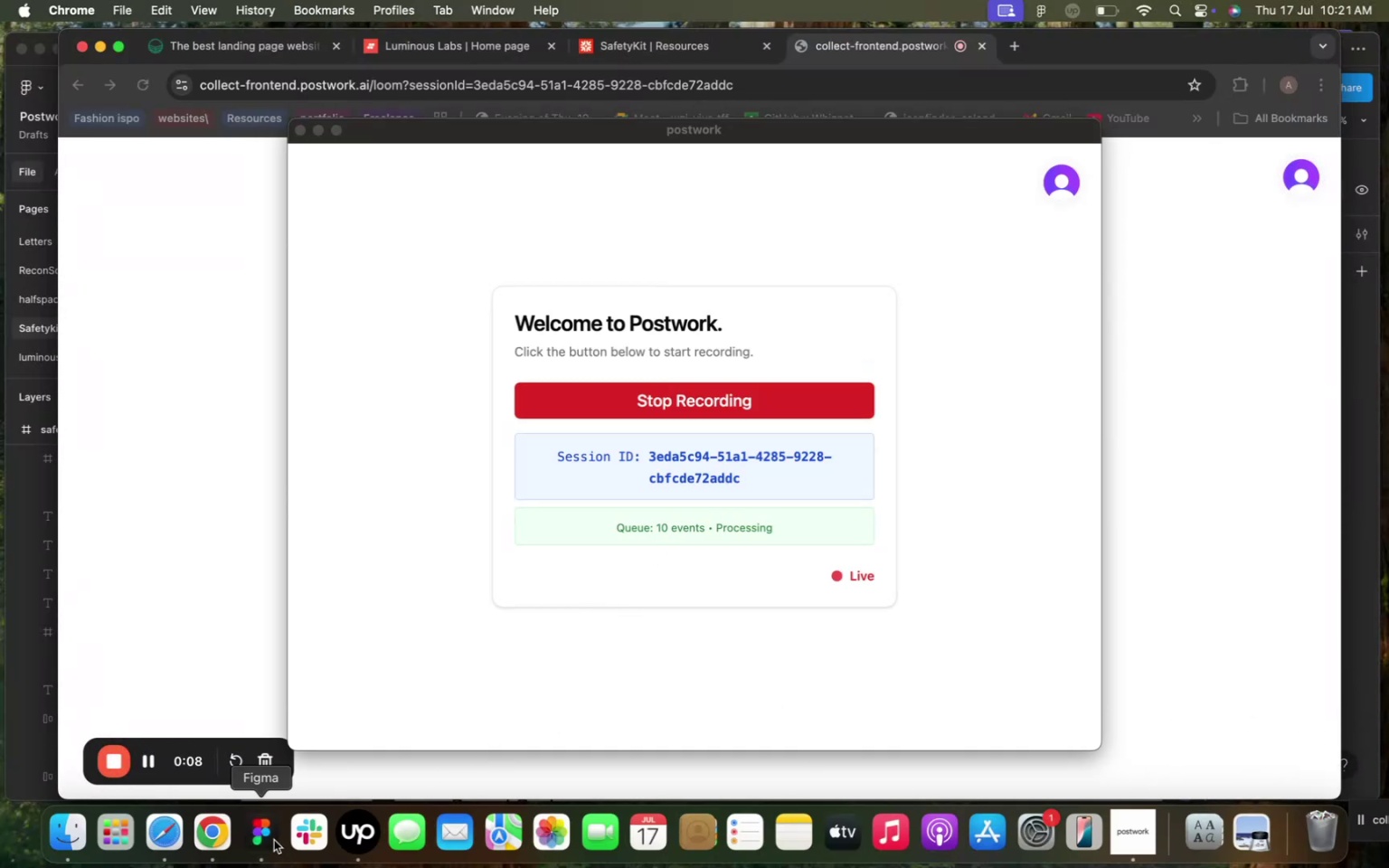 
left_click([260, 835])
 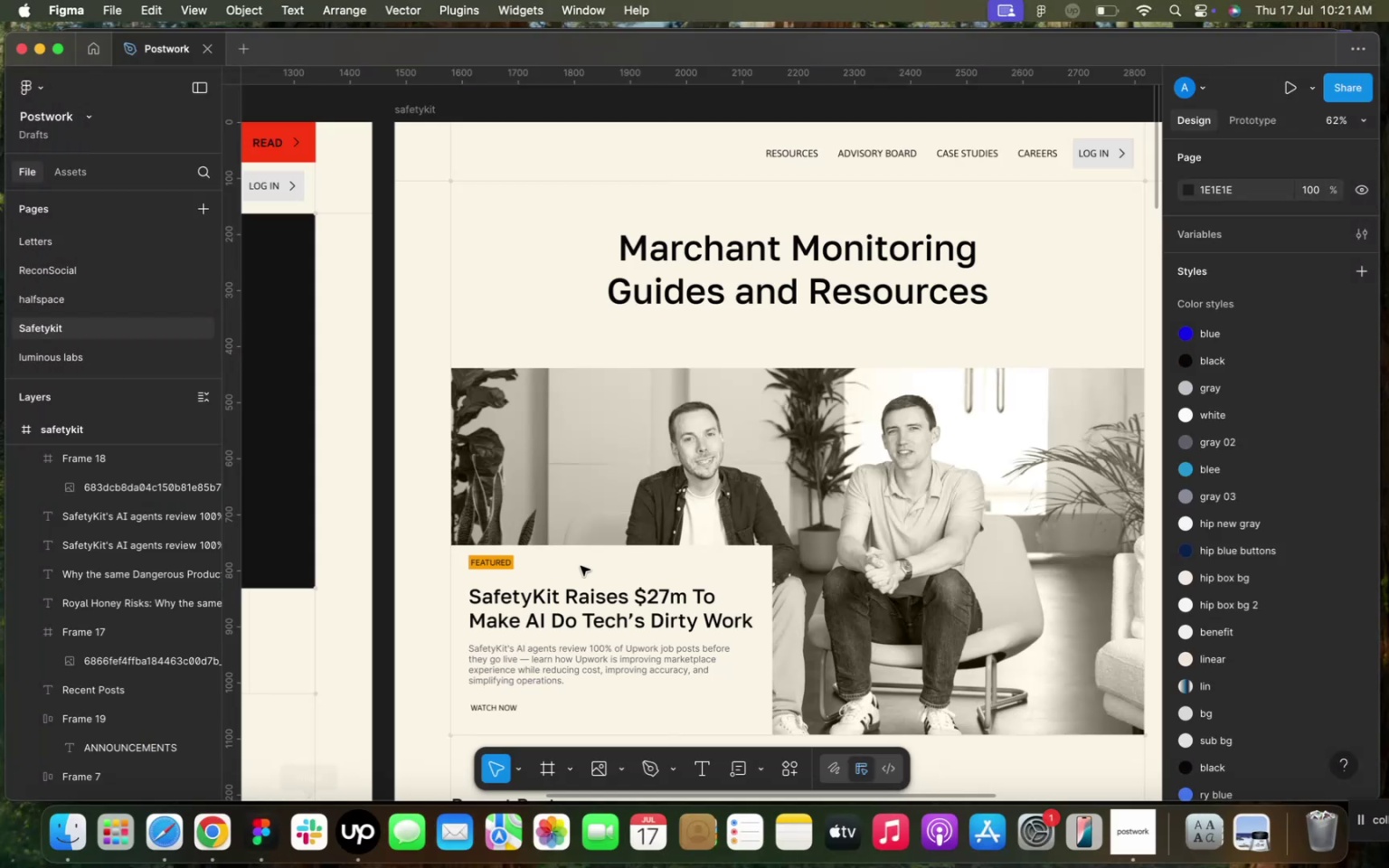 
scroll: coordinate [743, 550], scroll_direction: down, amount: 12.0
 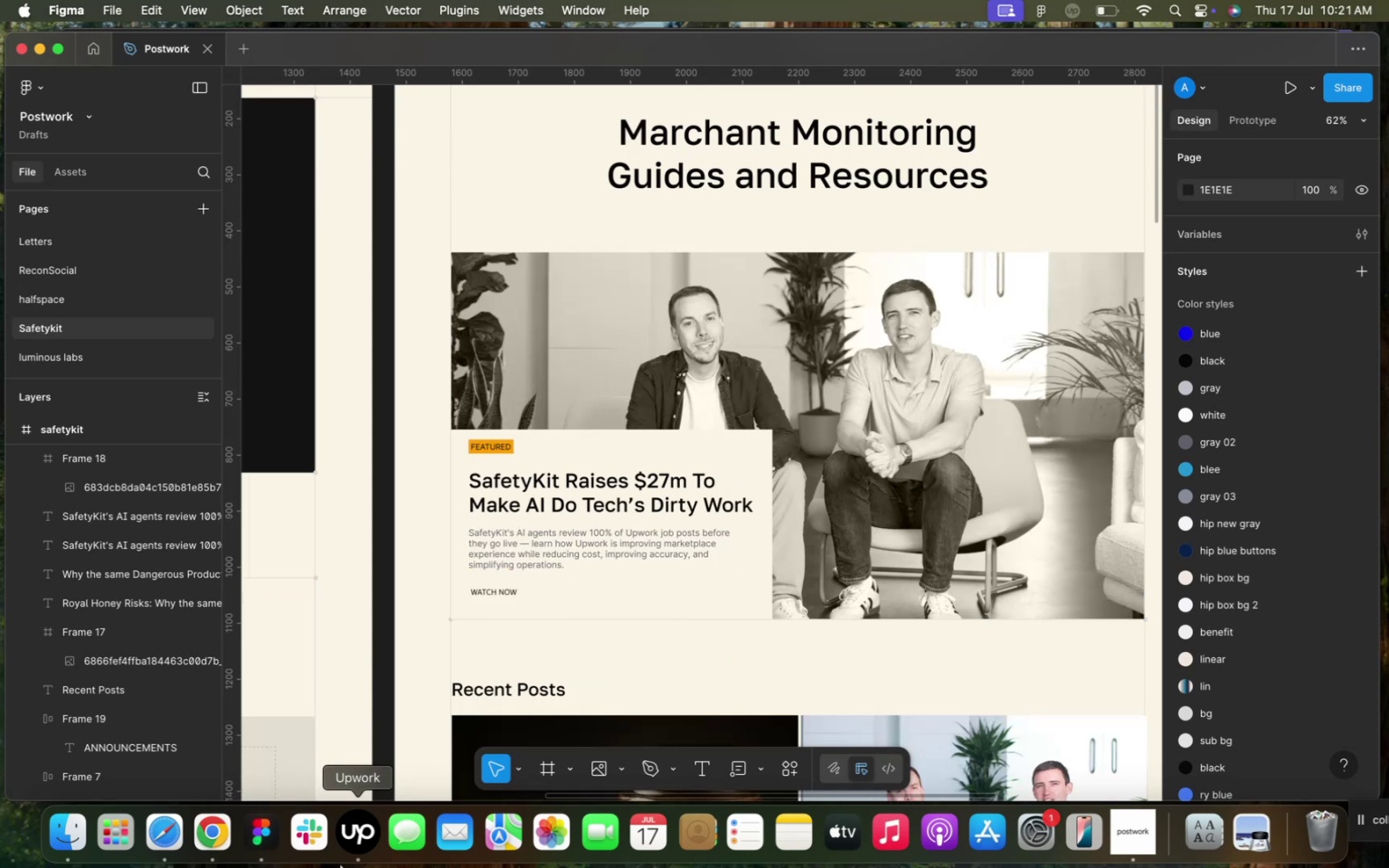 
left_click([352, 840])
 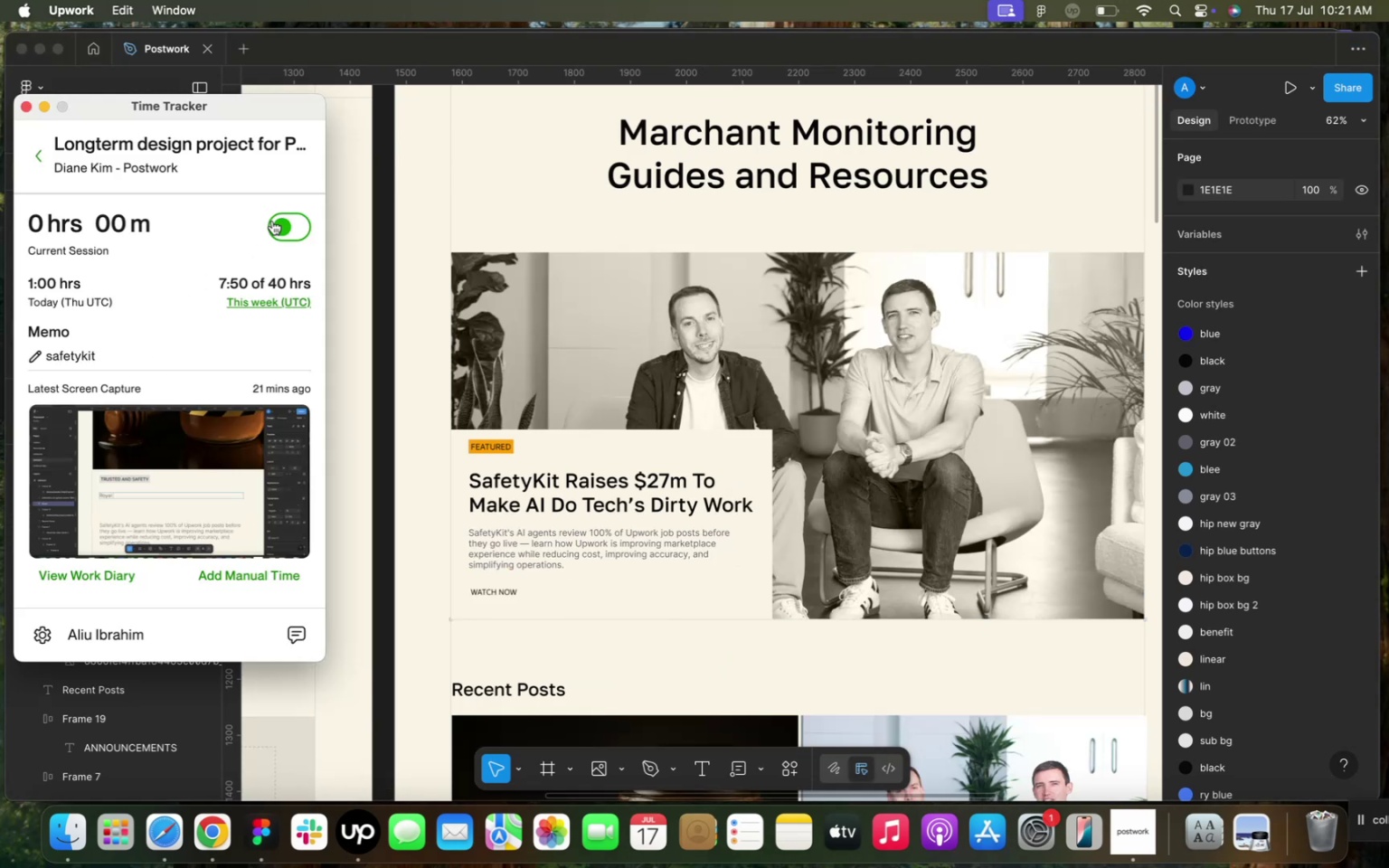 
left_click([290, 222])
 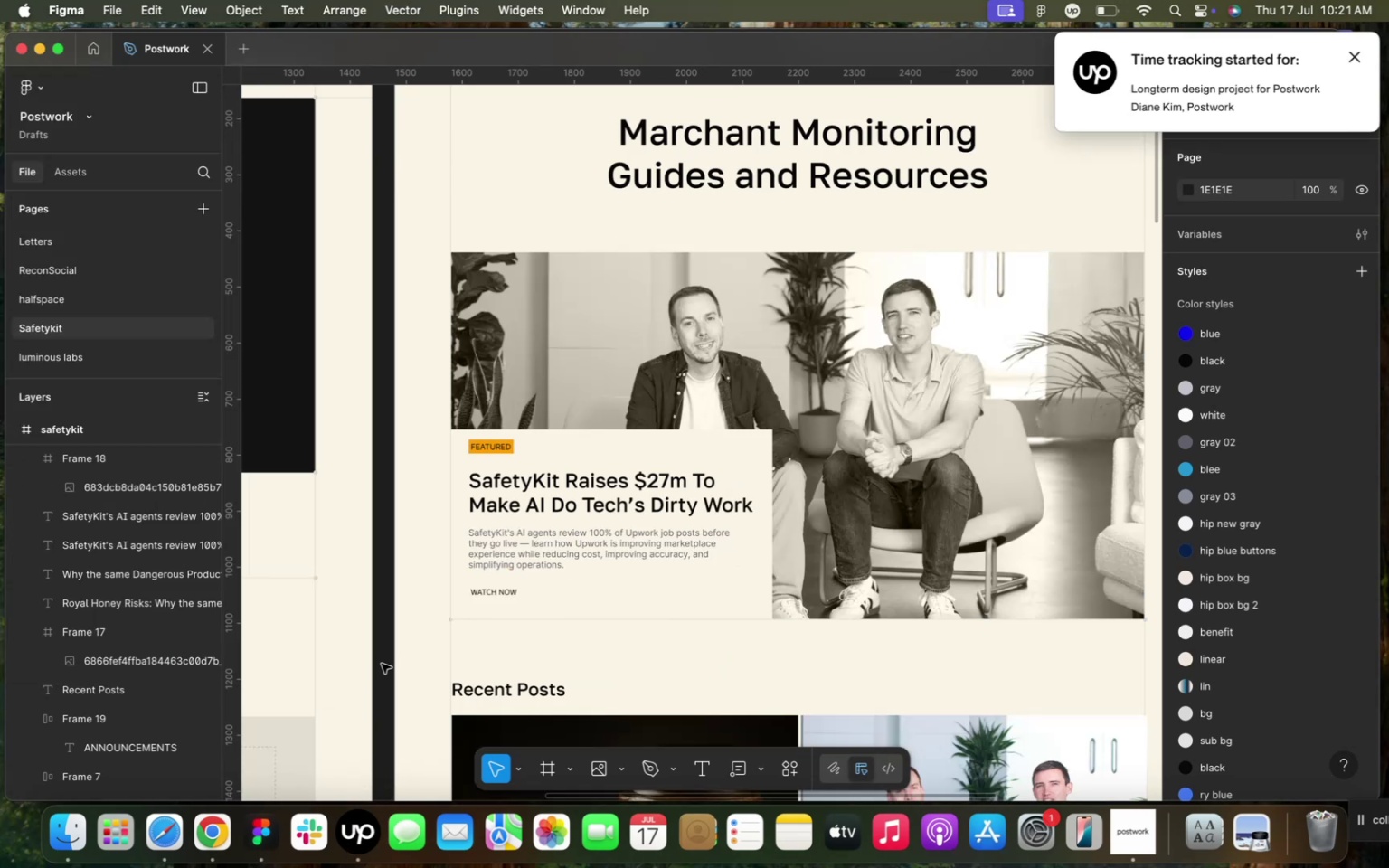 
scroll: coordinate [609, 533], scroll_direction: down, amount: 9.0
 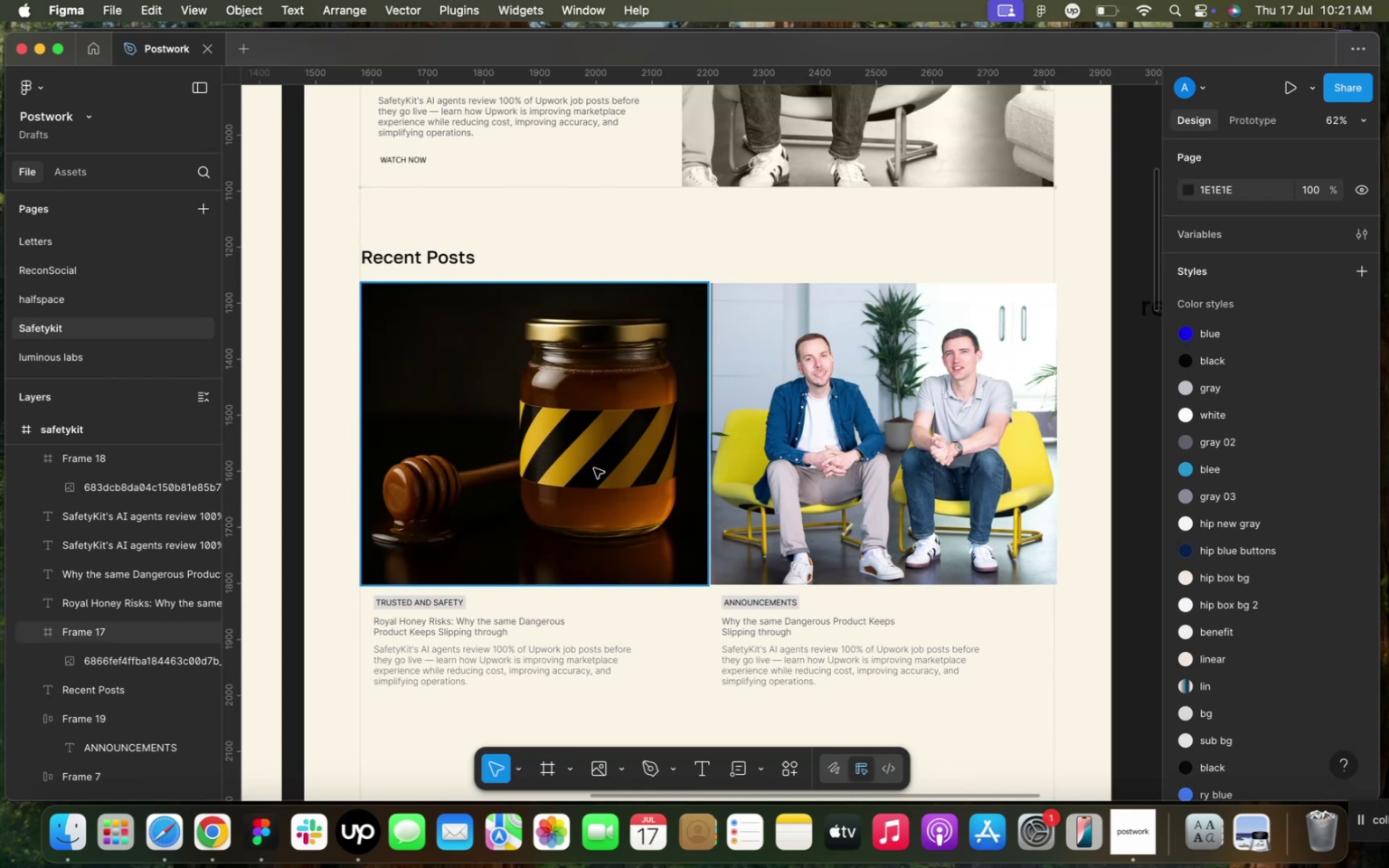 
left_click([600, 469])
 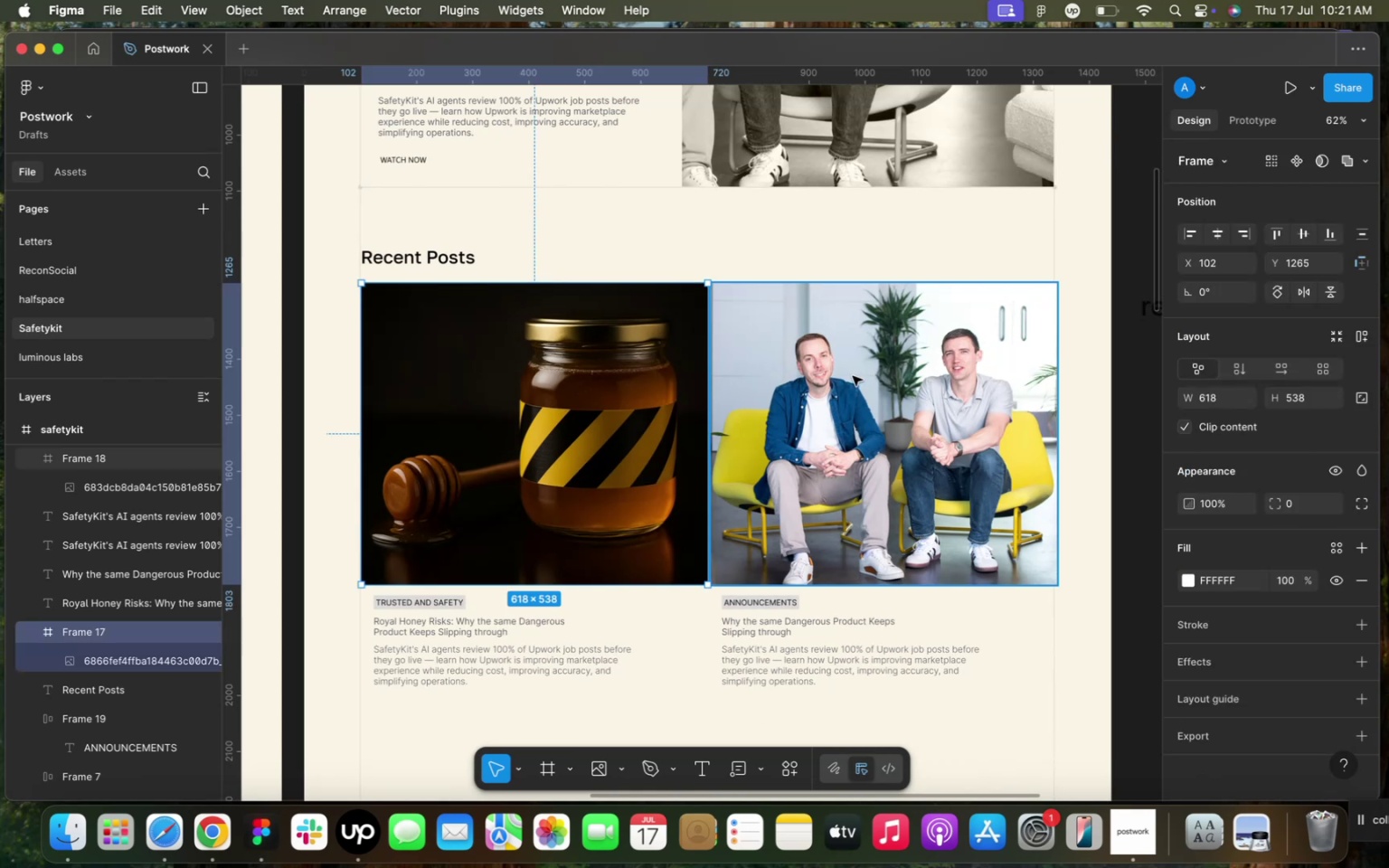 
hold_key(key=ShiftLeft, duration=0.4)
left_click([853, 376])
 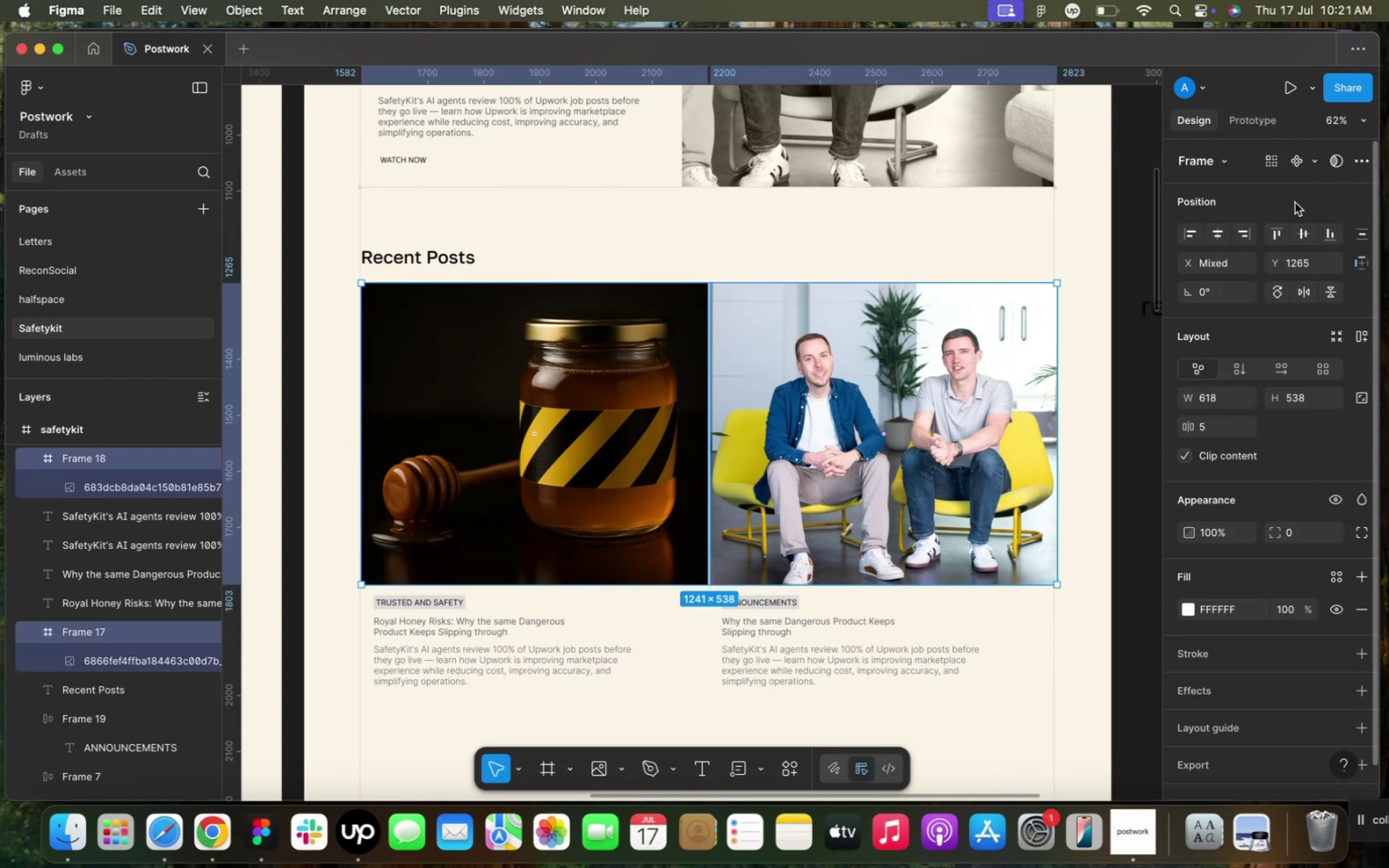 
left_click([1306, 228])
 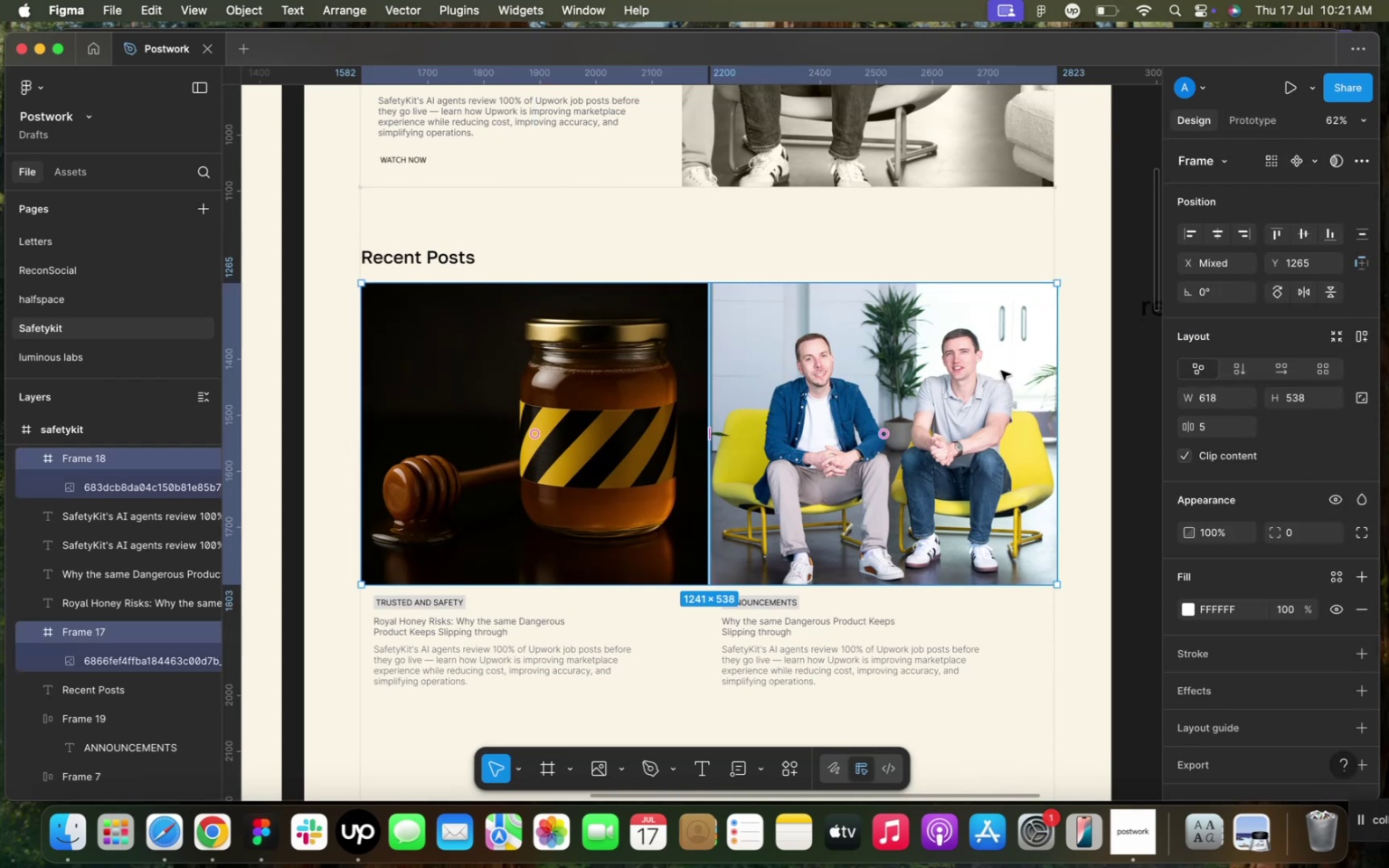 
left_click([1205, 433])
 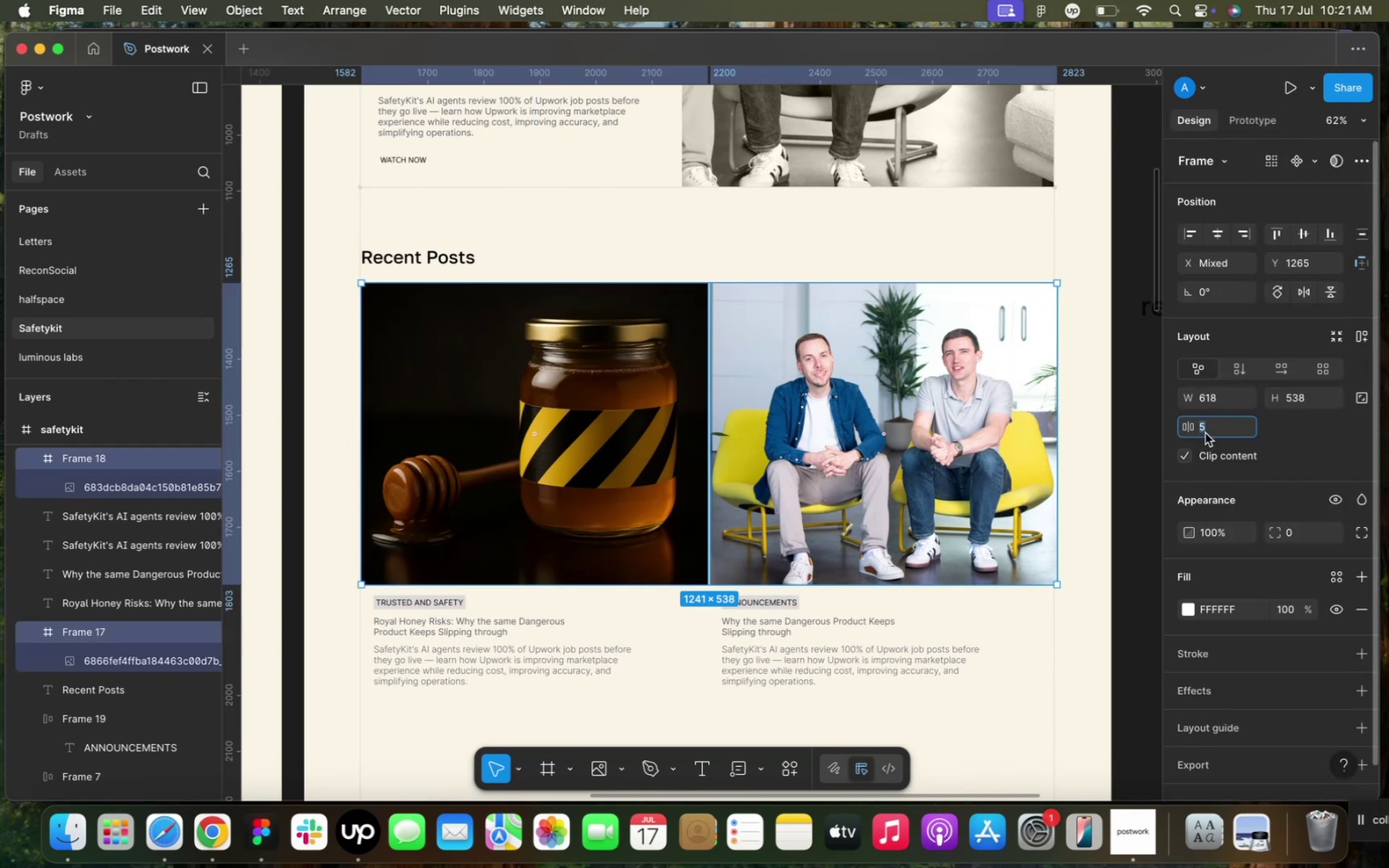 
key(1)
 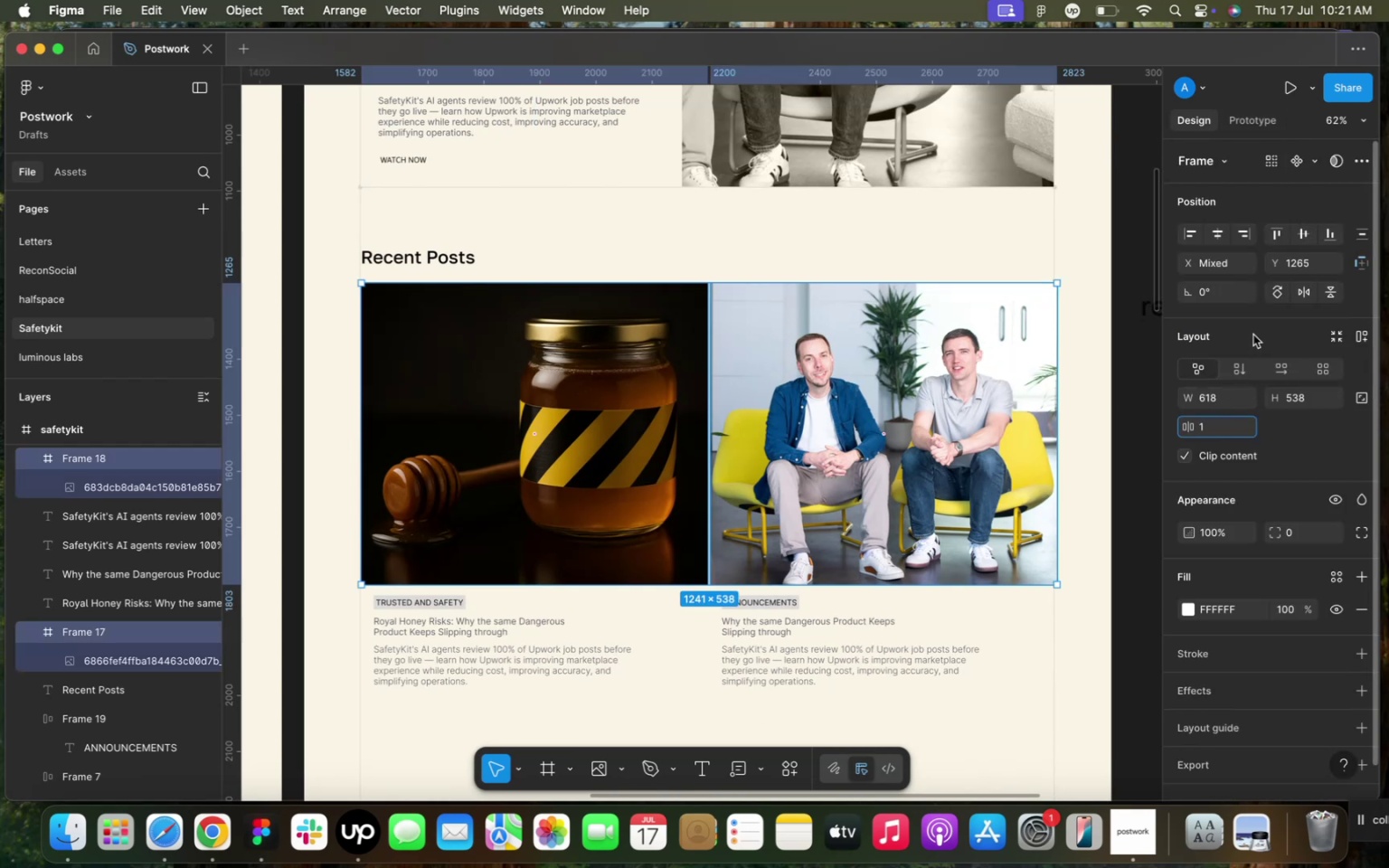 
left_click([1256, 331])
 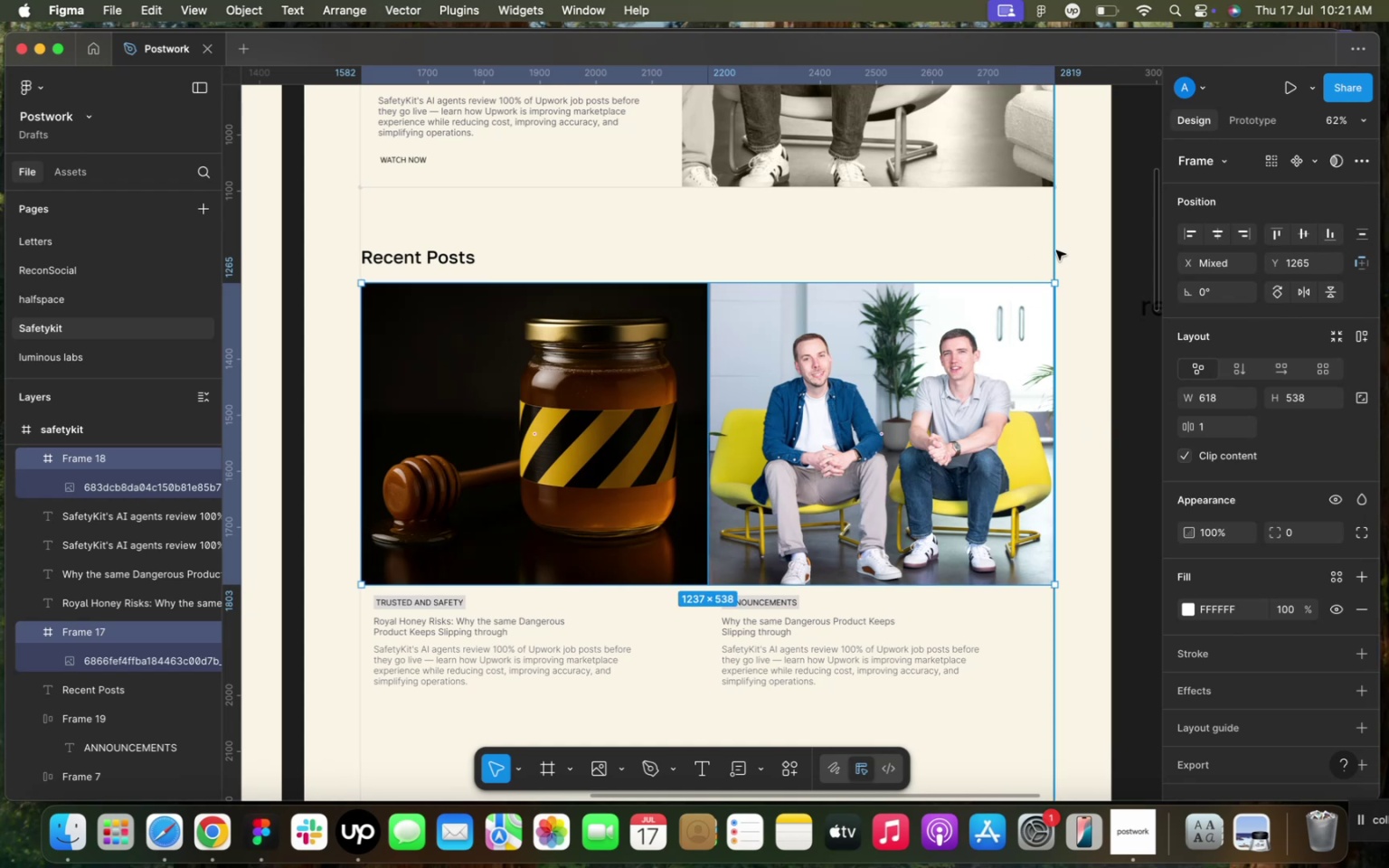 
mouse_move([560, 383])
 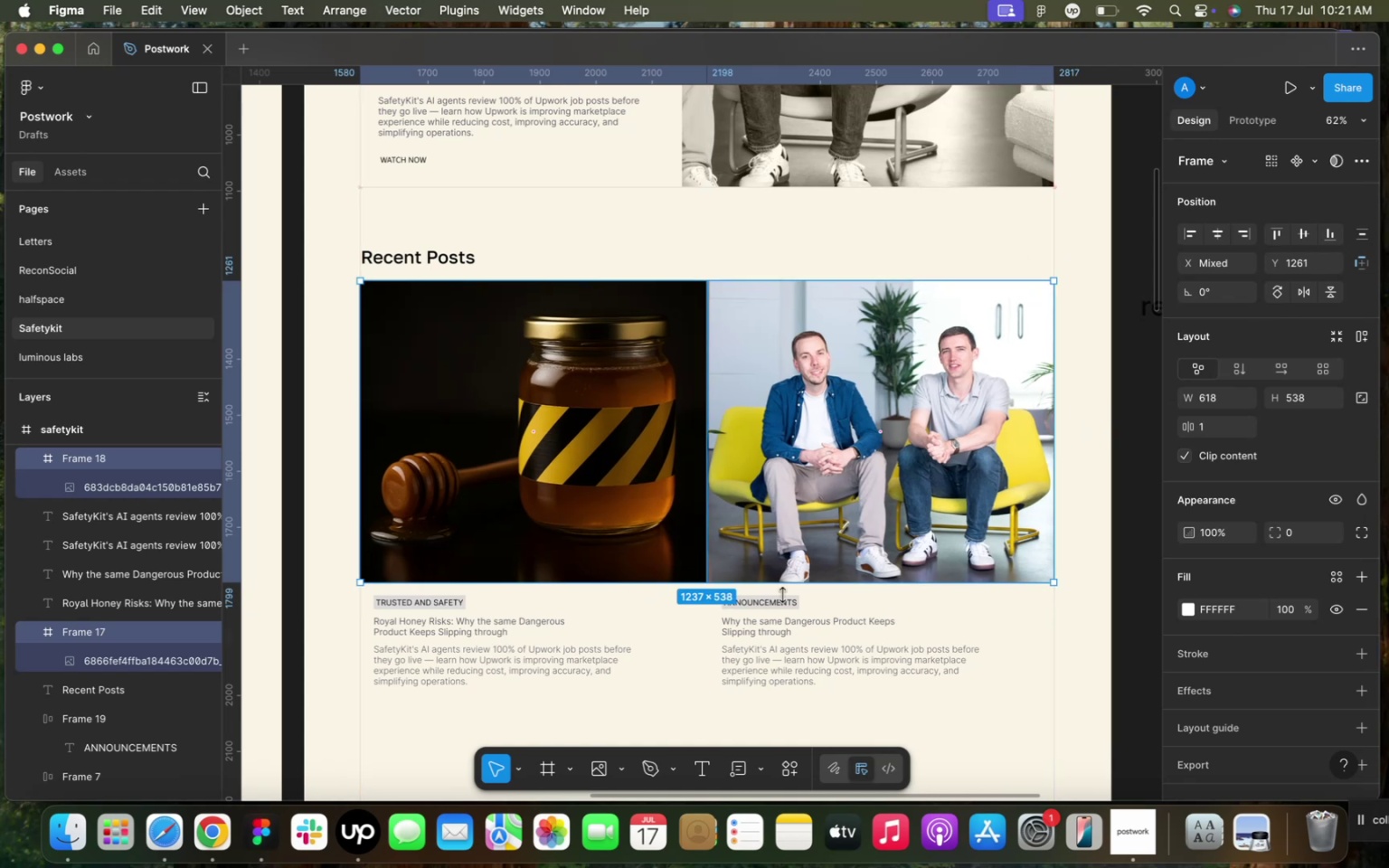 
double_click([826, 629])
 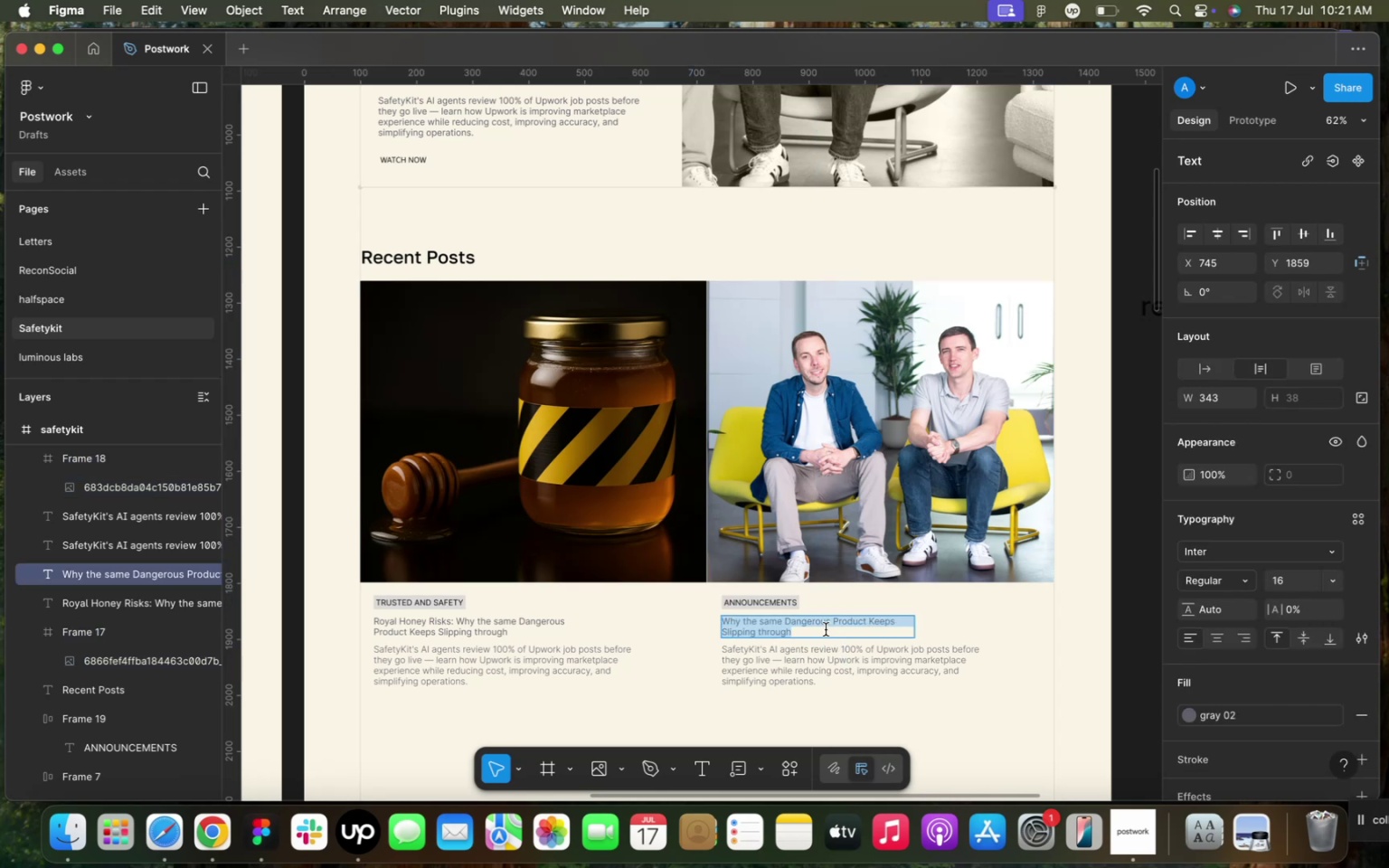 
type(Safety)
 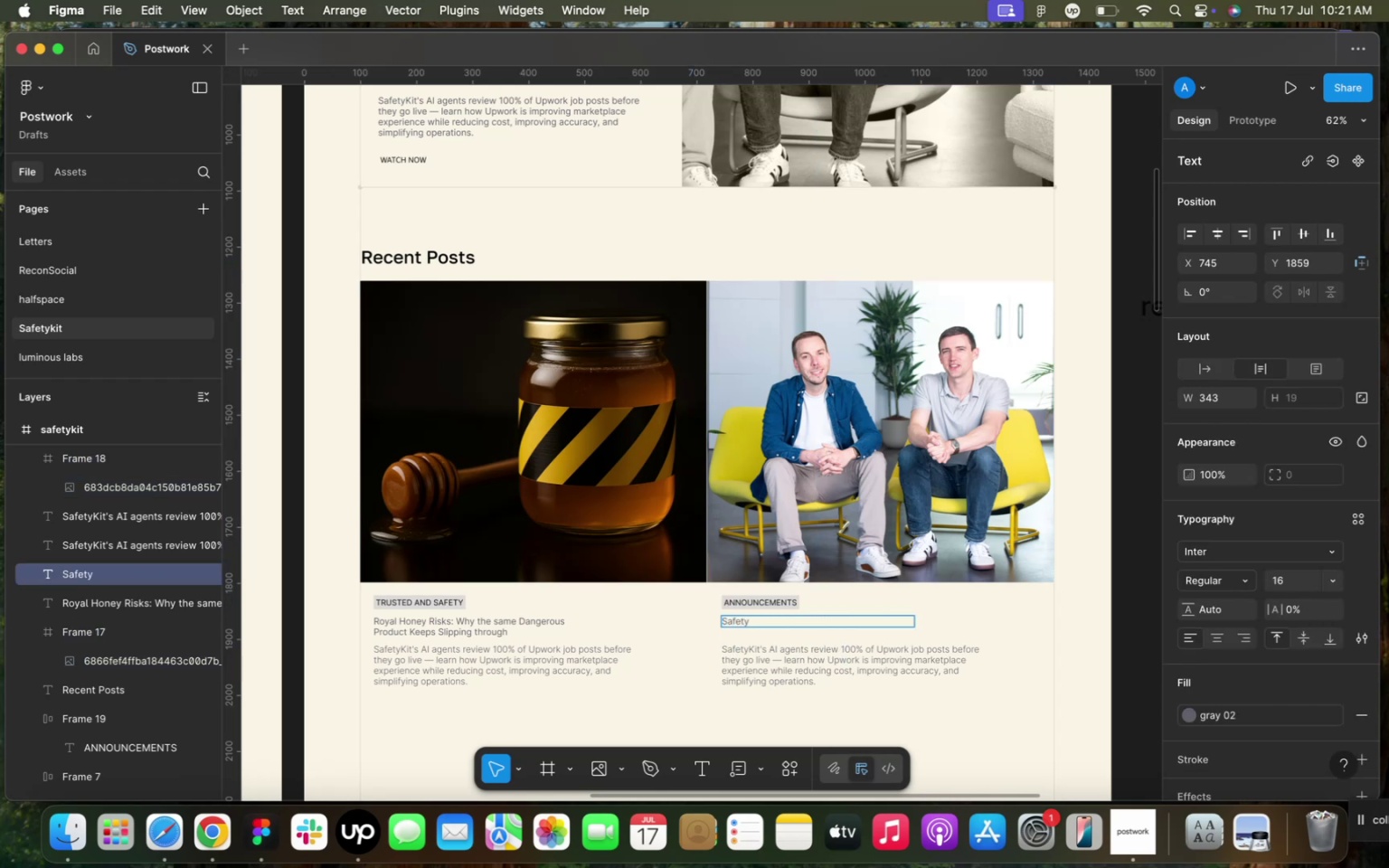 
type(Kit Raises $27m to Make )
 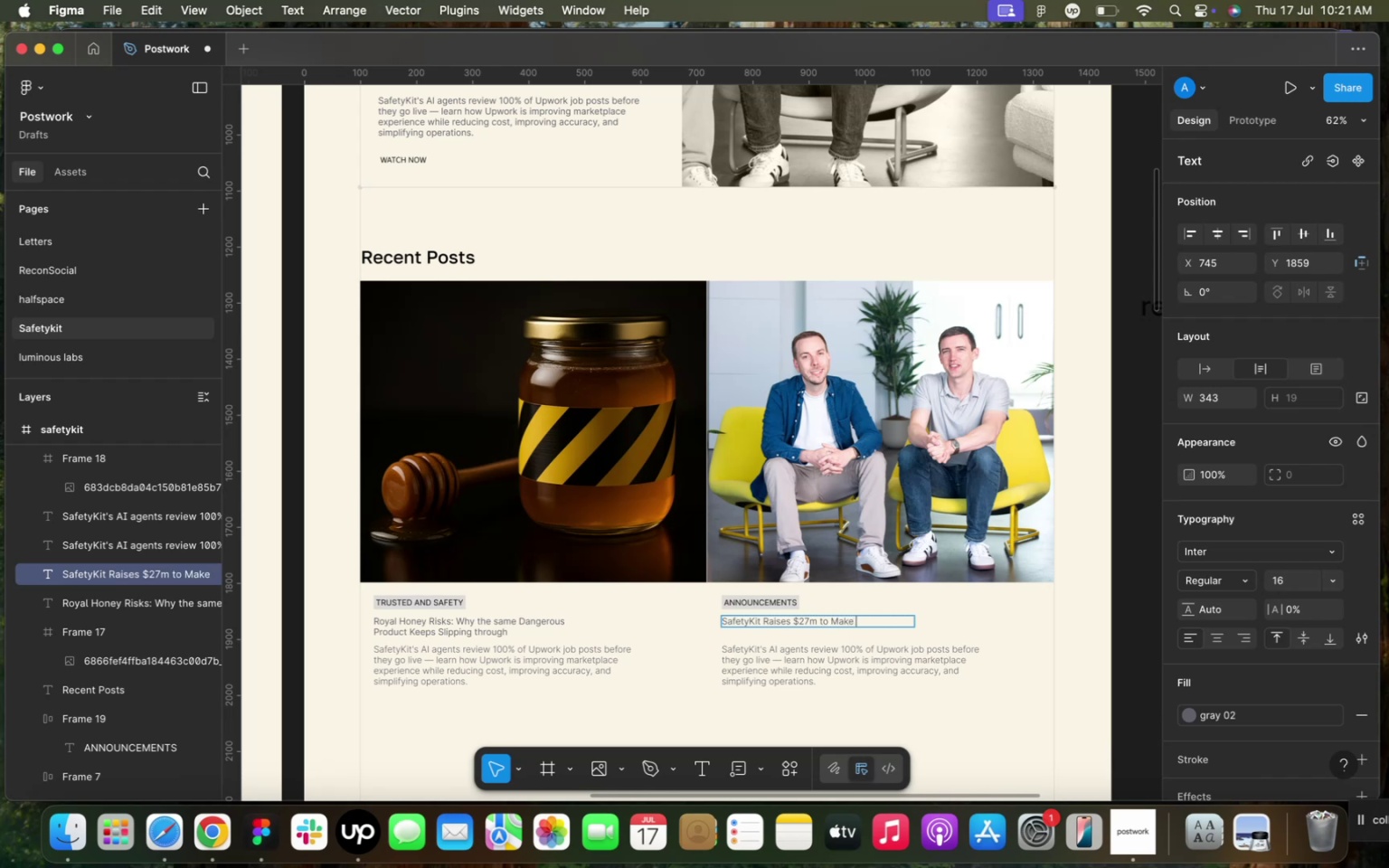 
type(AI Tech's )
 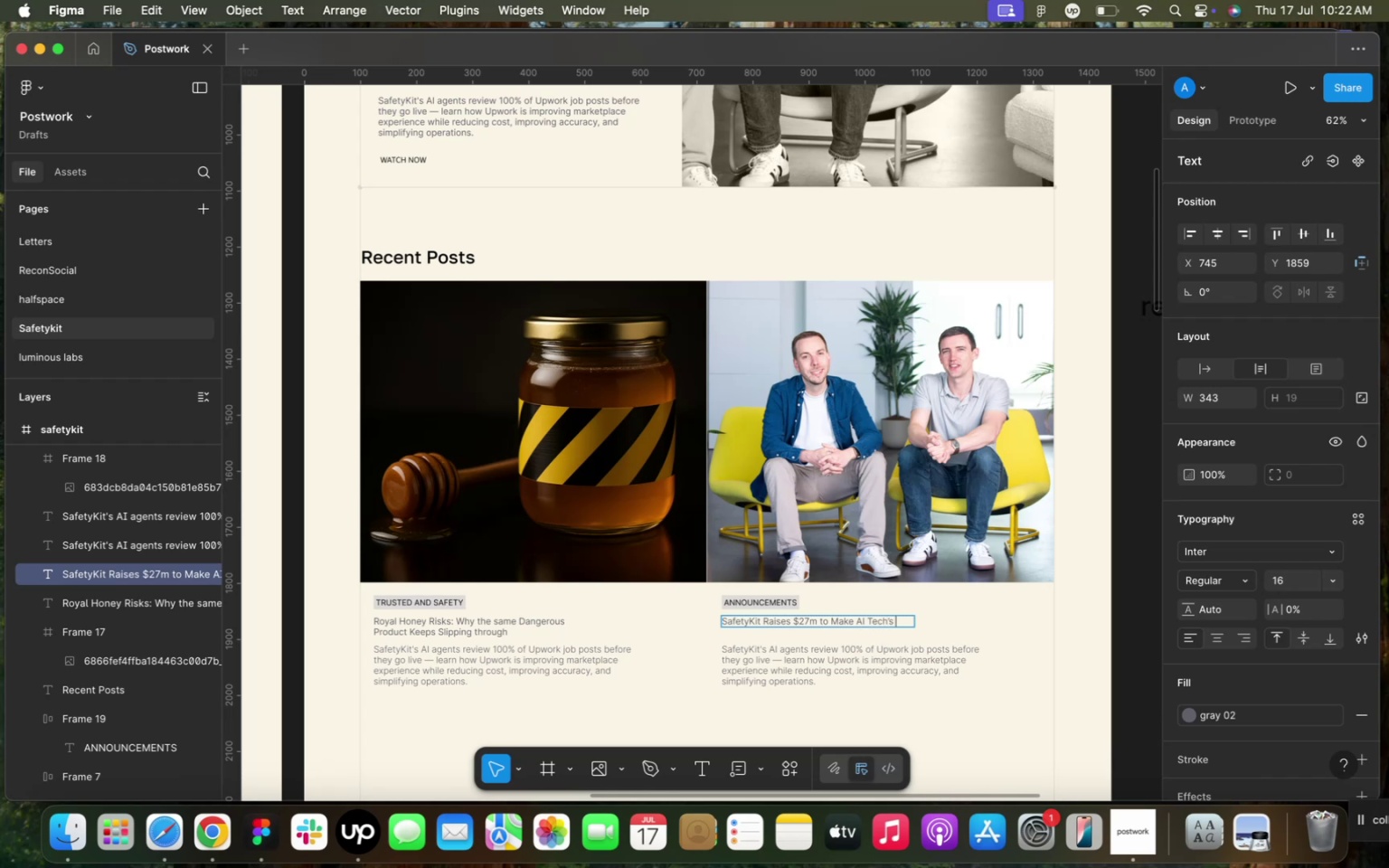 
type(Dirty Work)
 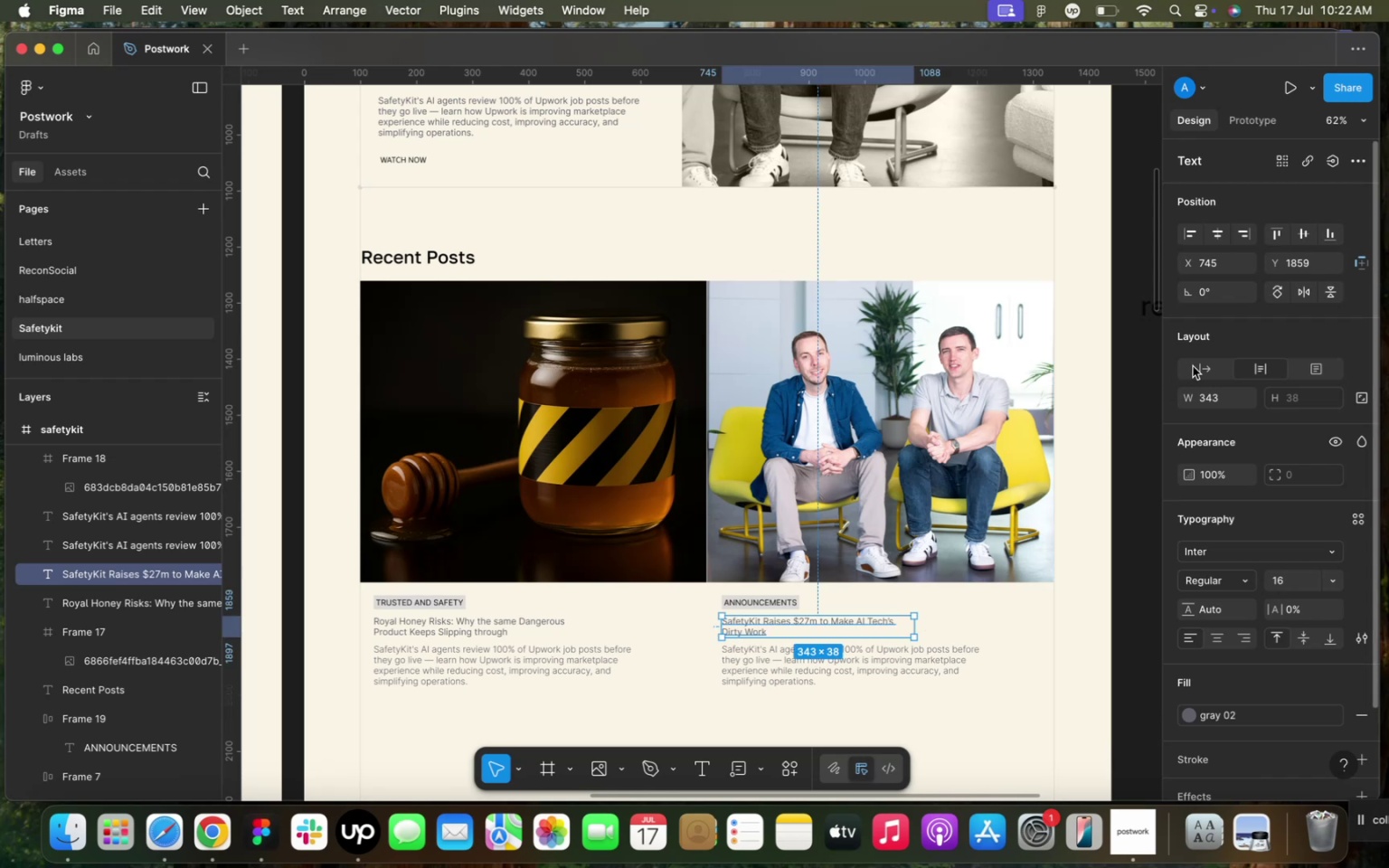 
wait(5.39)
 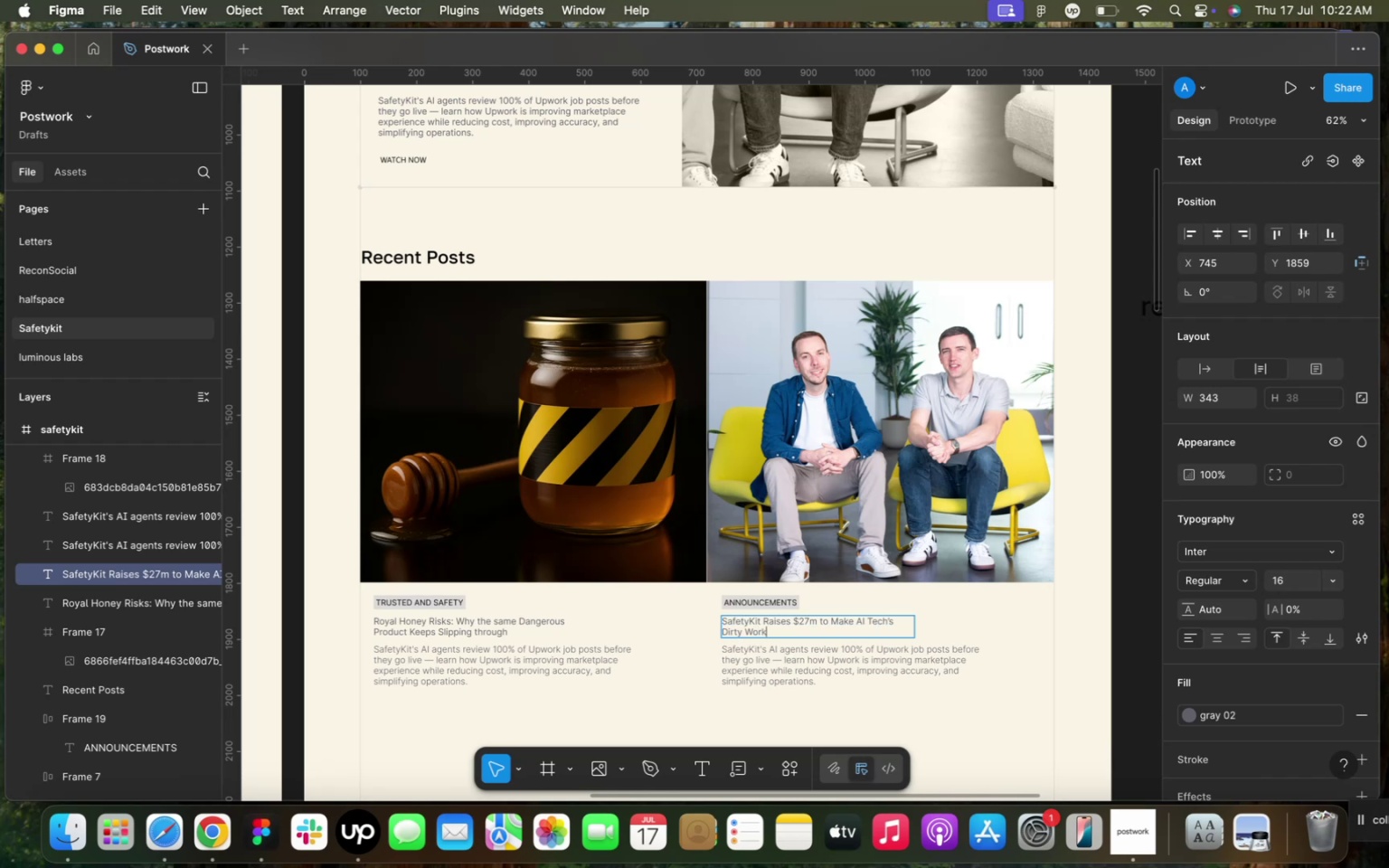 
left_click([743, 668])
 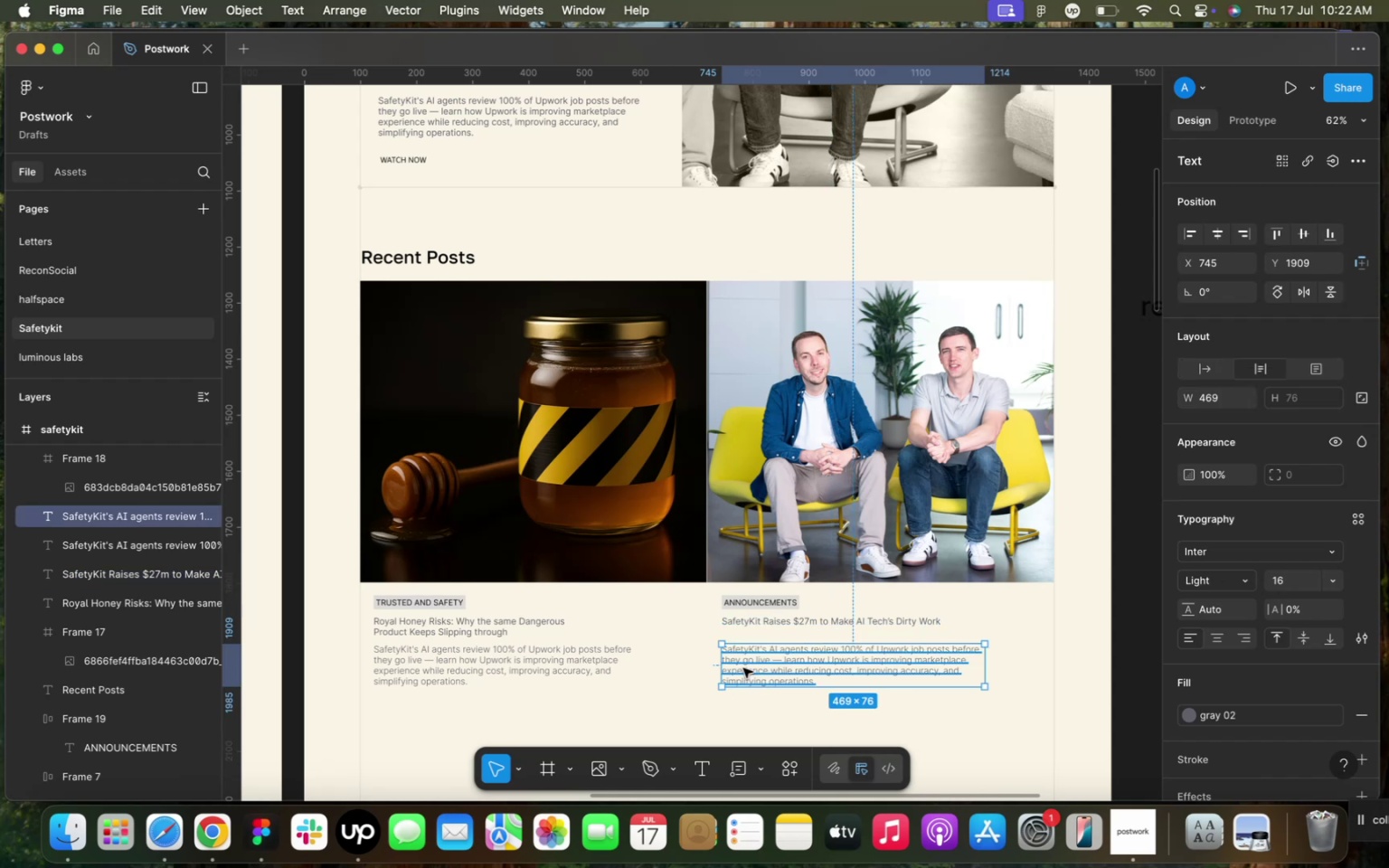 
left_click_drag(start_coordinate=[743, 668], to_coordinate=[742, 657])
 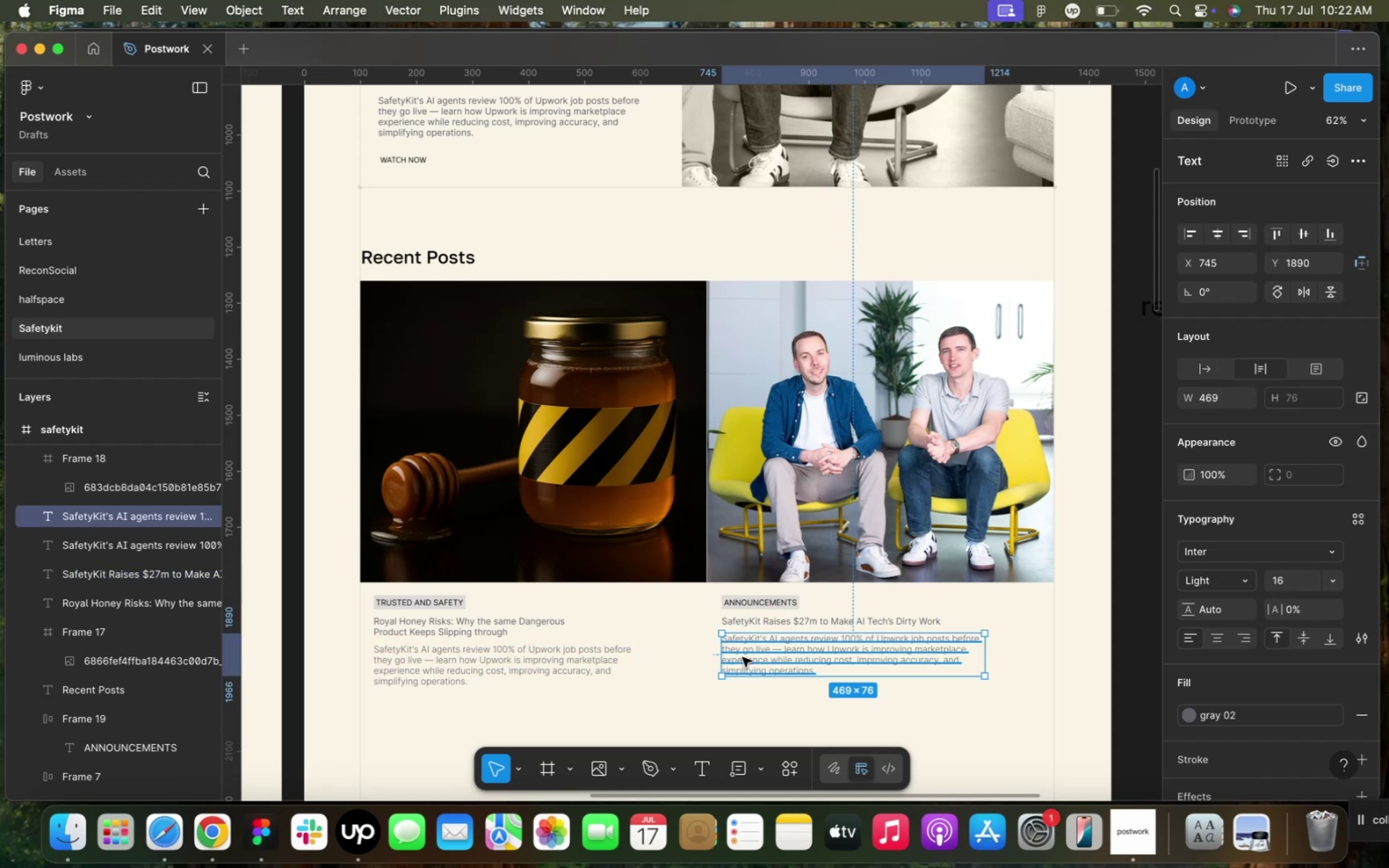 
scroll: coordinate [624, 484], scroll_direction: down, amount: 92.0
 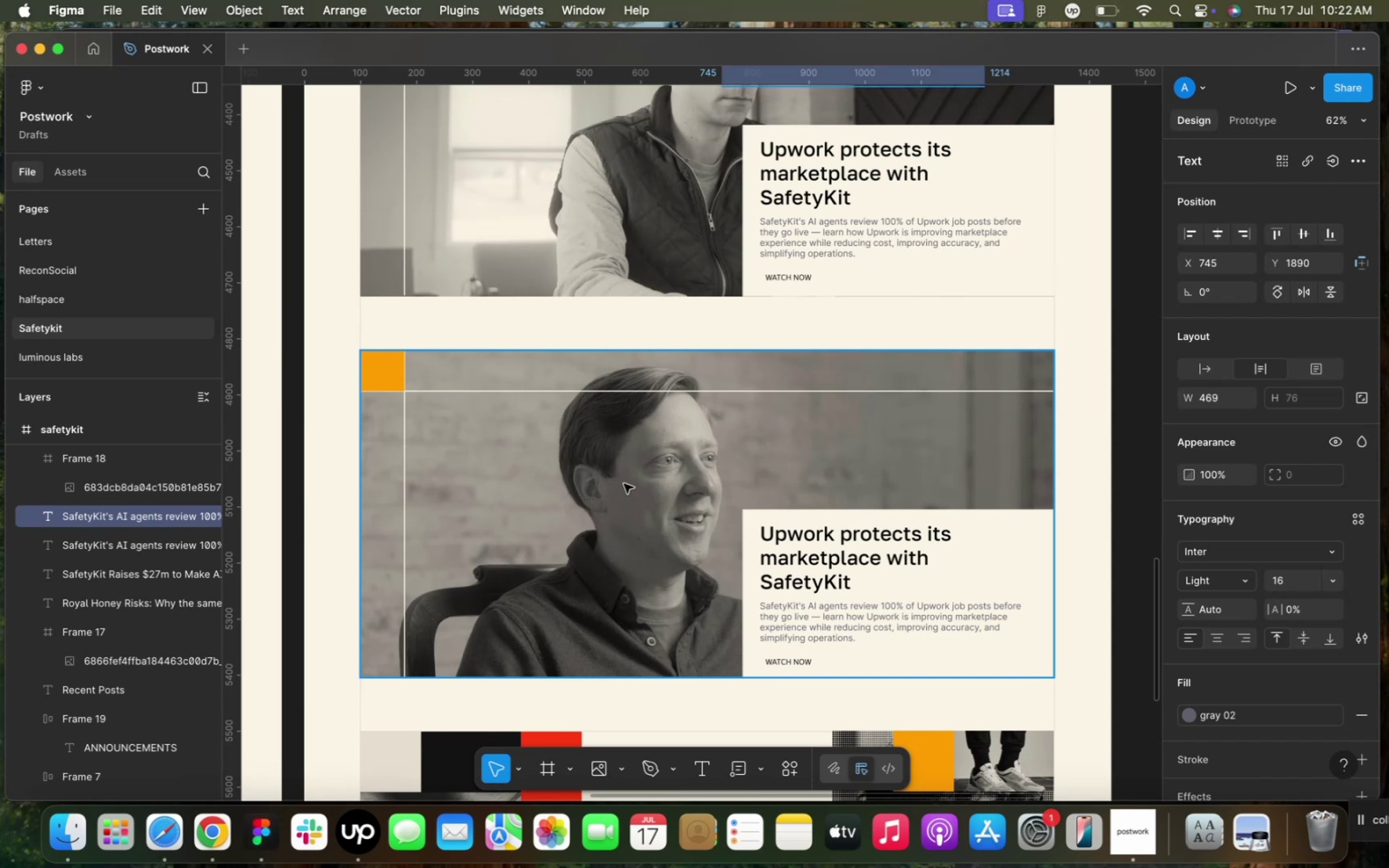 
left_click([624, 484])
 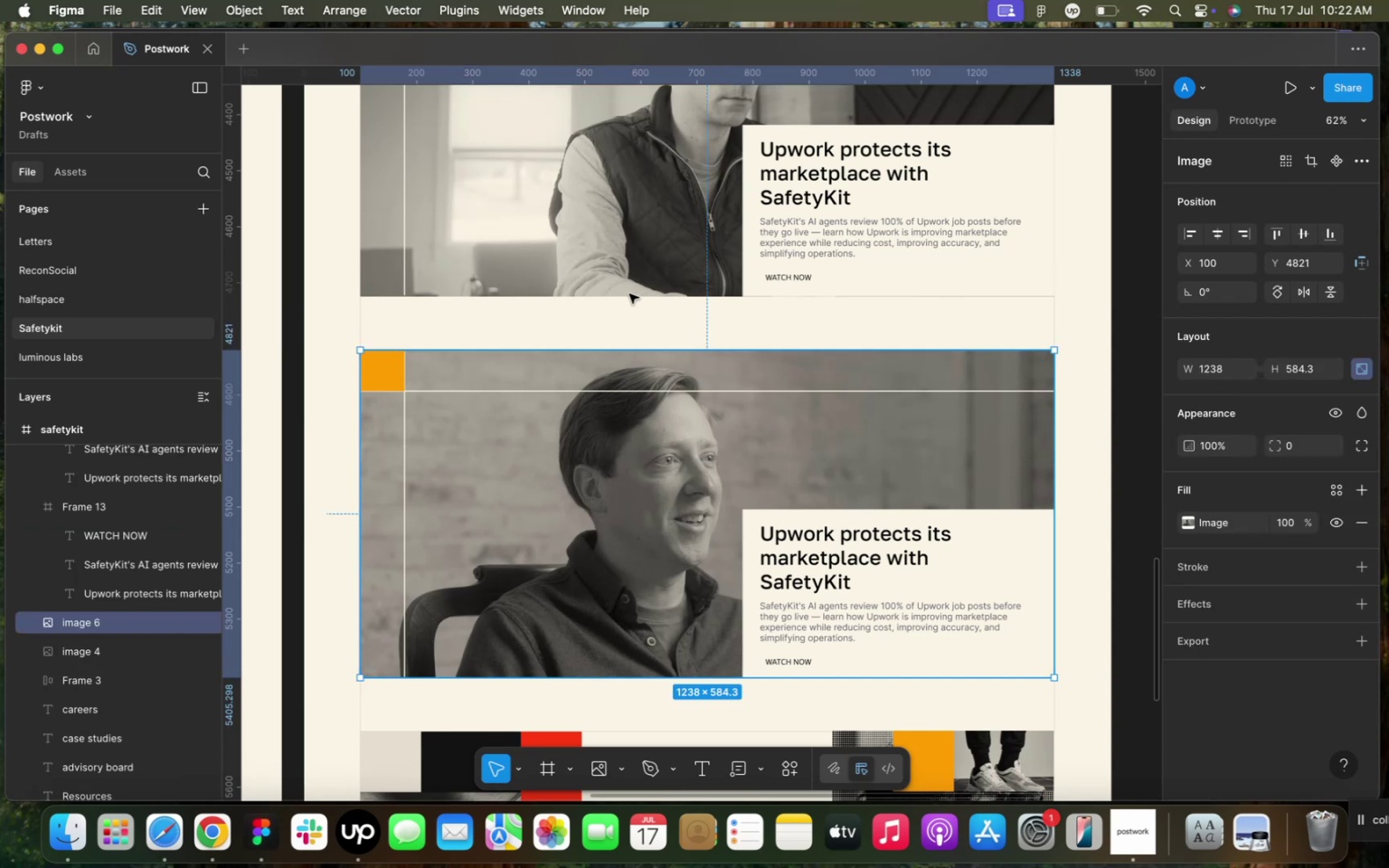 
hold_key(key=ShiftLeft, duration=1.08)
left_click([629, 286])
 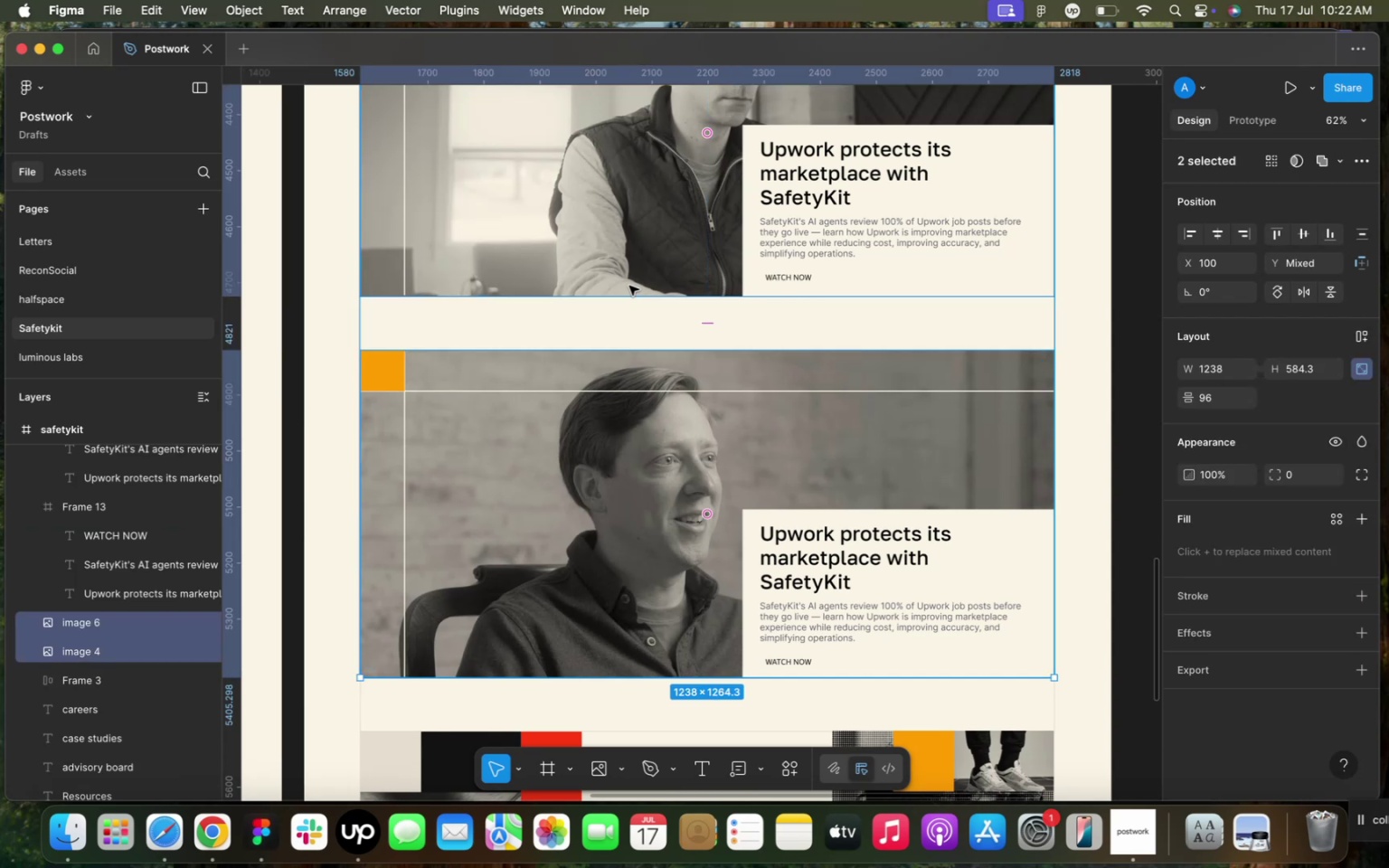 
key(Backspace)
 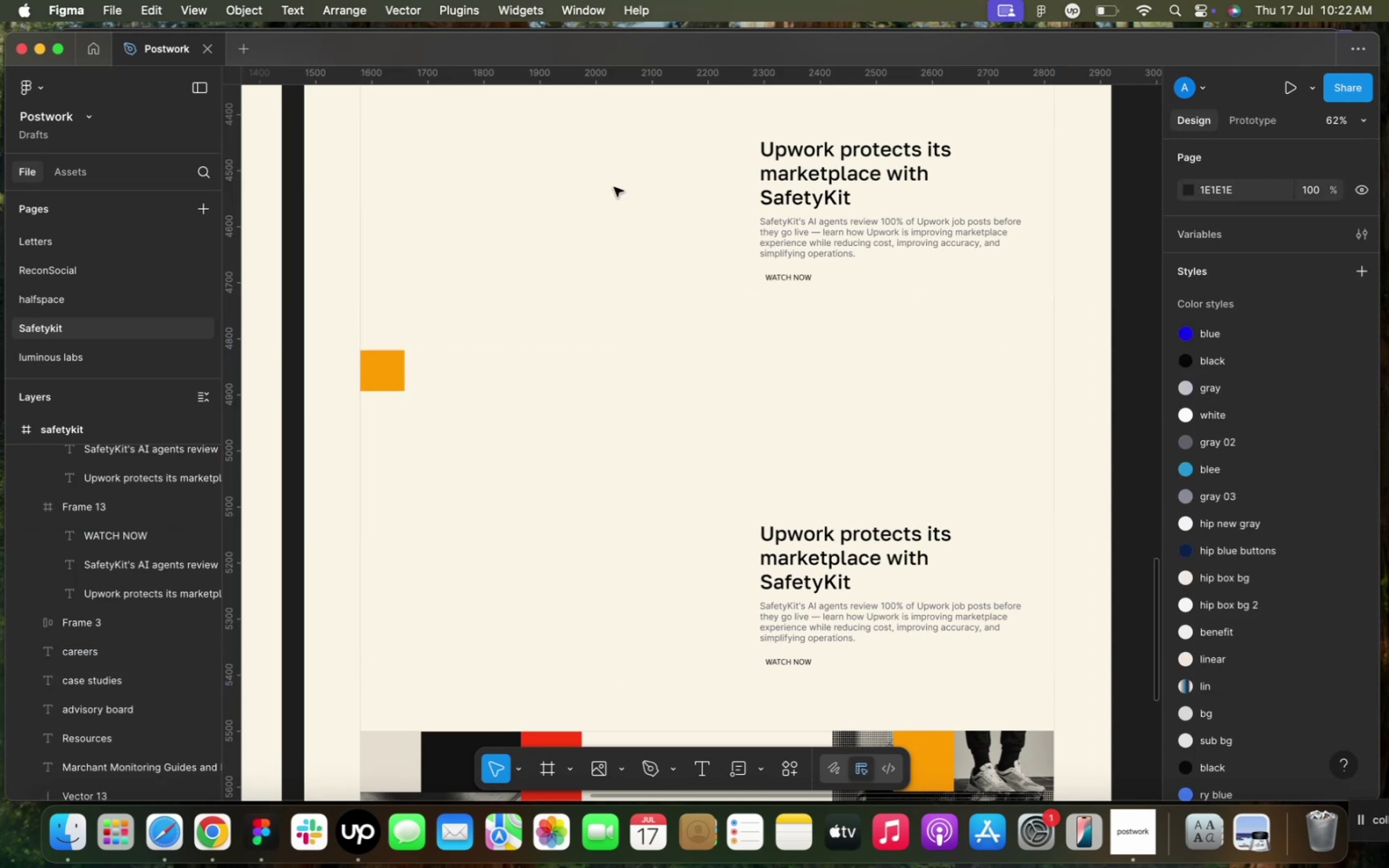 
scroll: coordinate [438, 216], scroll_direction: up, amount: 16.0
 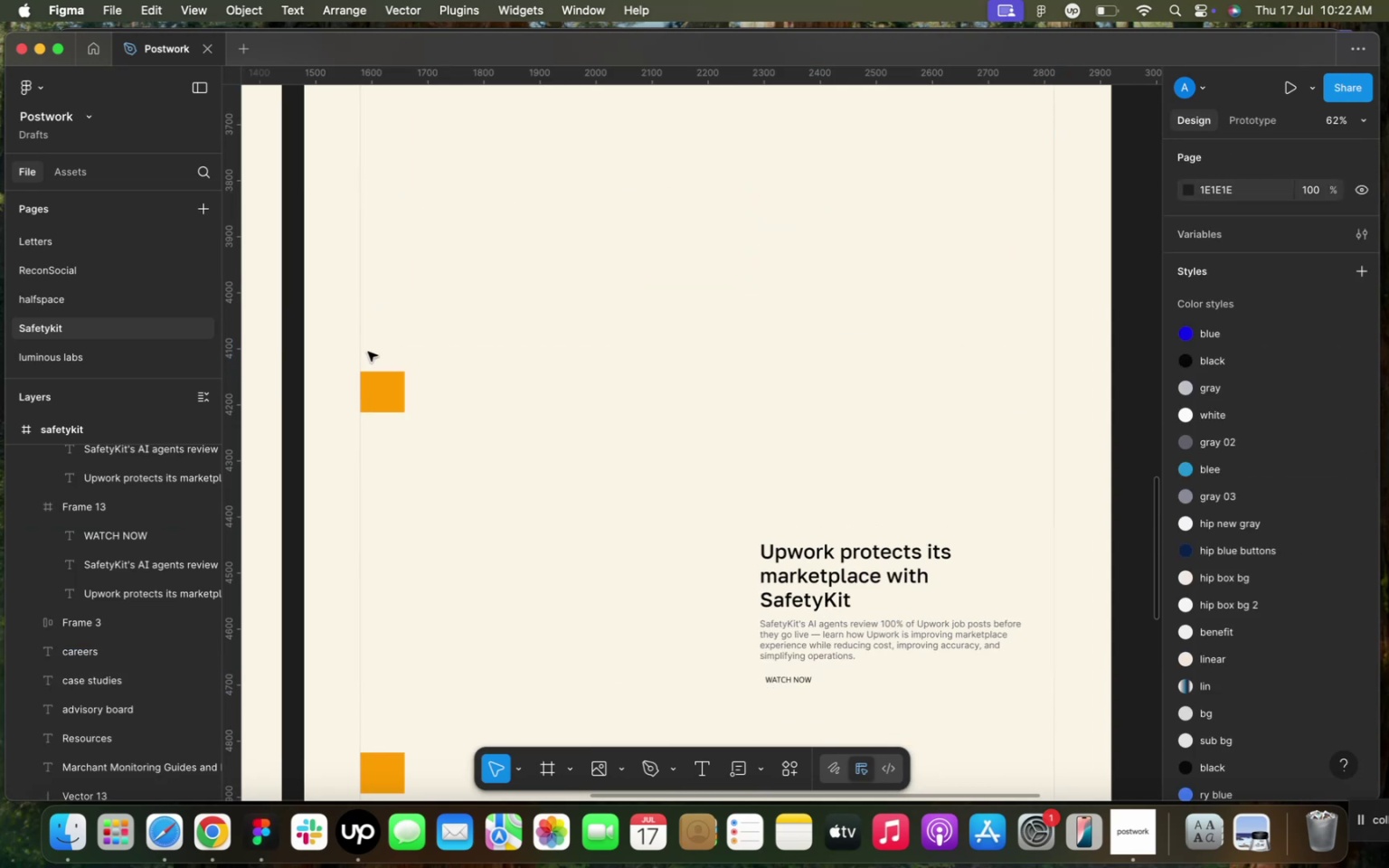 
left_click_drag(start_coordinate=[377, 344], to_coordinate=[975, 601])
 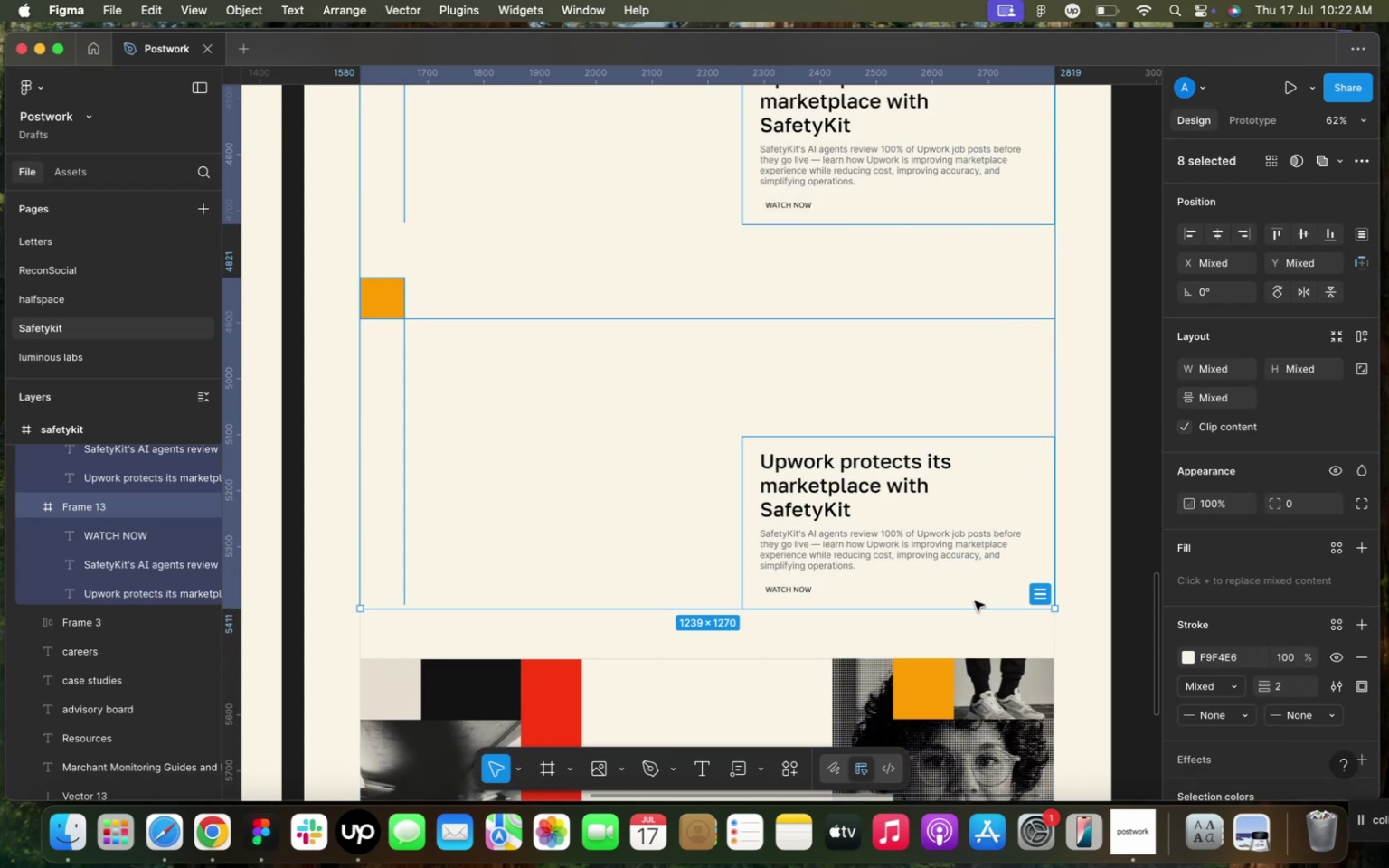 
key(Backspace)
 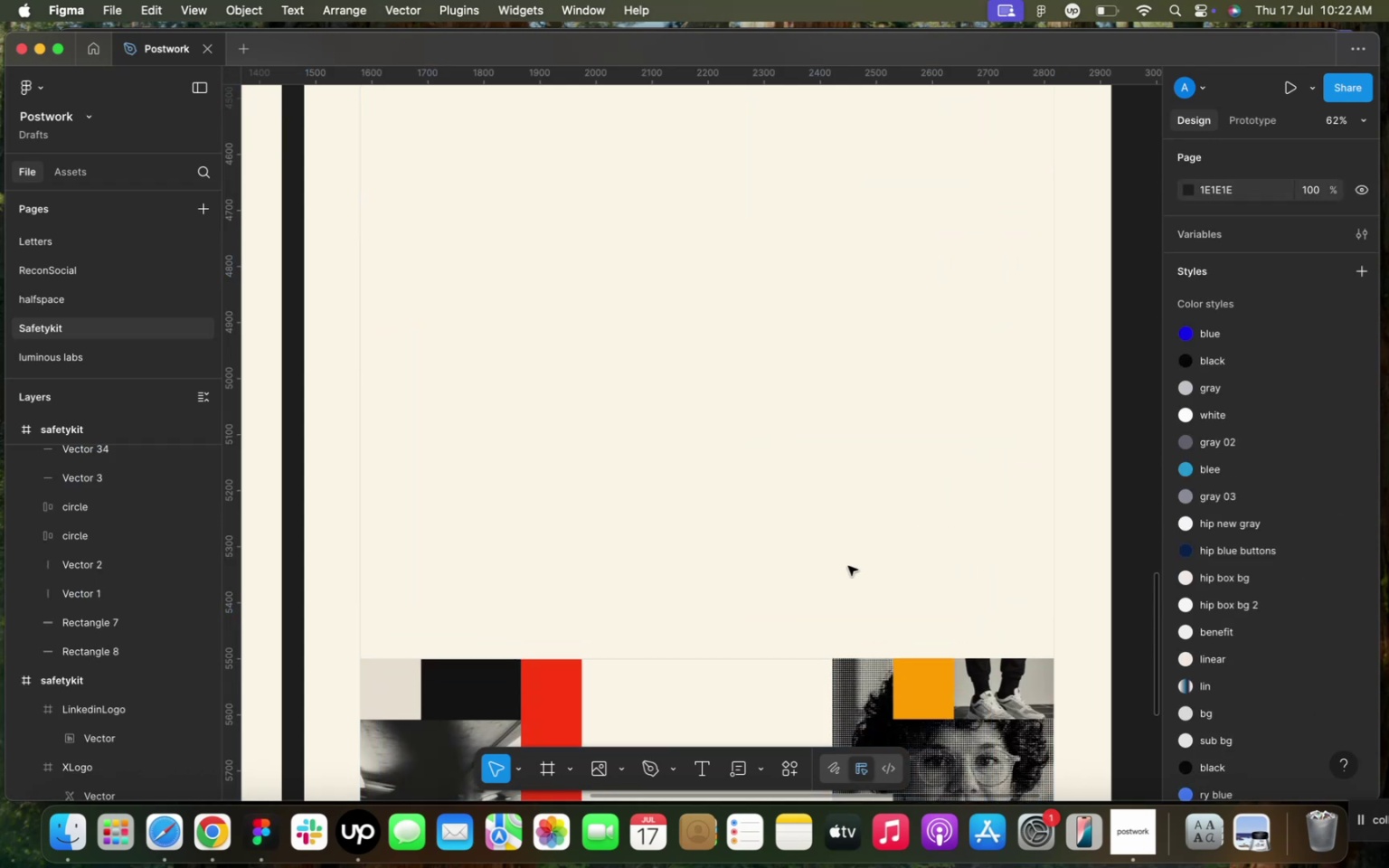 
scroll: coordinate [845, 561], scroll_direction: down, amount: 21.0
 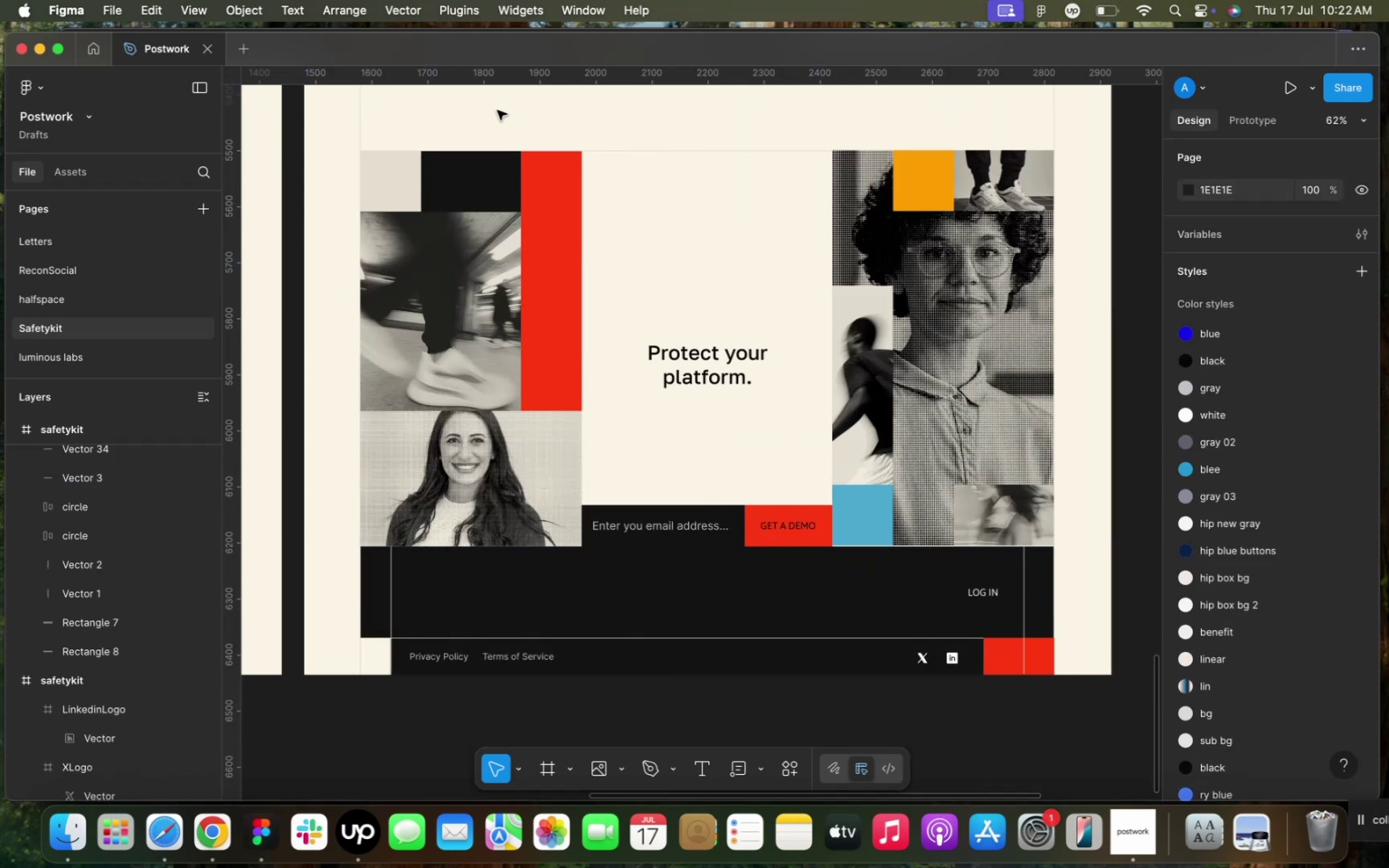 
left_click_drag(start_coordinate=[471, 122], to_coordinate=[869, 678])
 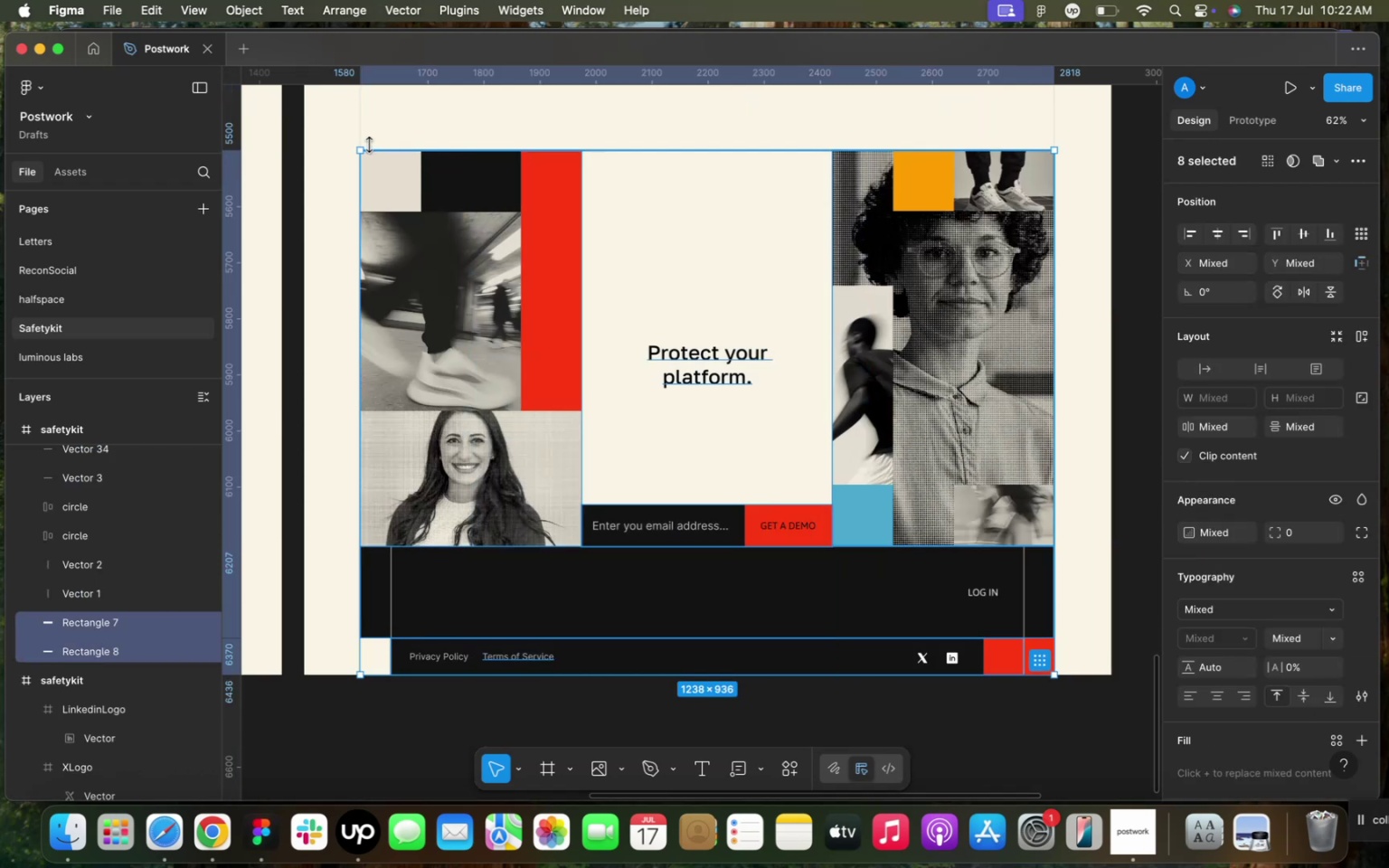 
left_click([368, 136])
 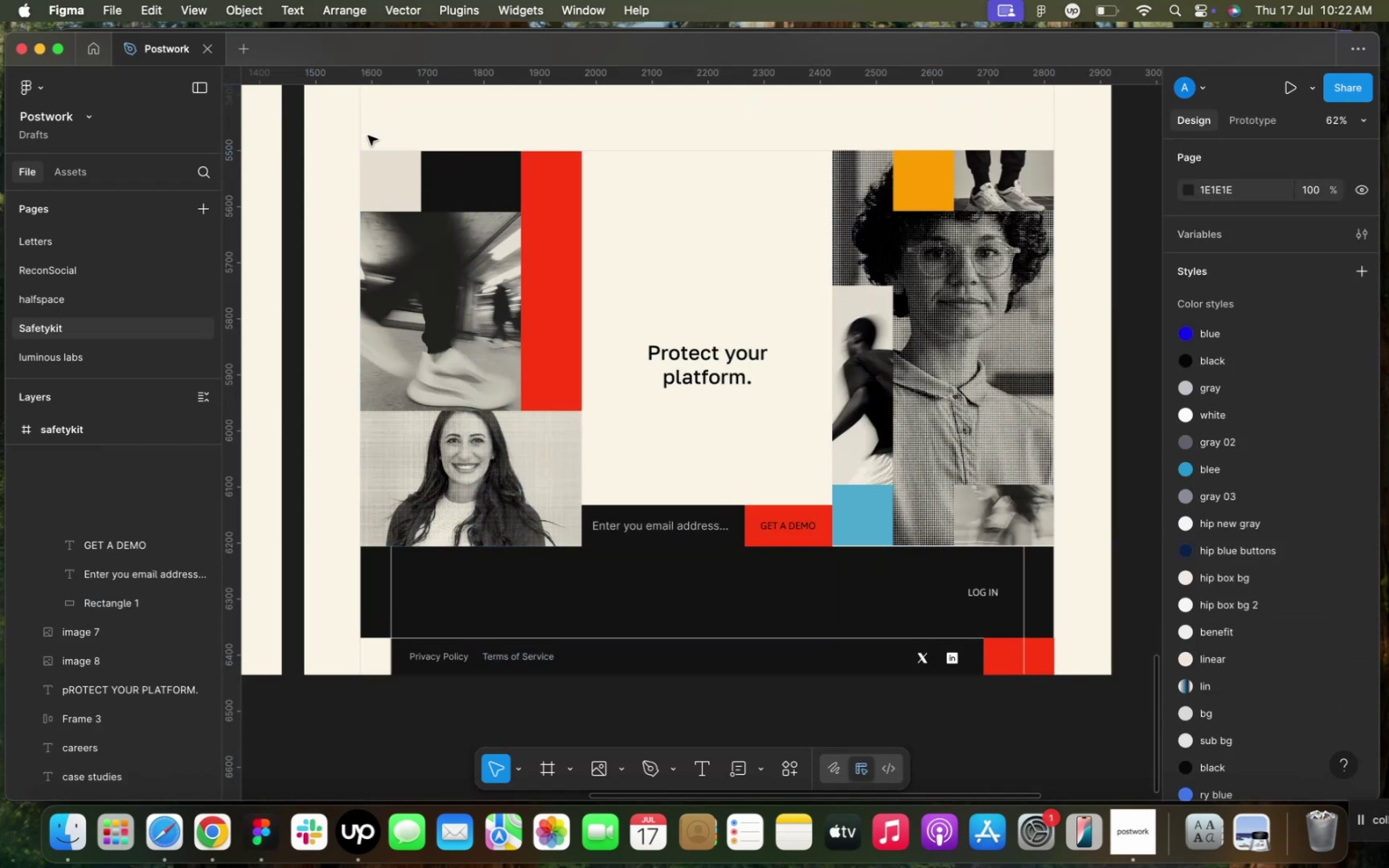 
left_click_drag(start_coordinate=[368, 136], to_coordinate=[1053, 686])
 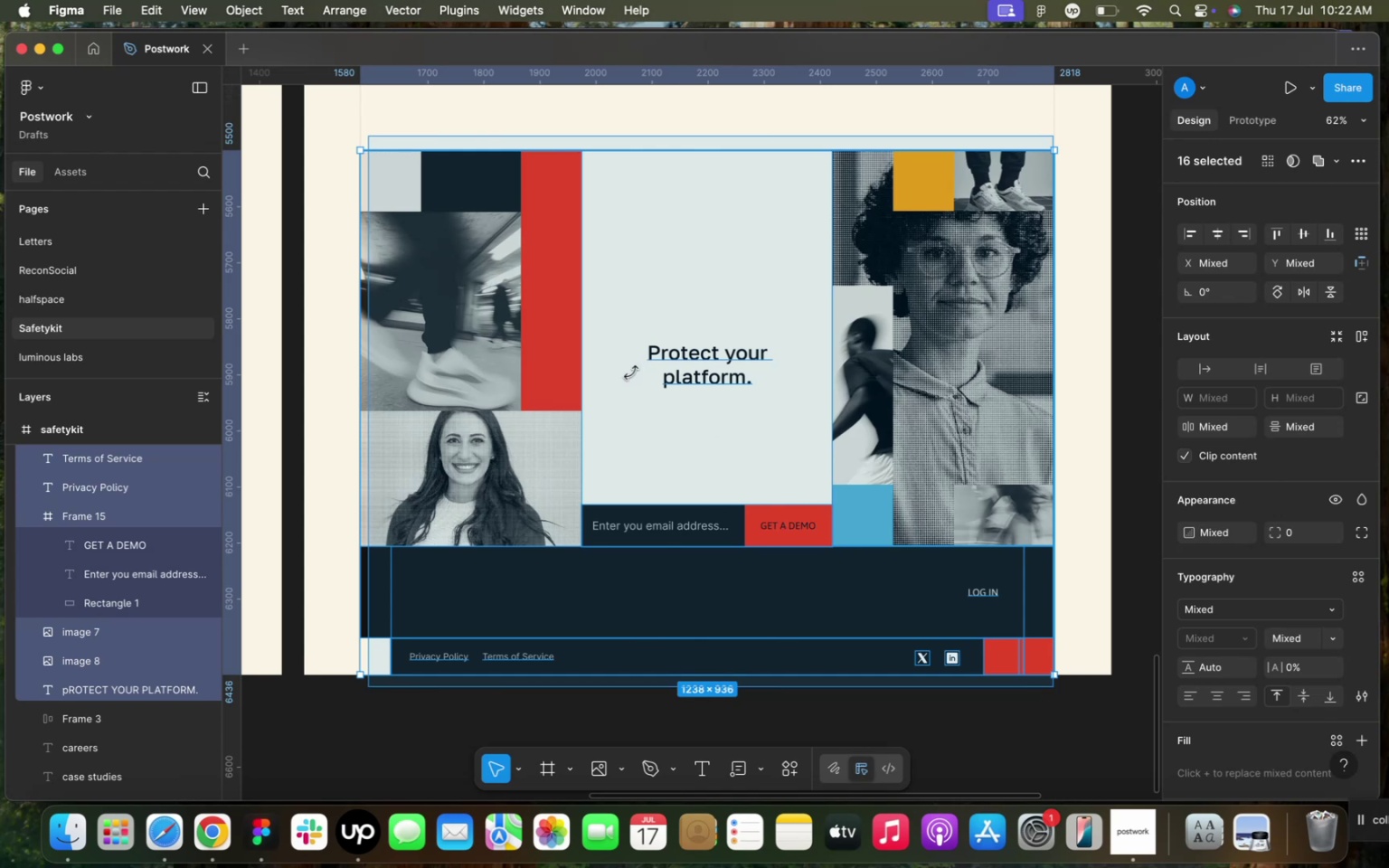 
left_click_drag(start_coordinate=[627, 366], to_coordinate=[628, 497])
 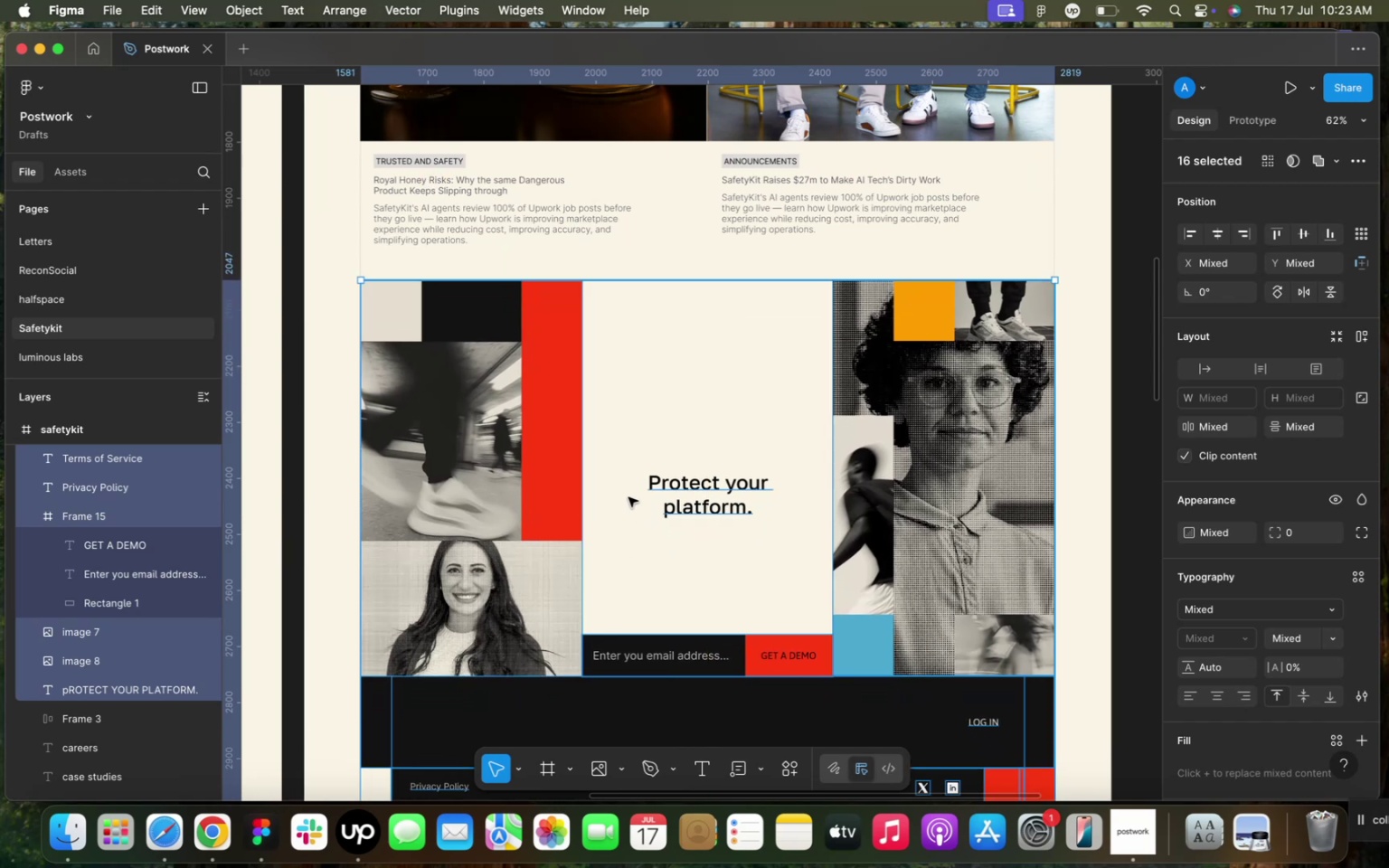 
left_click_drag(start_coordinate=[676, 437], to_coordinate=[674, 471])
 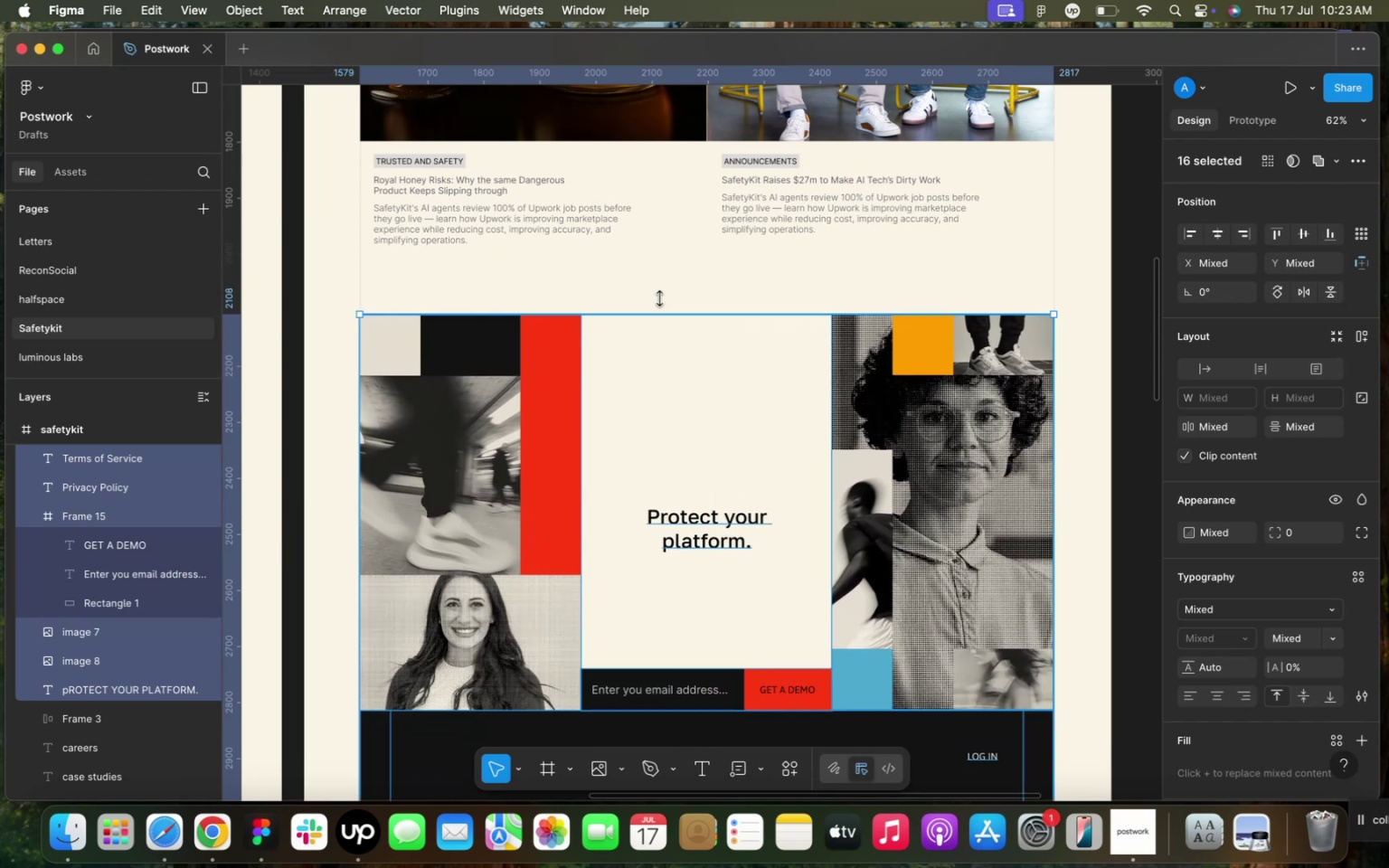 
left_click([657, 270])
 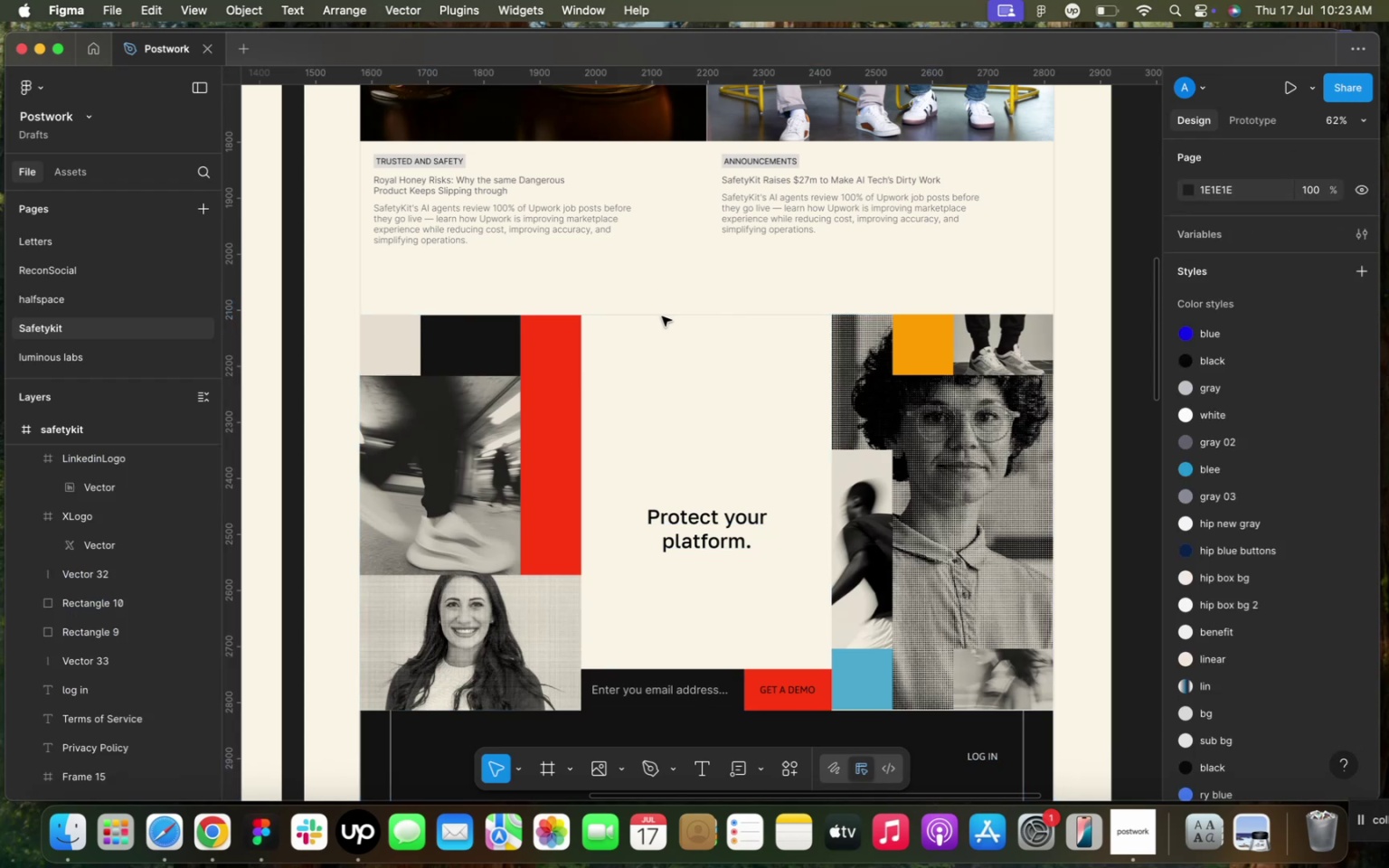 
left_click([662, 316])
 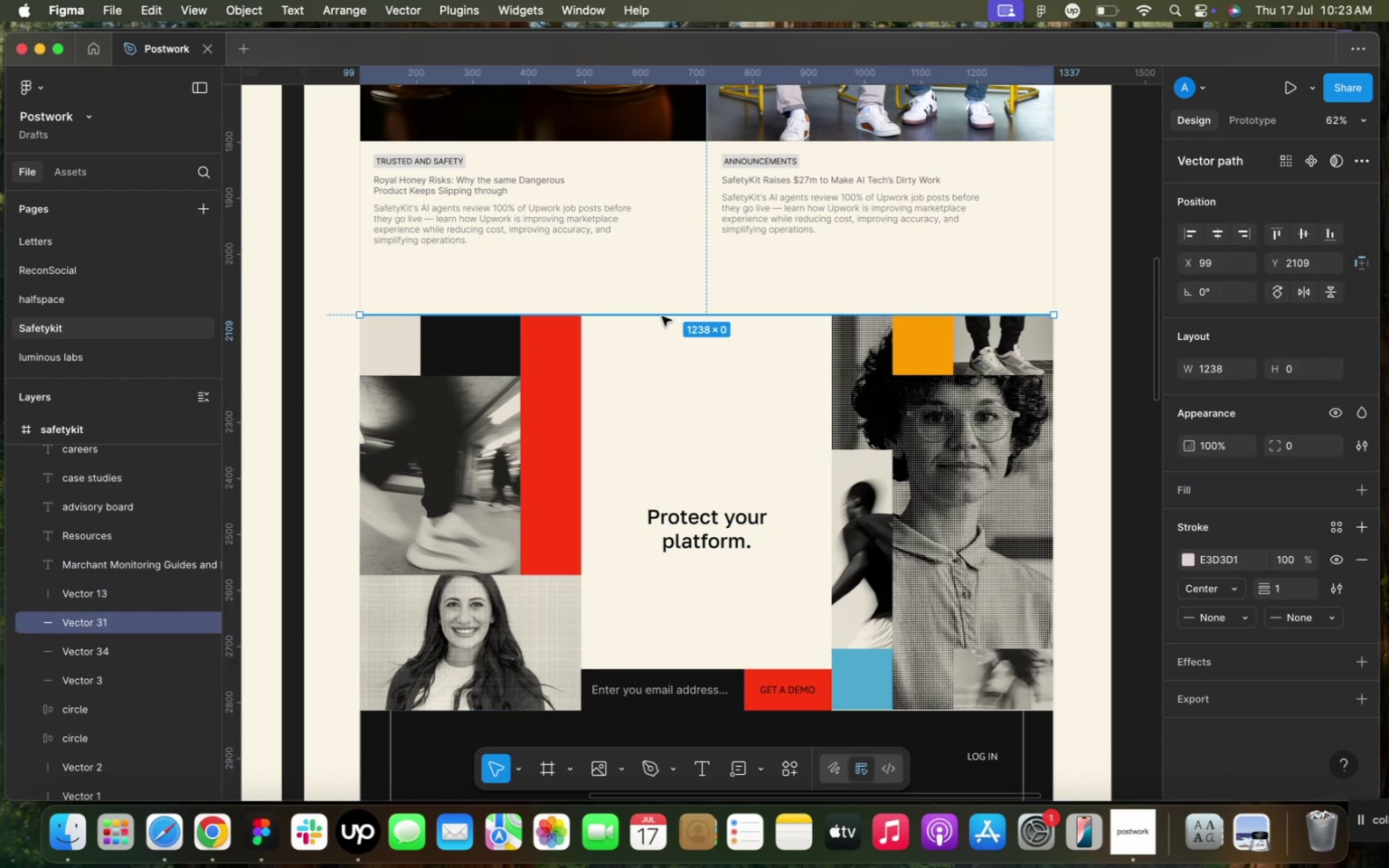 
key(Meta+D)
 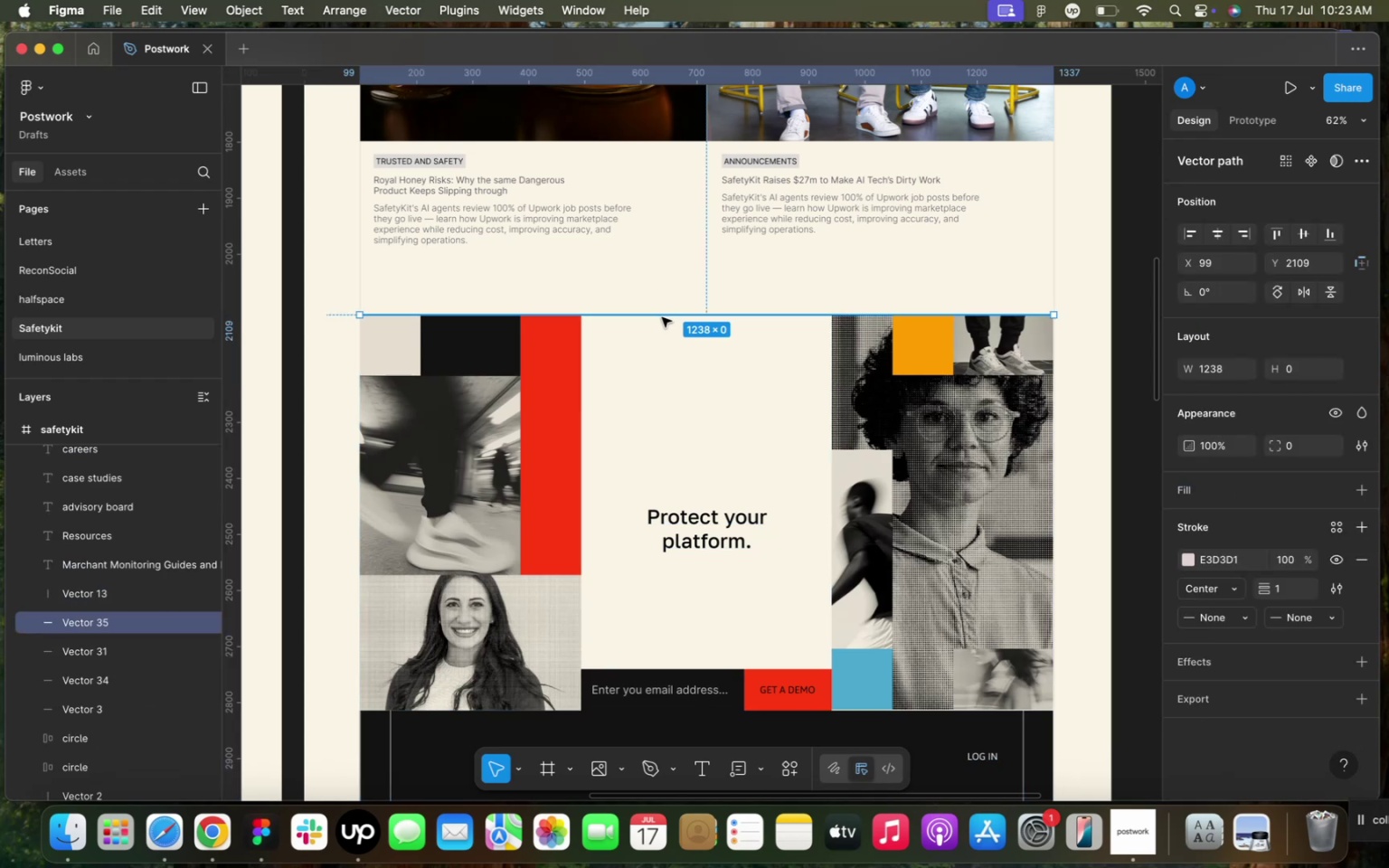 
left_click_drag(start_coordinate=[662, 317], to_coordinate=[665, 264])
 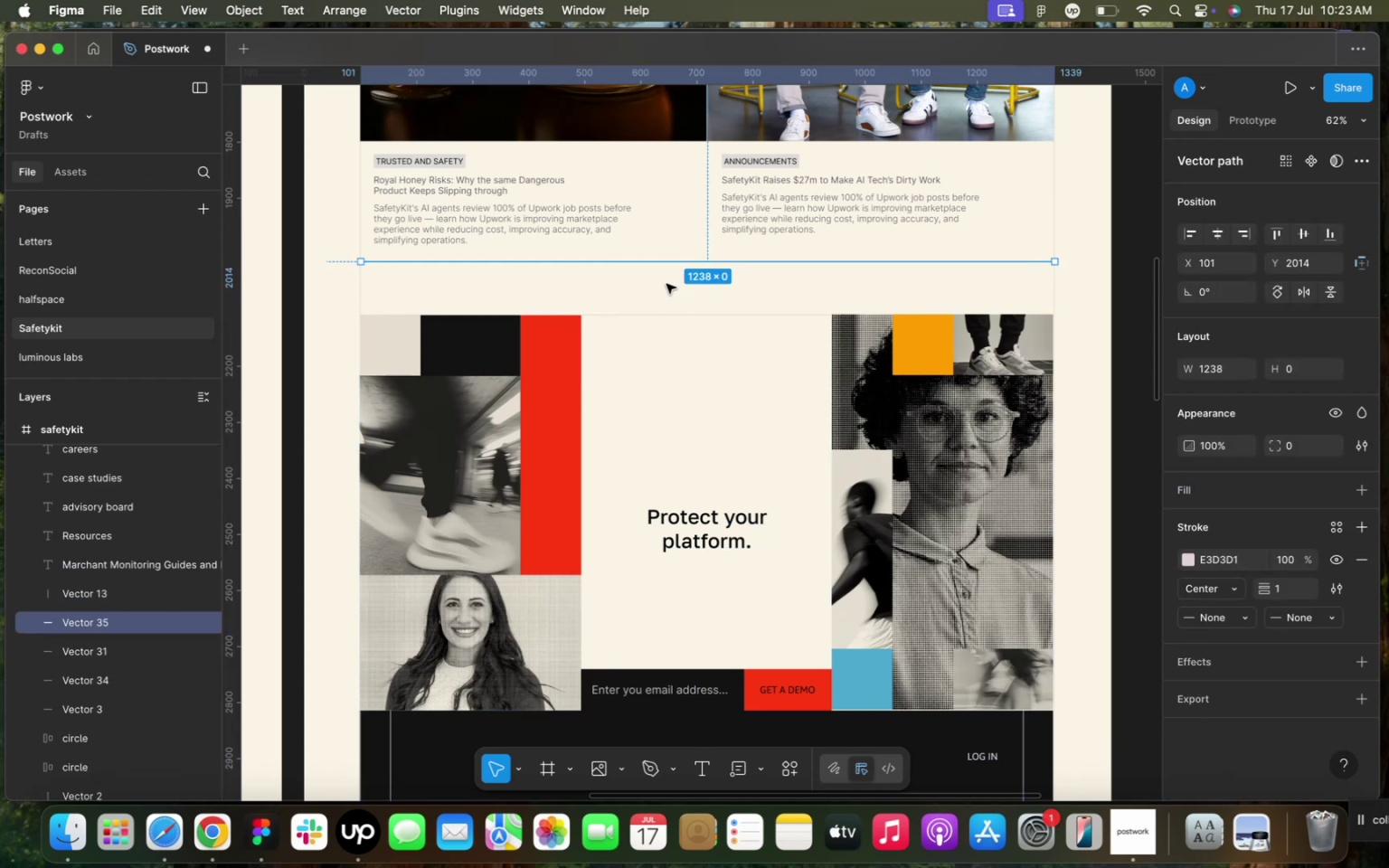 
left_click([666, 285])
 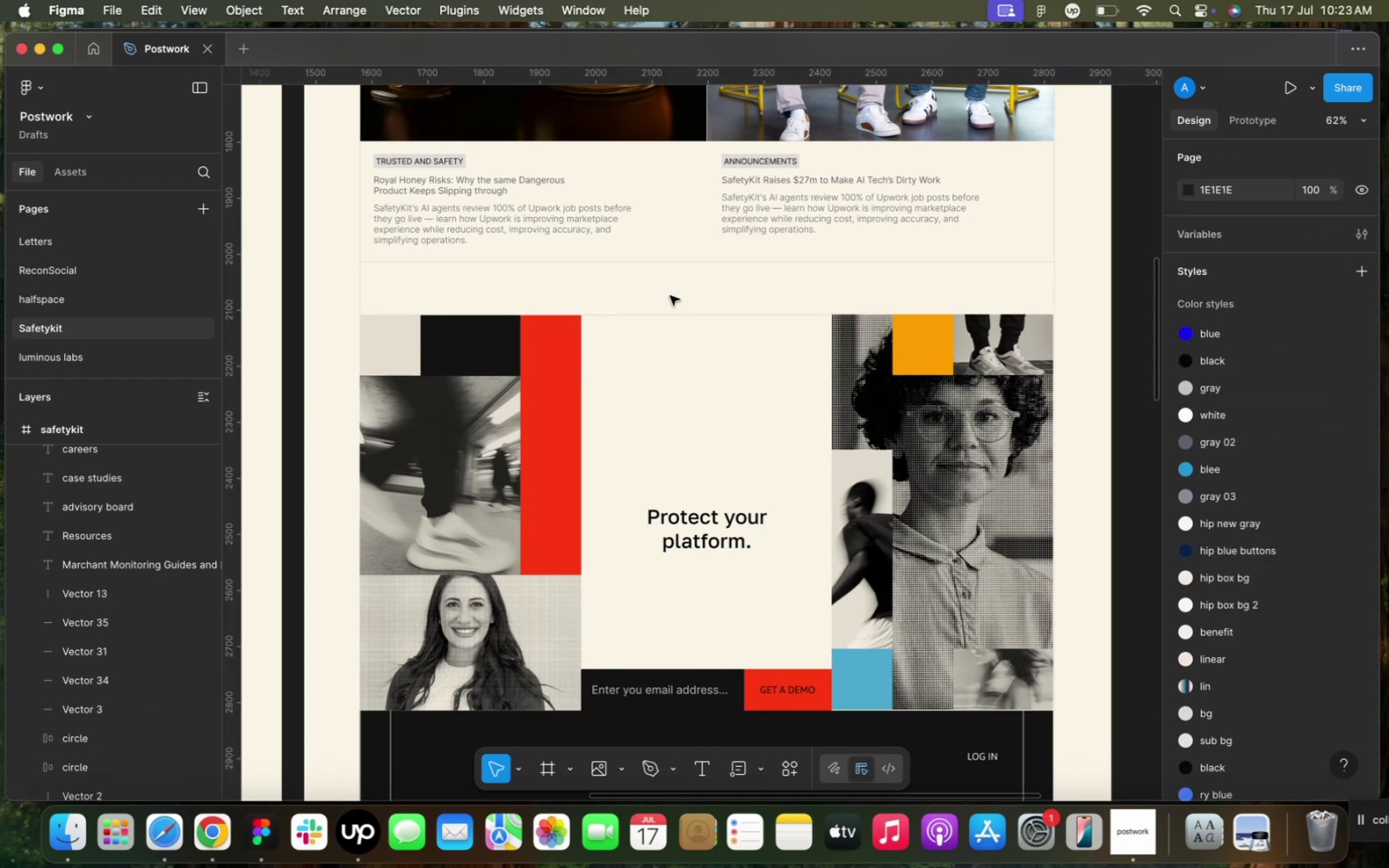 
scroll: coordinate [670, 297], scroll_direction: down, amount: 10.0
 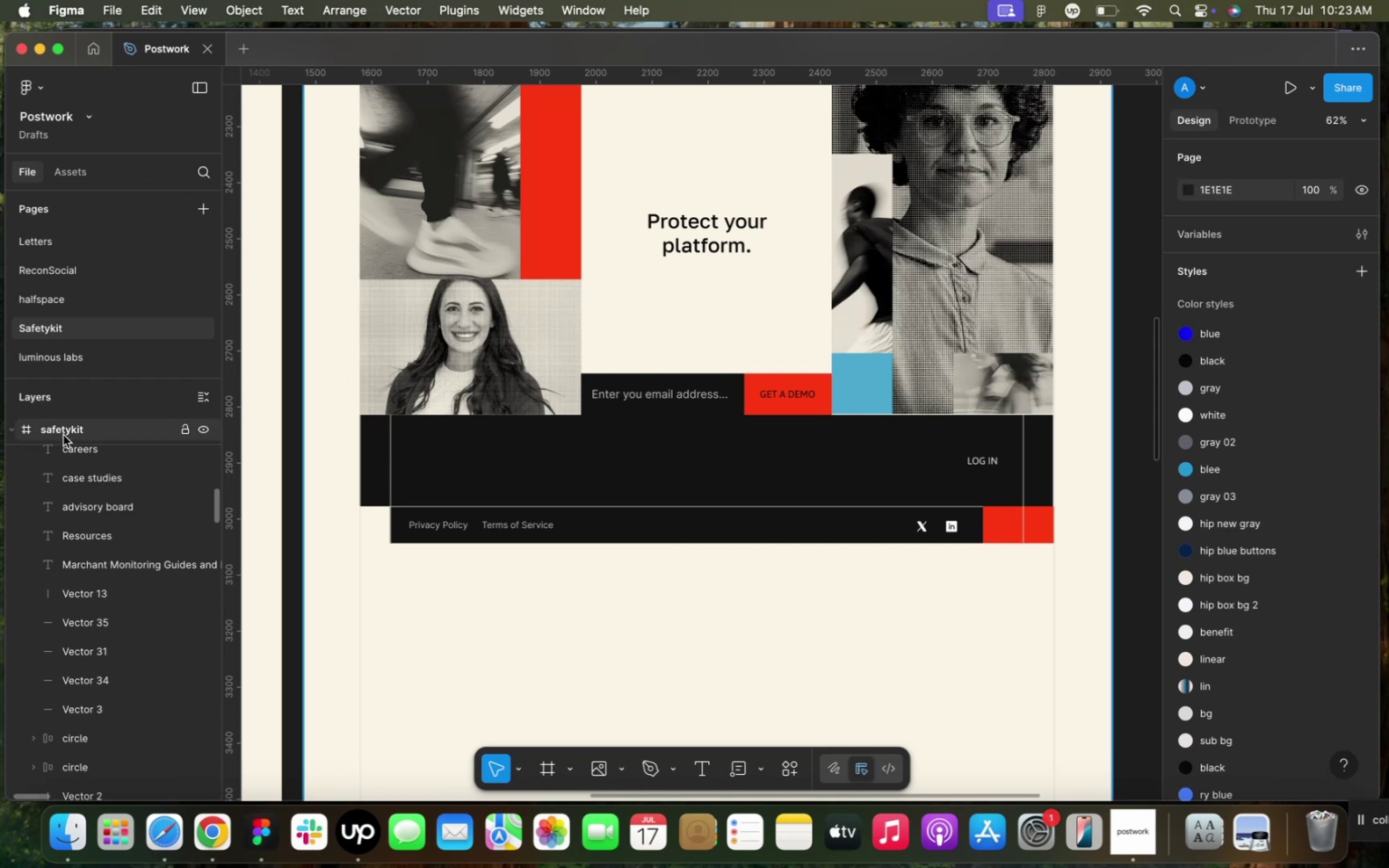 
left_click([67, 434])
 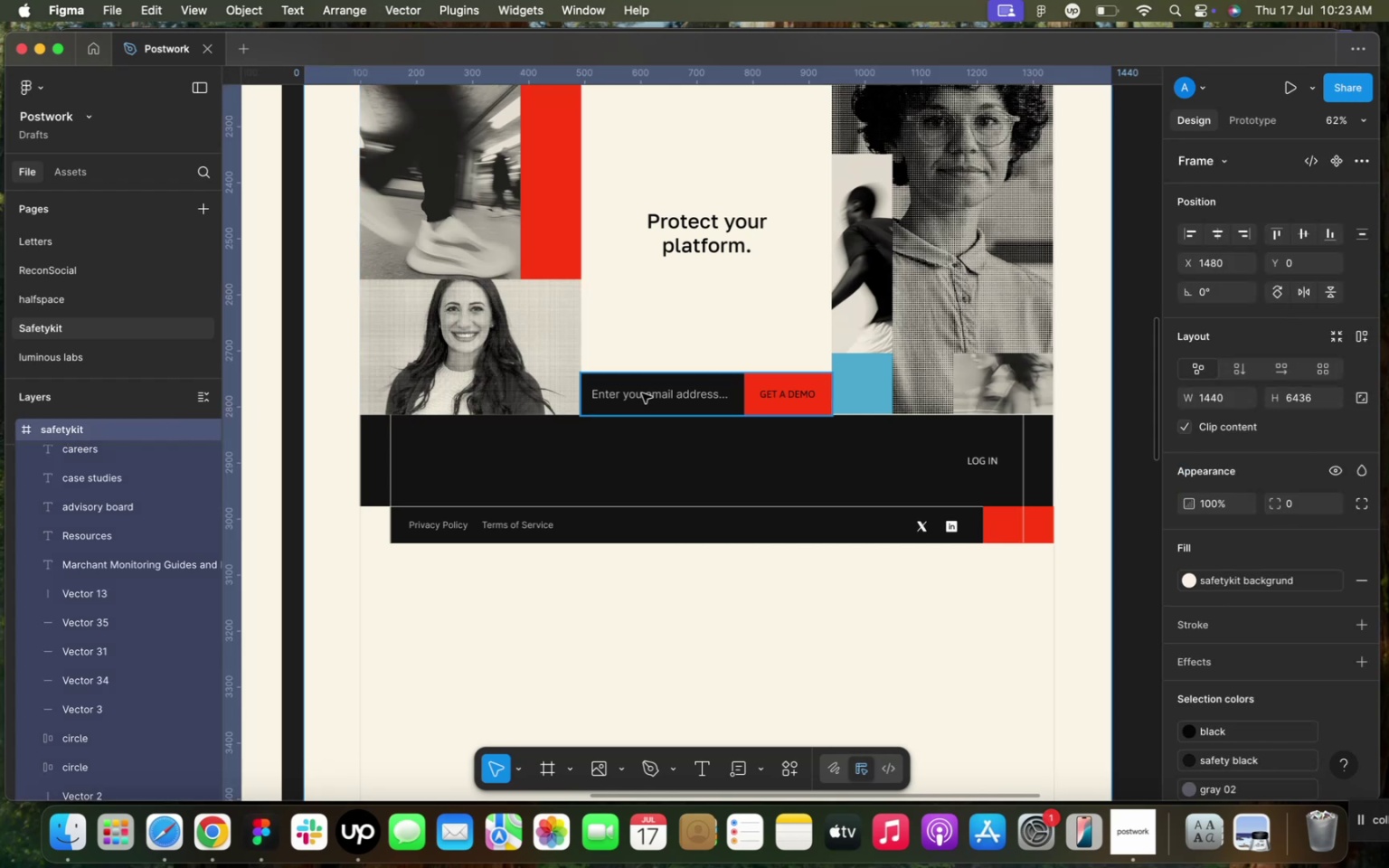 
scroll: coordinate [614, 421], scroll_direction: down, amount: 90.0
 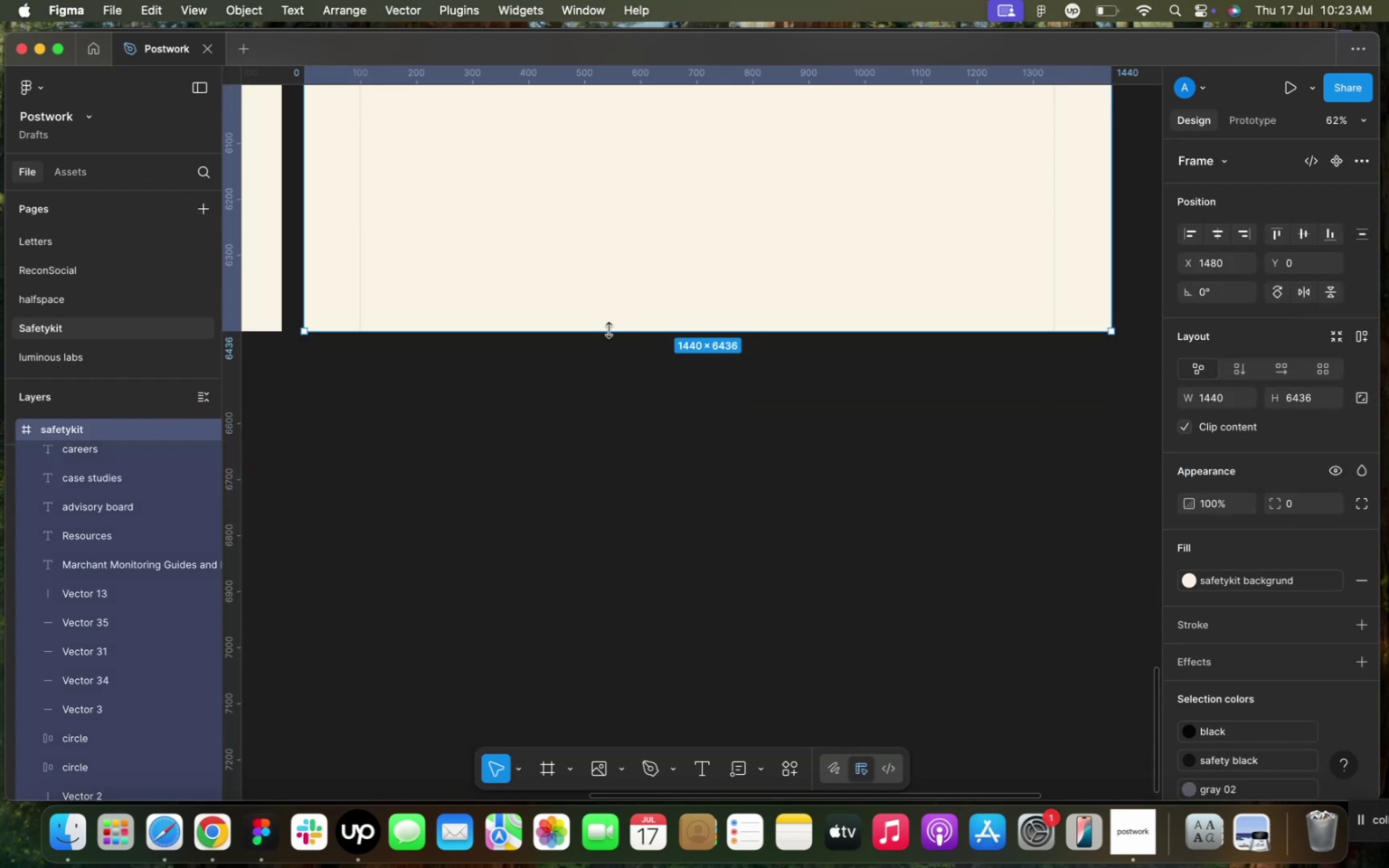 
left_click_drag(start_coordinate=[609, 330], to_coordinate=[657, 369])
 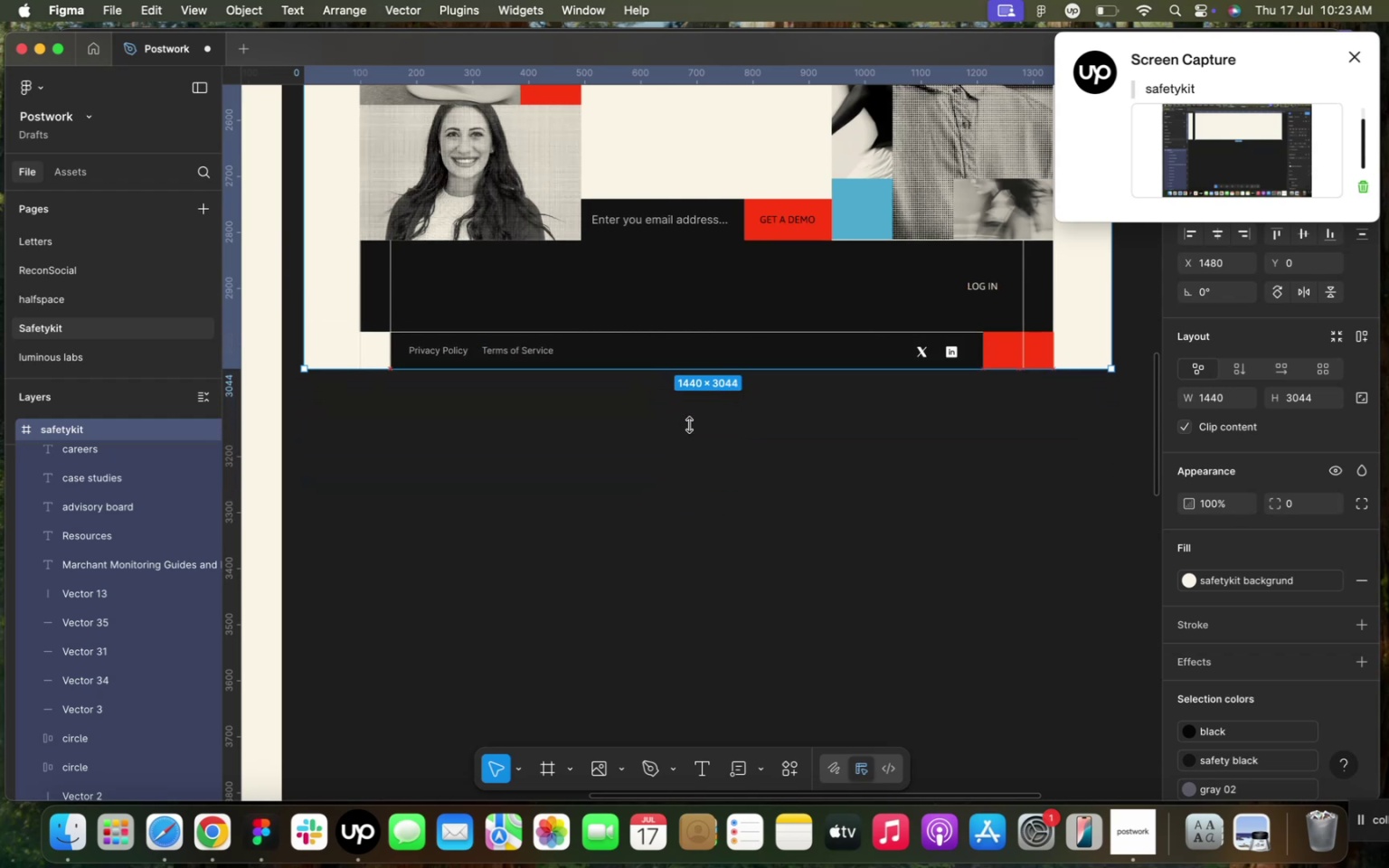 
left_click([689, 425])
 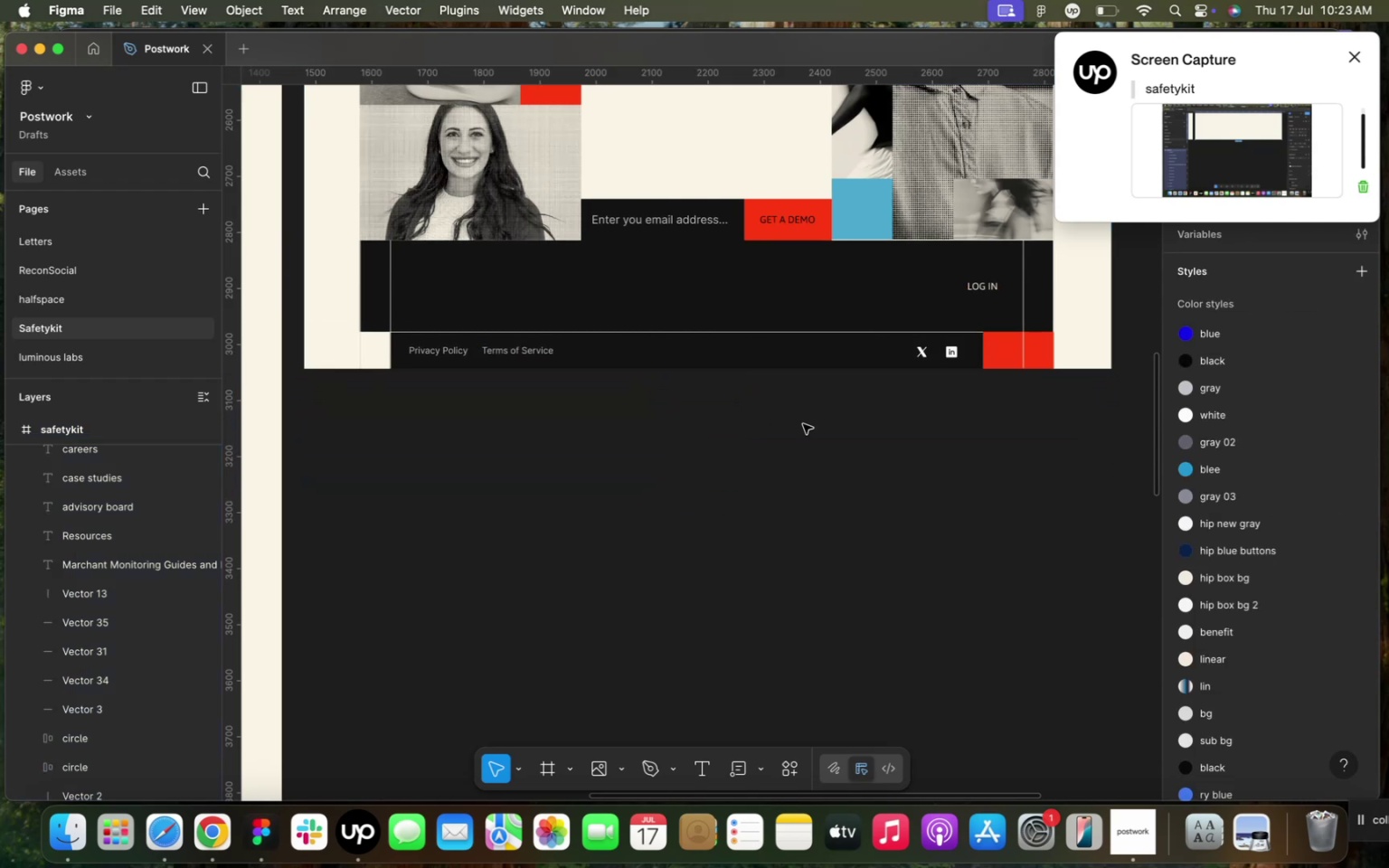 
scroll: coordinate [810, 505], scroll_direction: down, amount: 1.0
 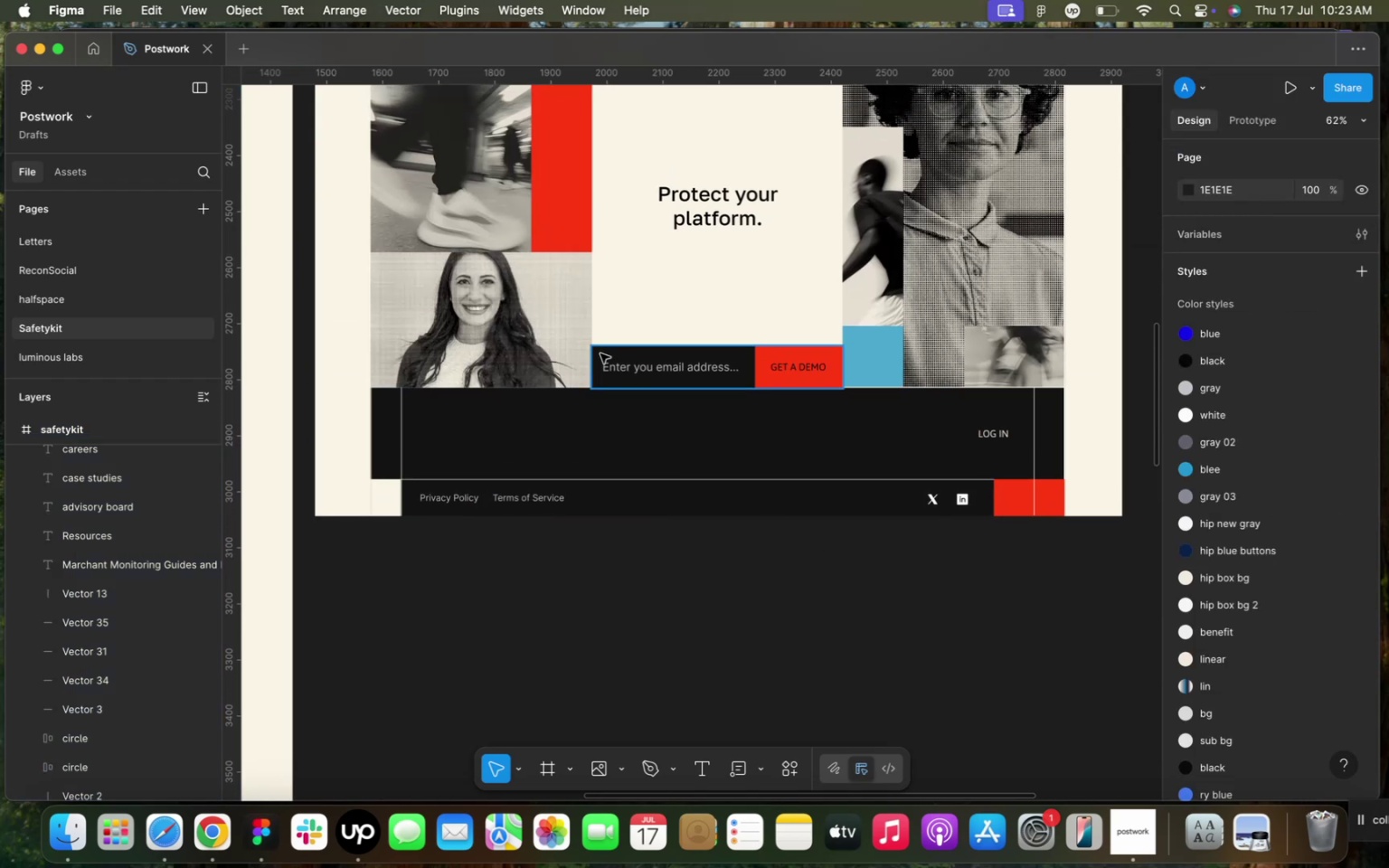 
scroll: coordinate [635, 283], scroll_direction: up, amount: 43.0
 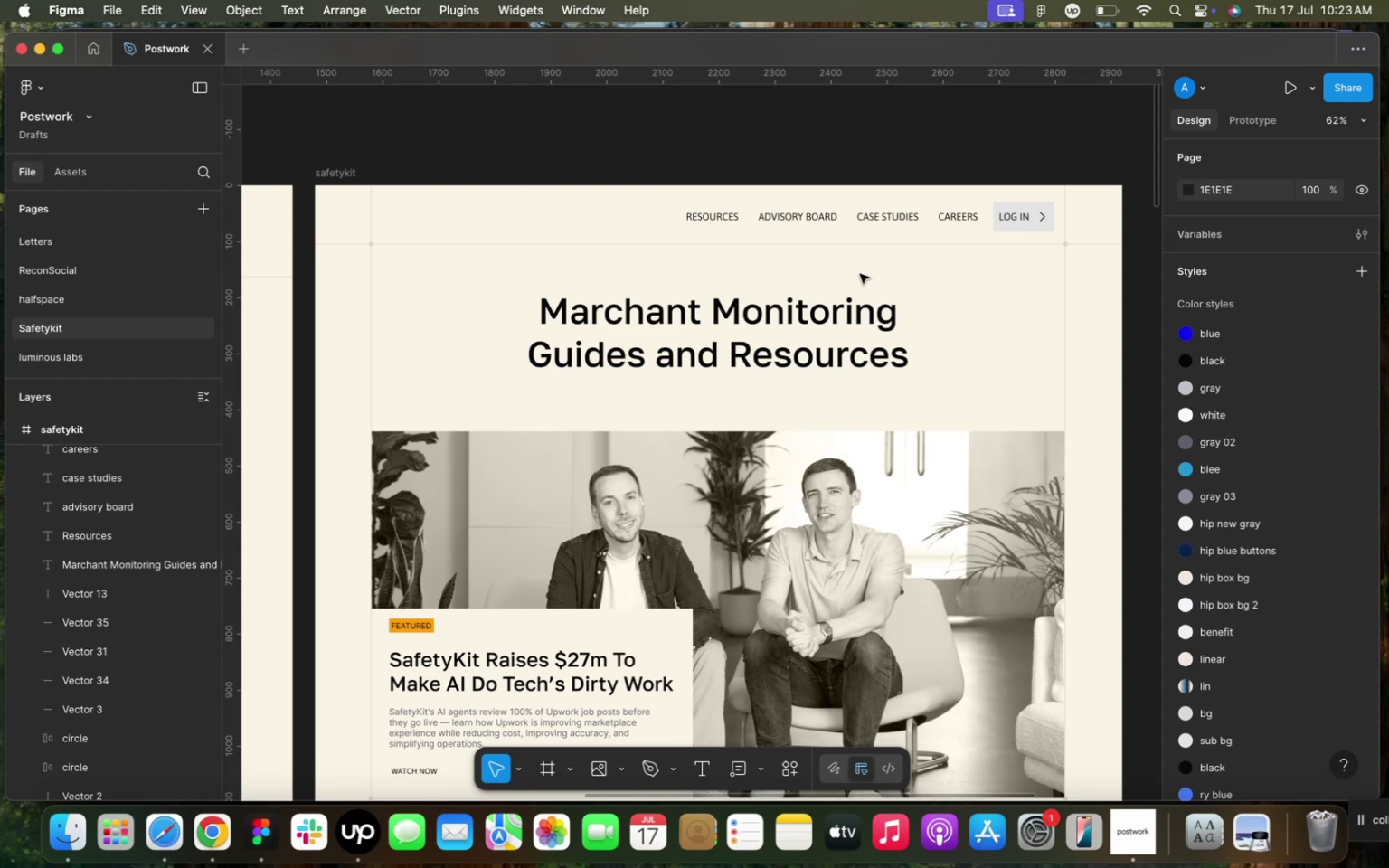 
wait(11.91)
 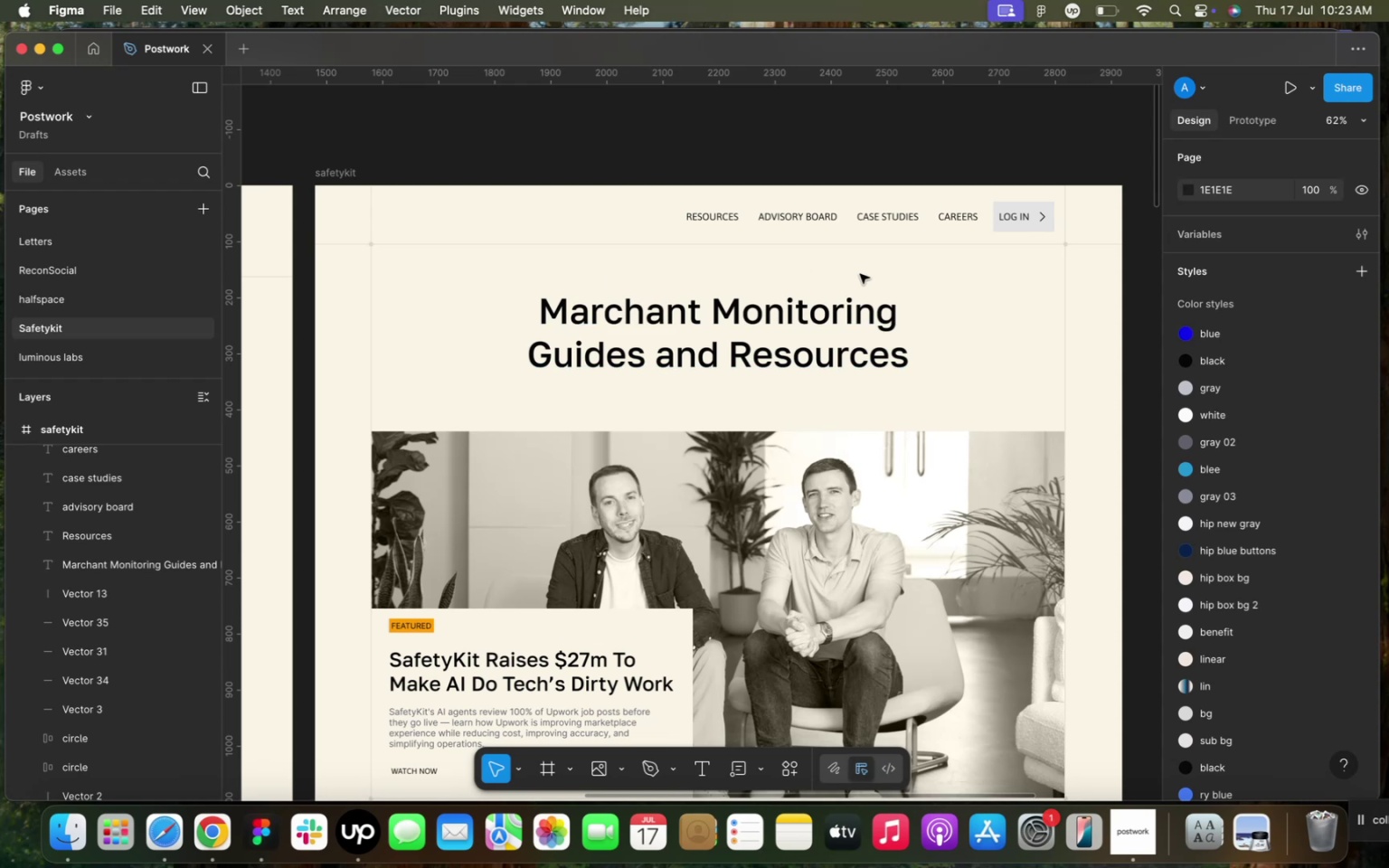 
scroll: coordinate [772, 326], scroll_direction: down, amount: 14.0
 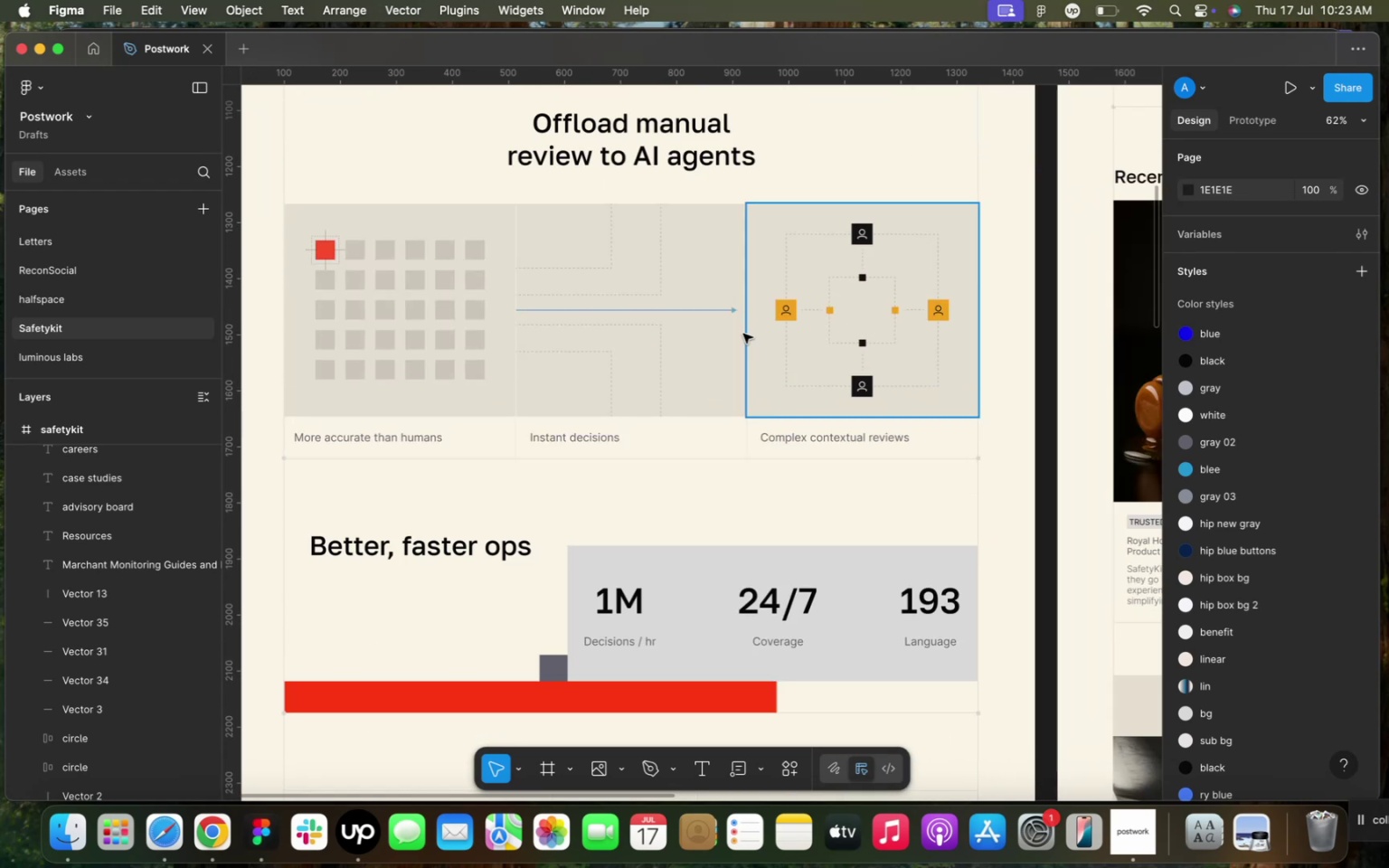 
wait(6.17)
 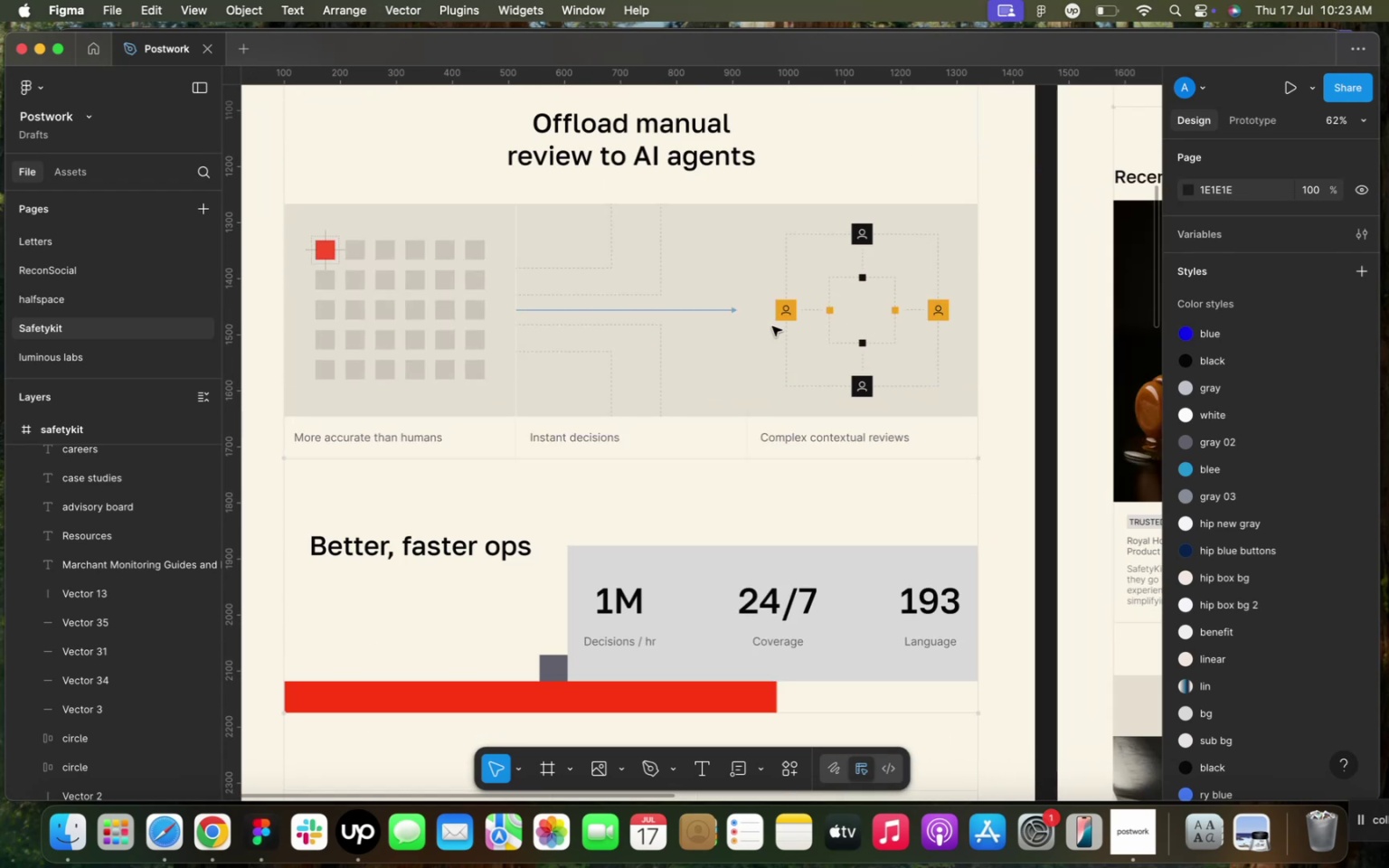 
left_click([33, 354])
 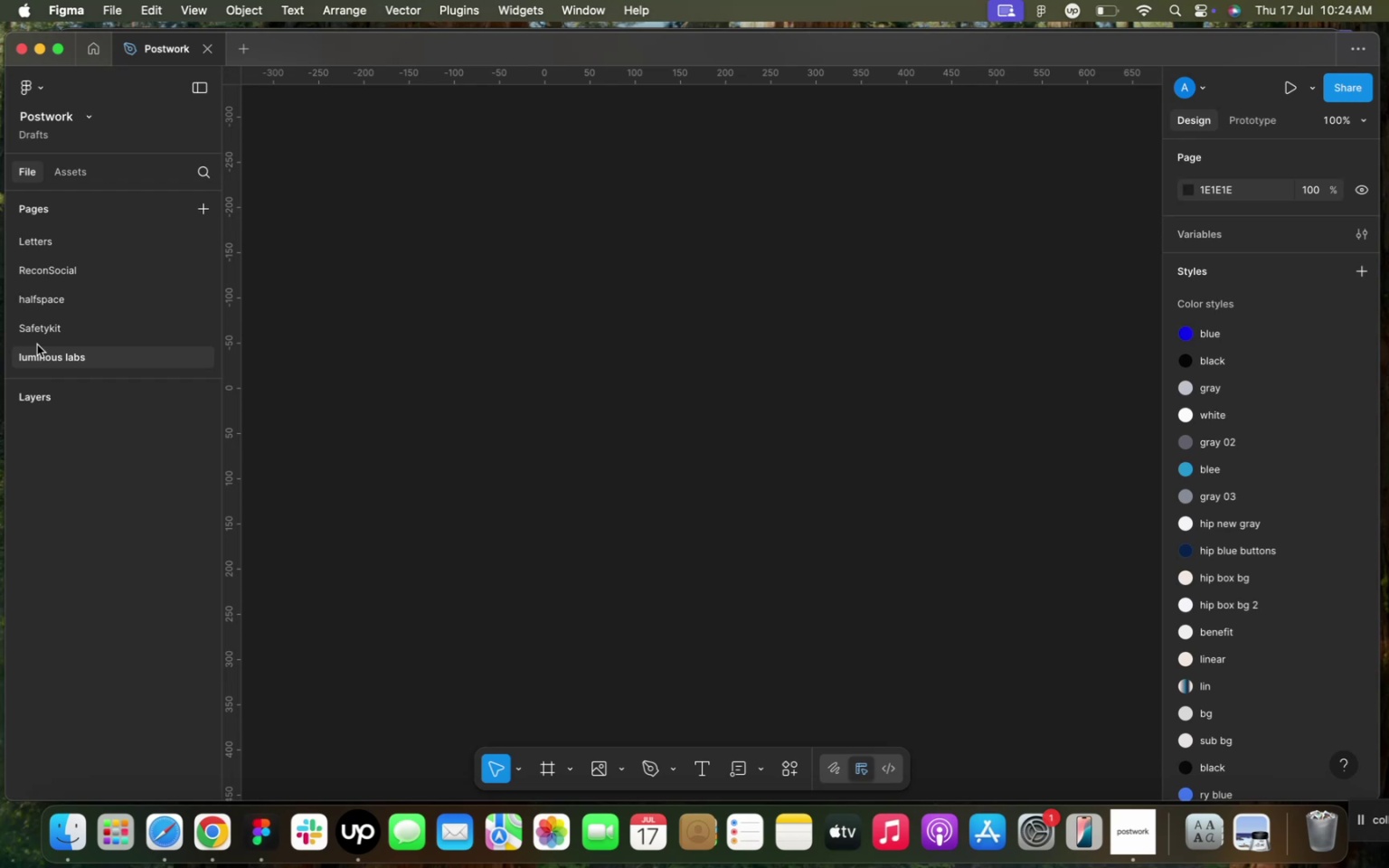 
wait(21.54)
 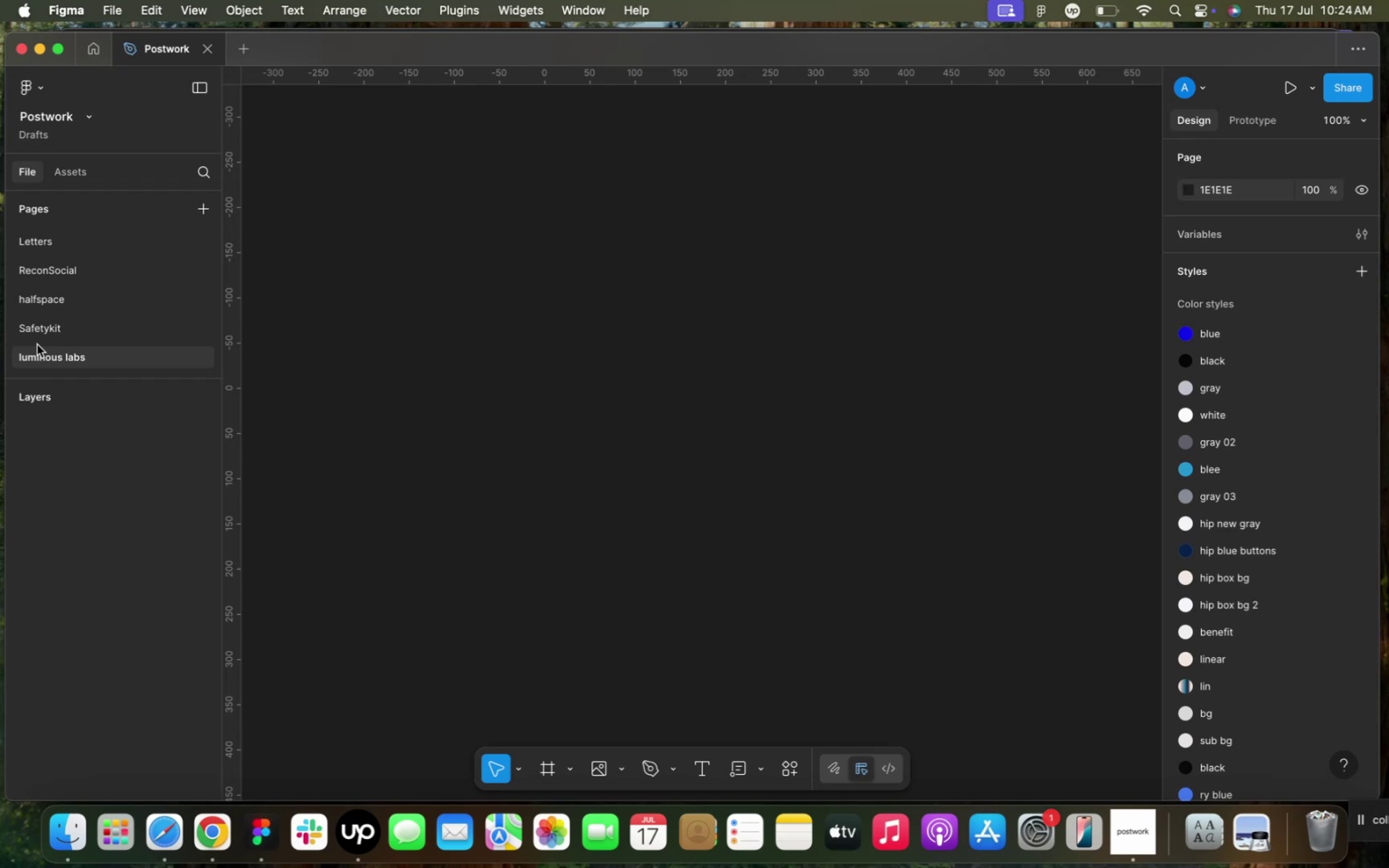 
left_click([550, 771])
 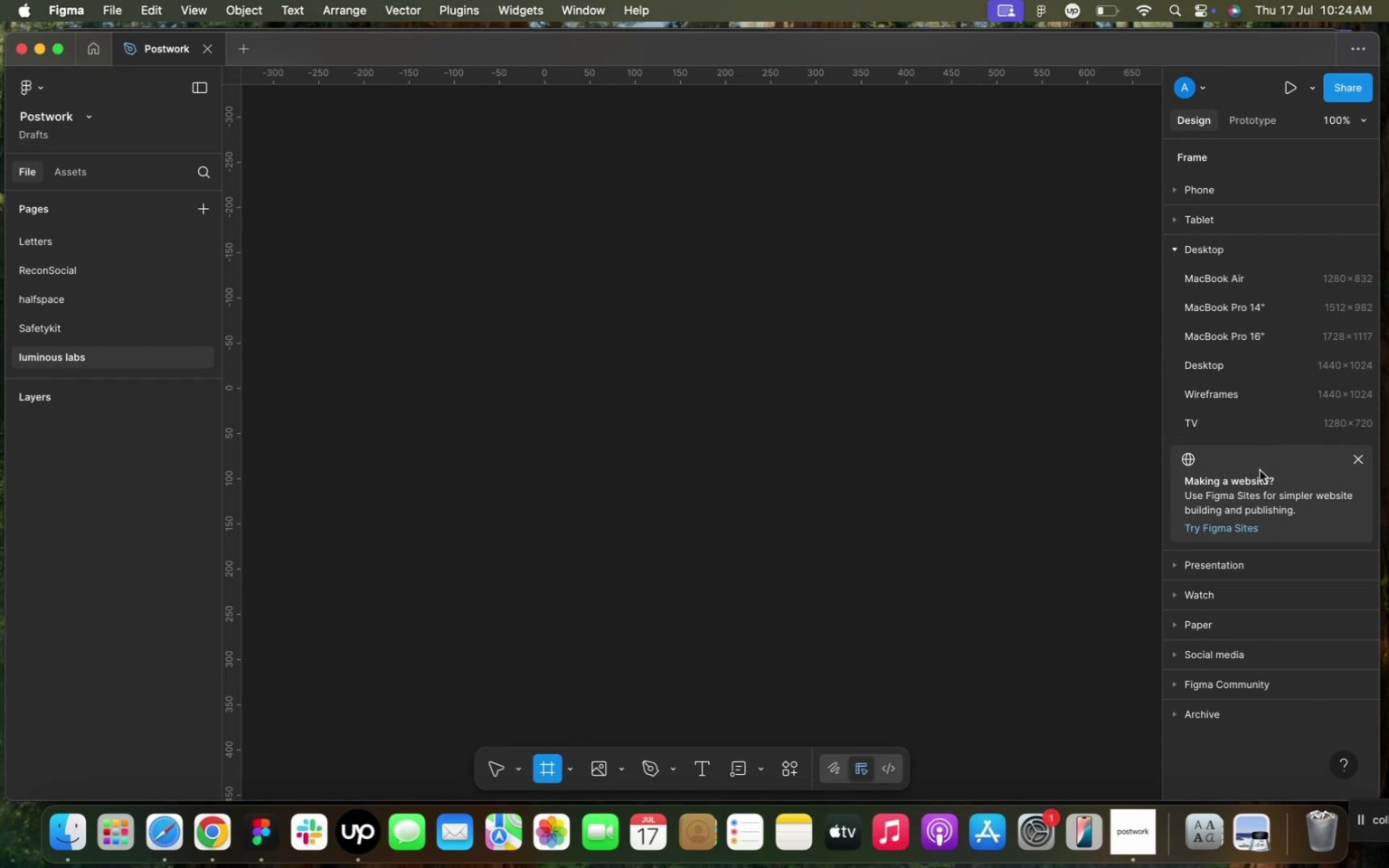 
left_click([1251, 369])
 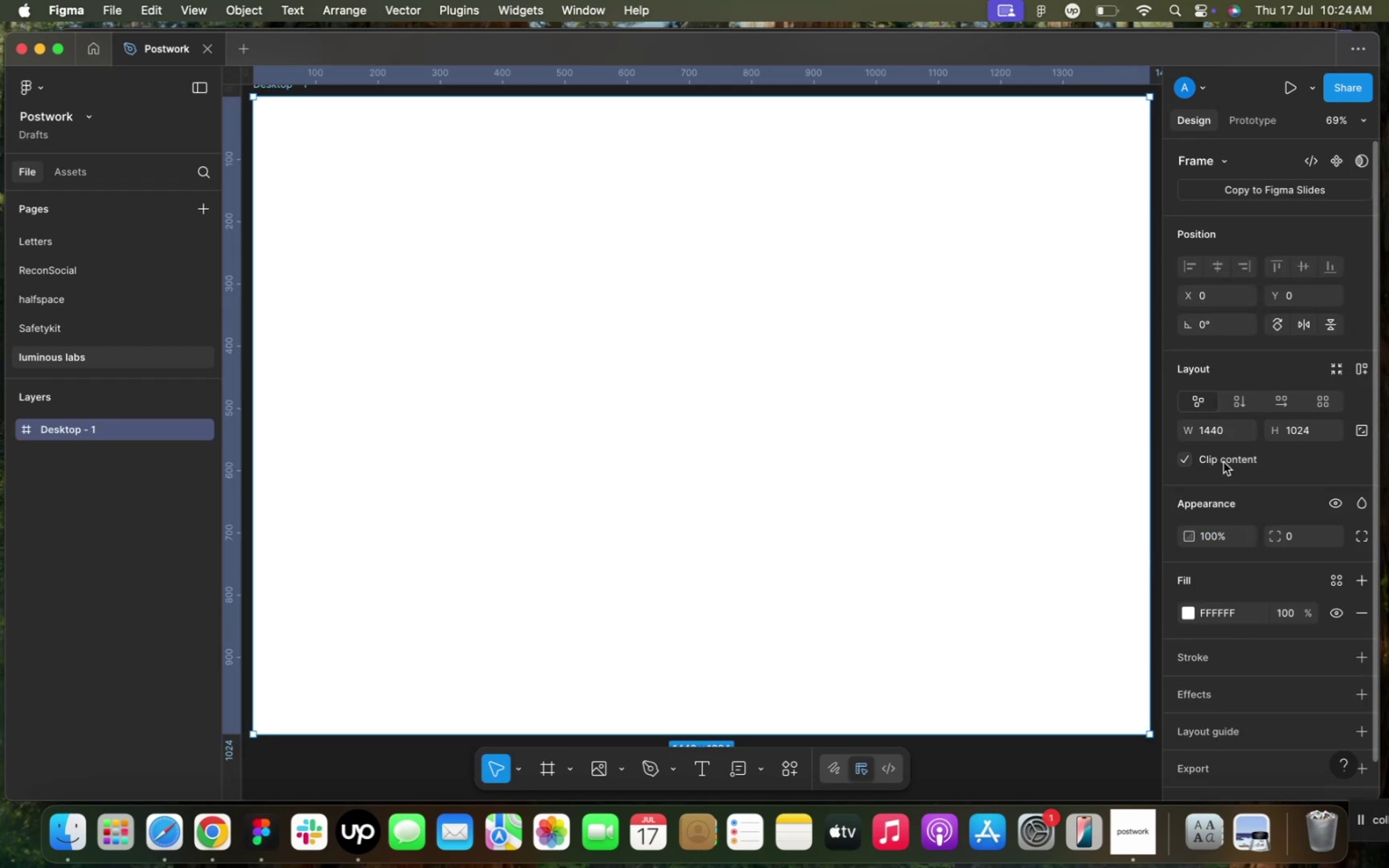 
scroll: coordinate [1241, 590], scroll_direction: down, amount: 14.0
 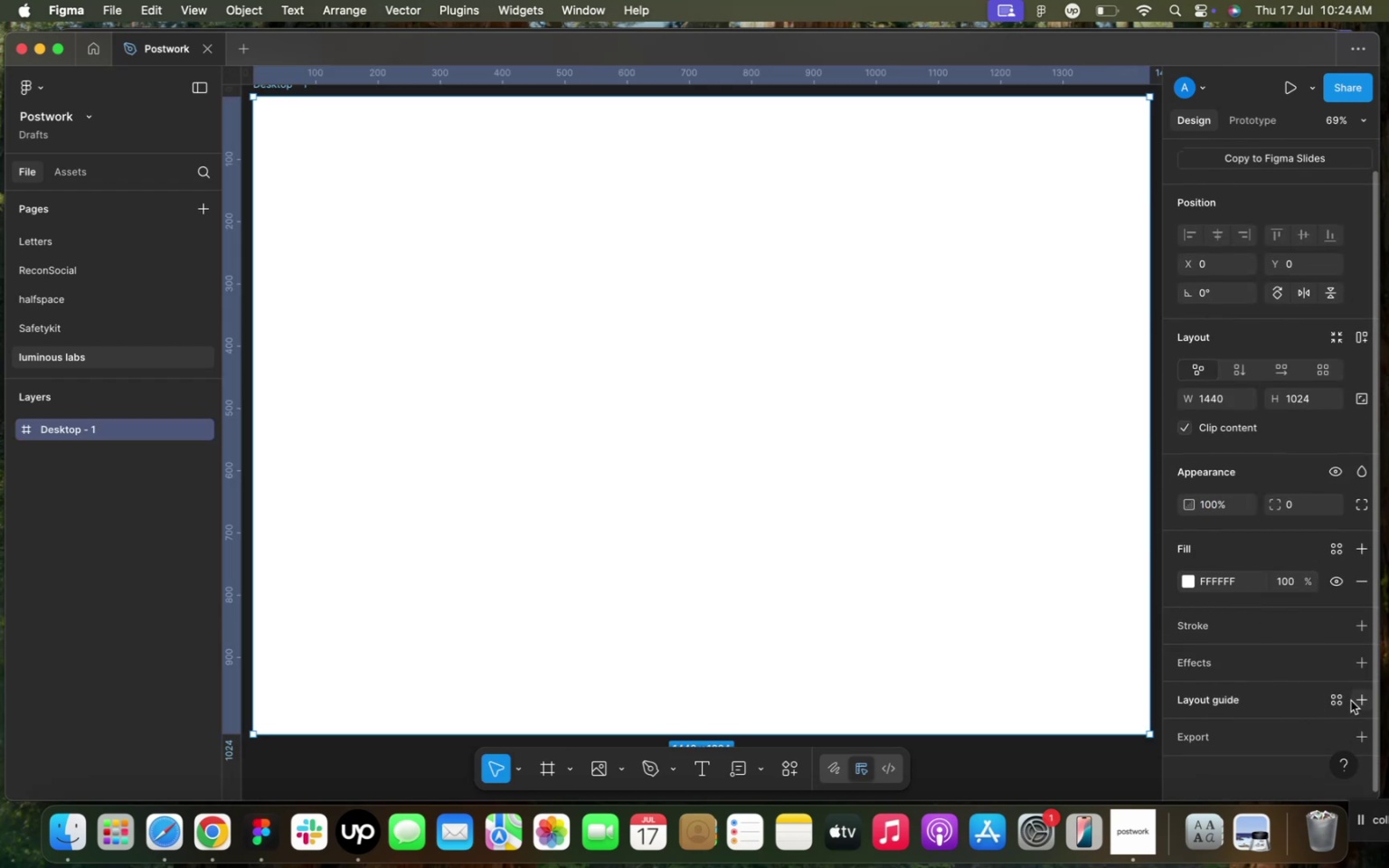 
left_click([1356, 699])
 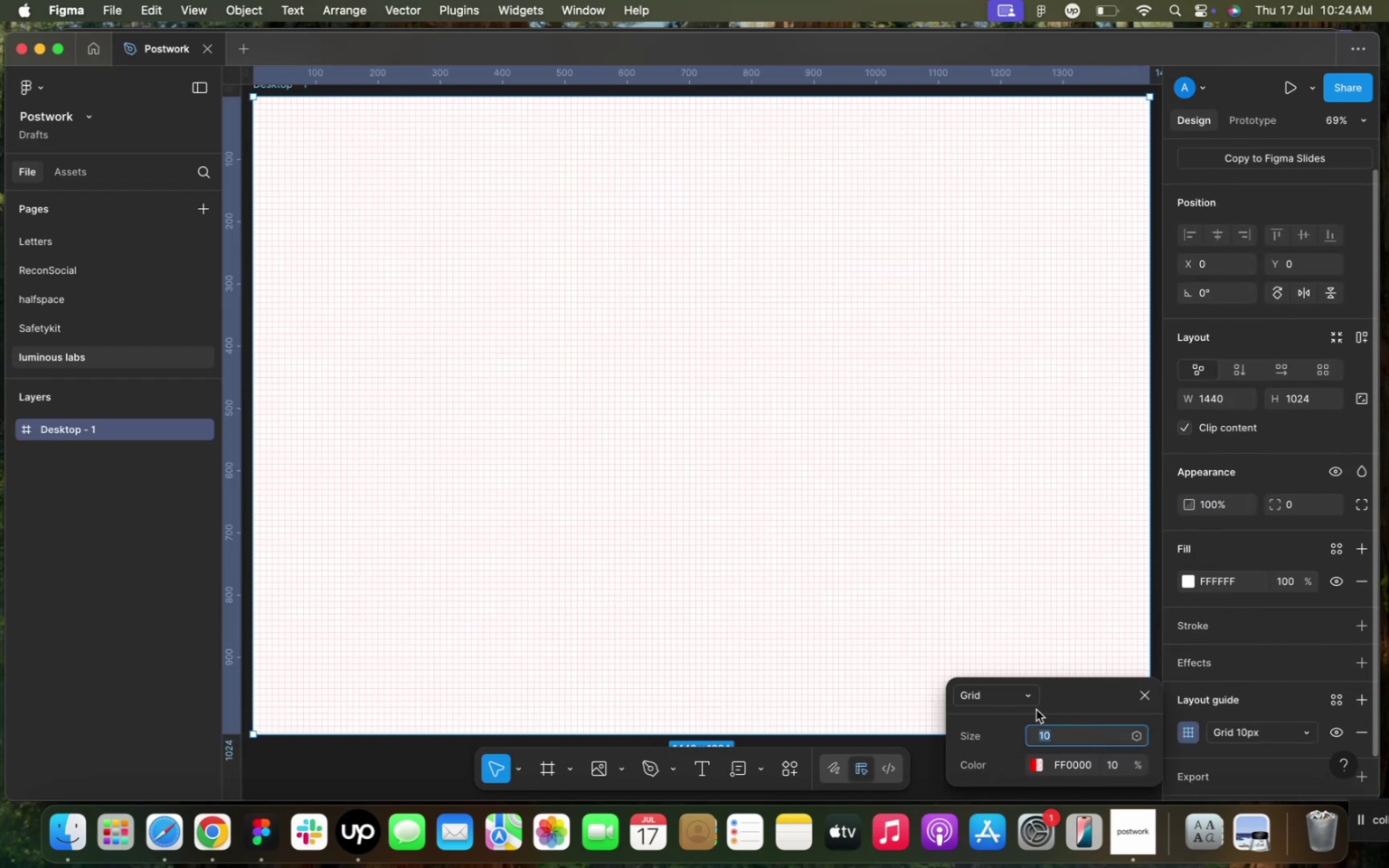 
left_click([1029, 696])
 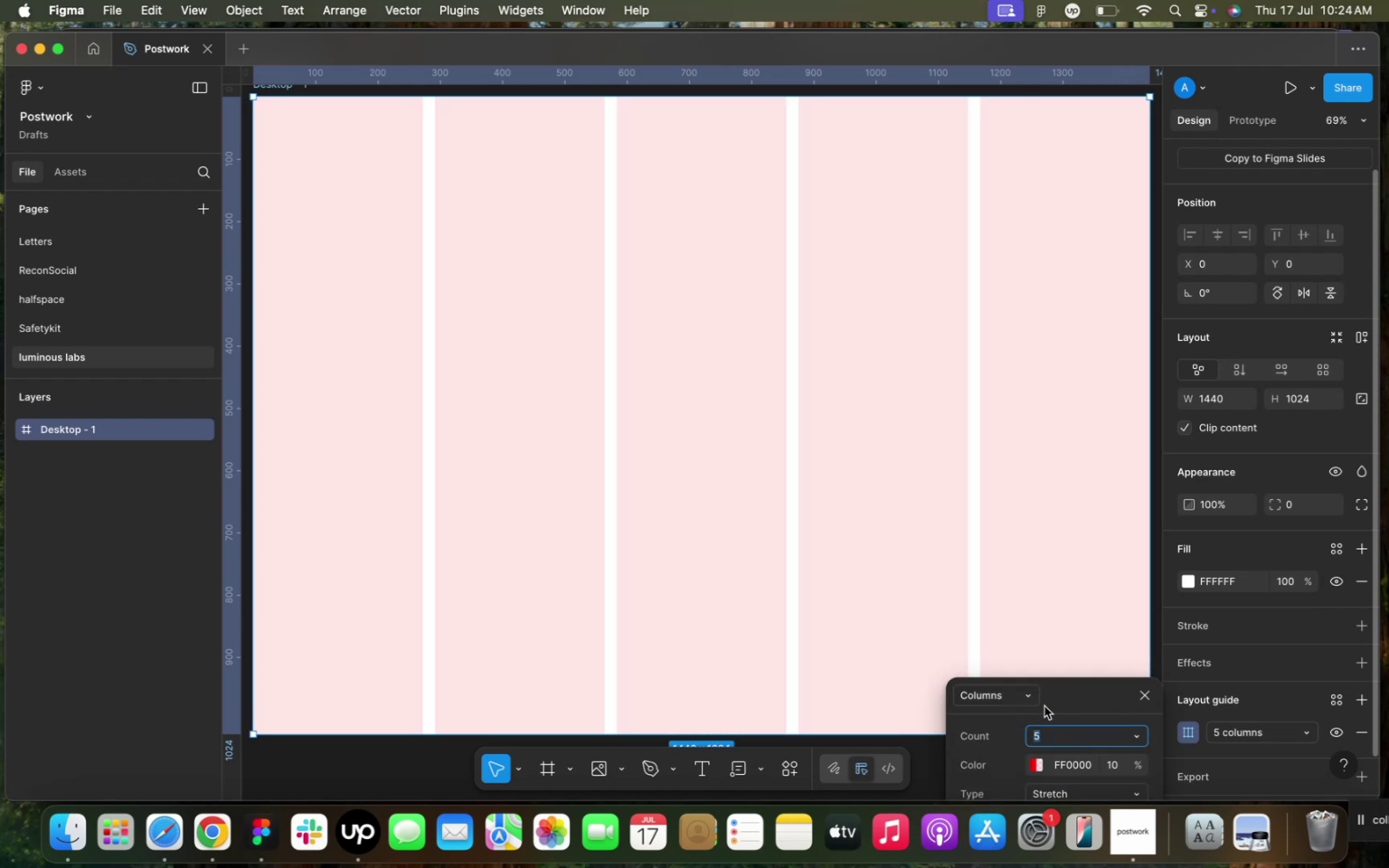 
left_click_drag(start_coordinate=[1073, 696], to_coordinate=[1081, 518])
 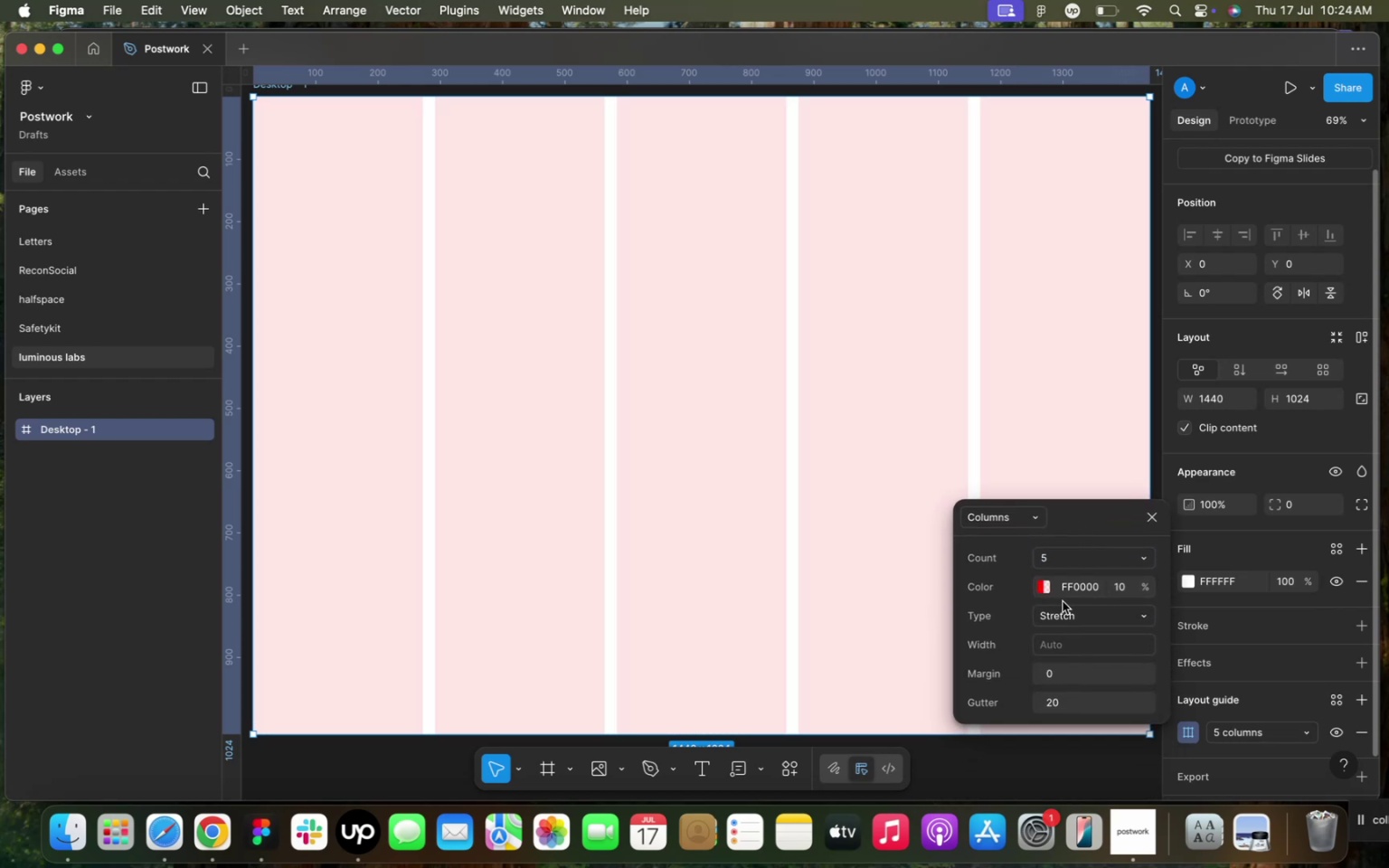 
left_click([1059, 678])
 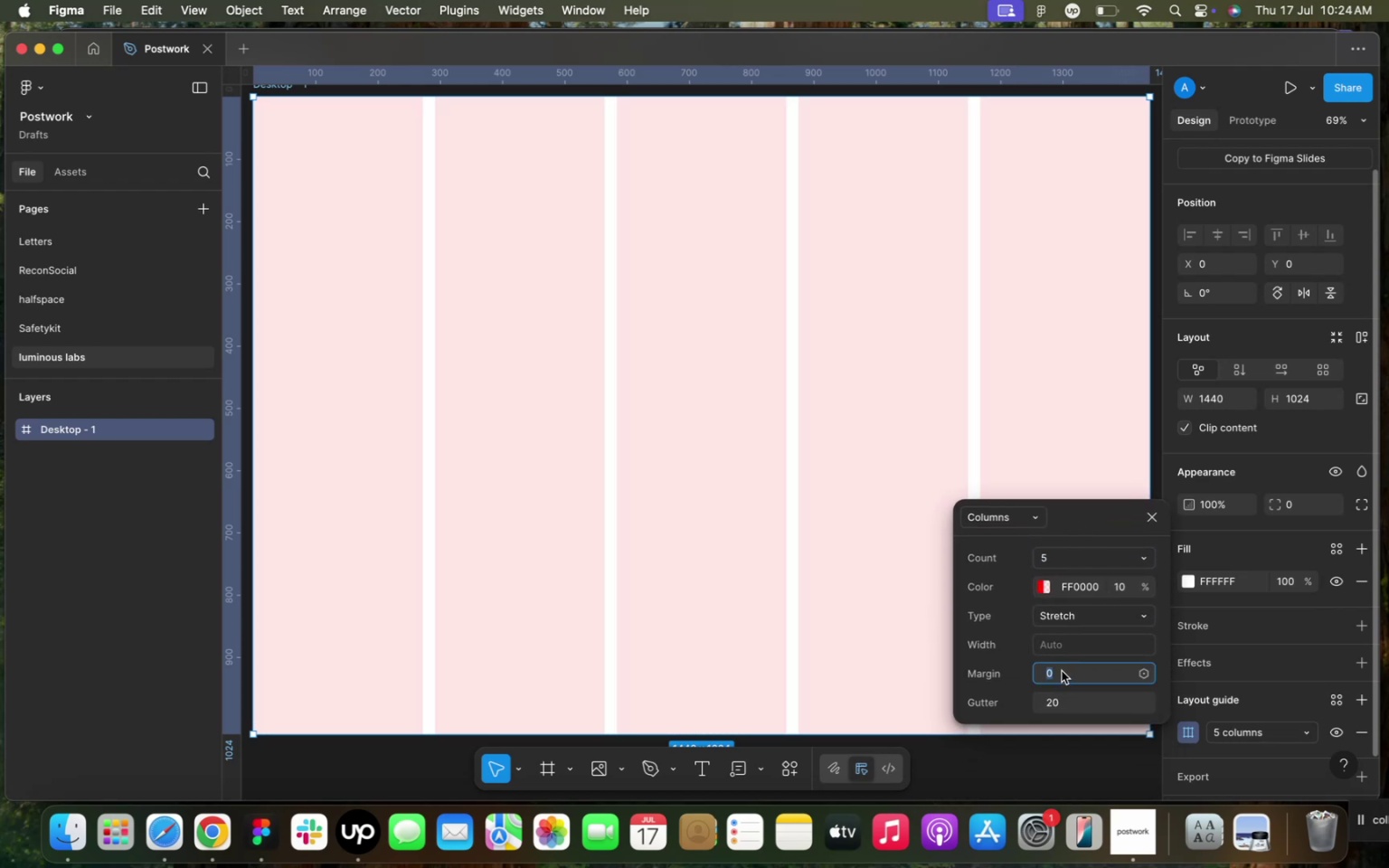 
type(40)
 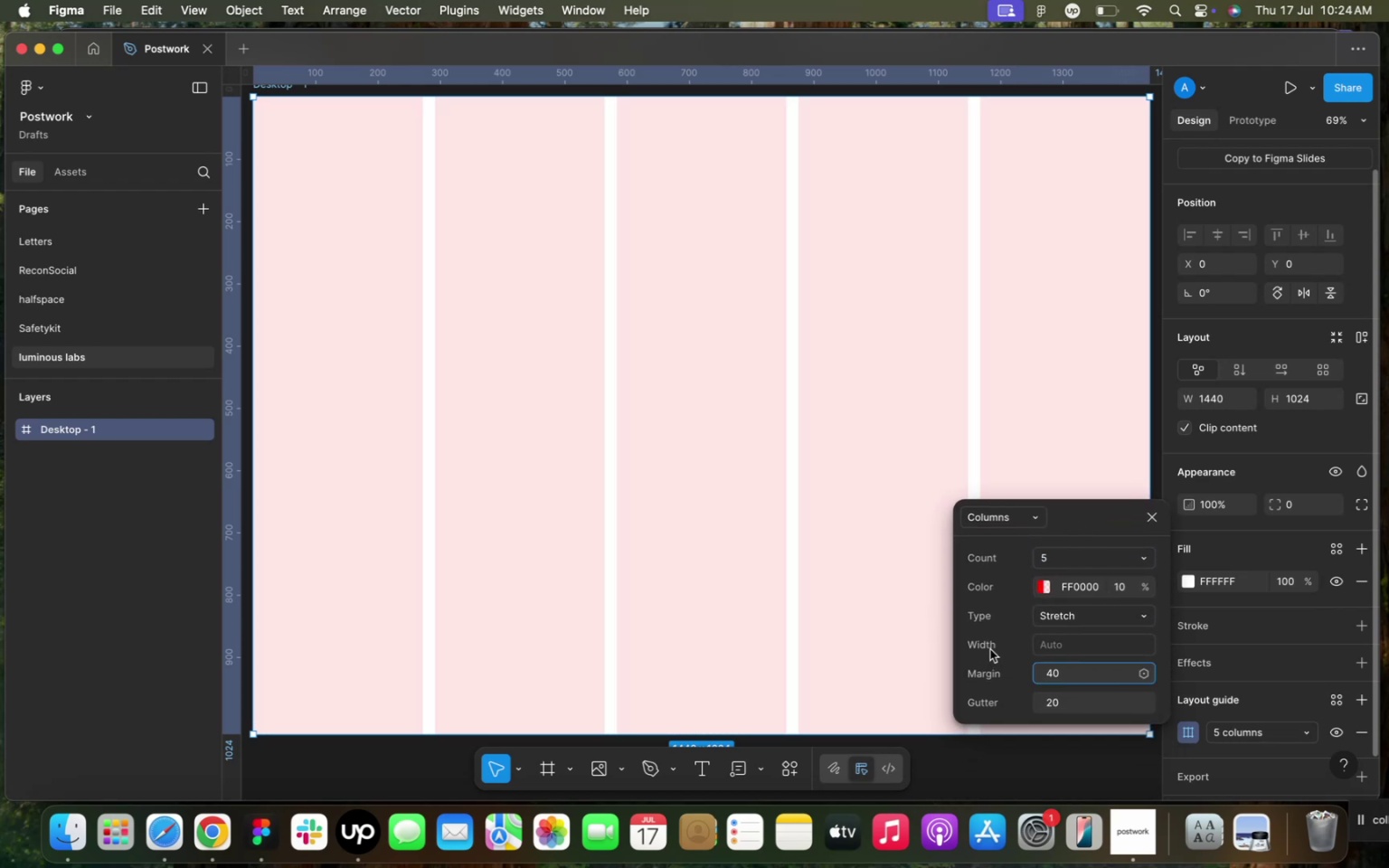 
left_click([1006, 643])
 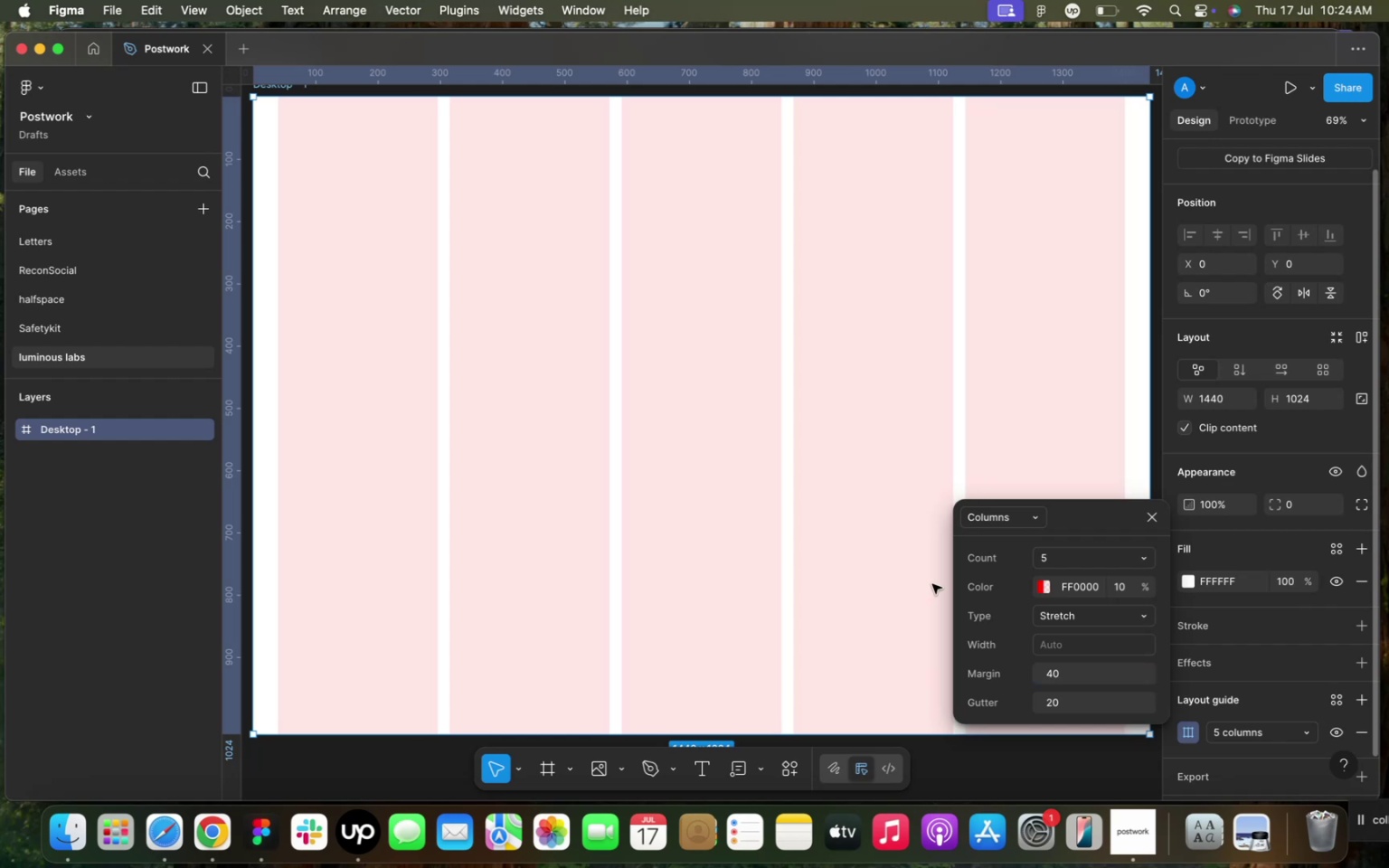 
left_click([781, 477])
 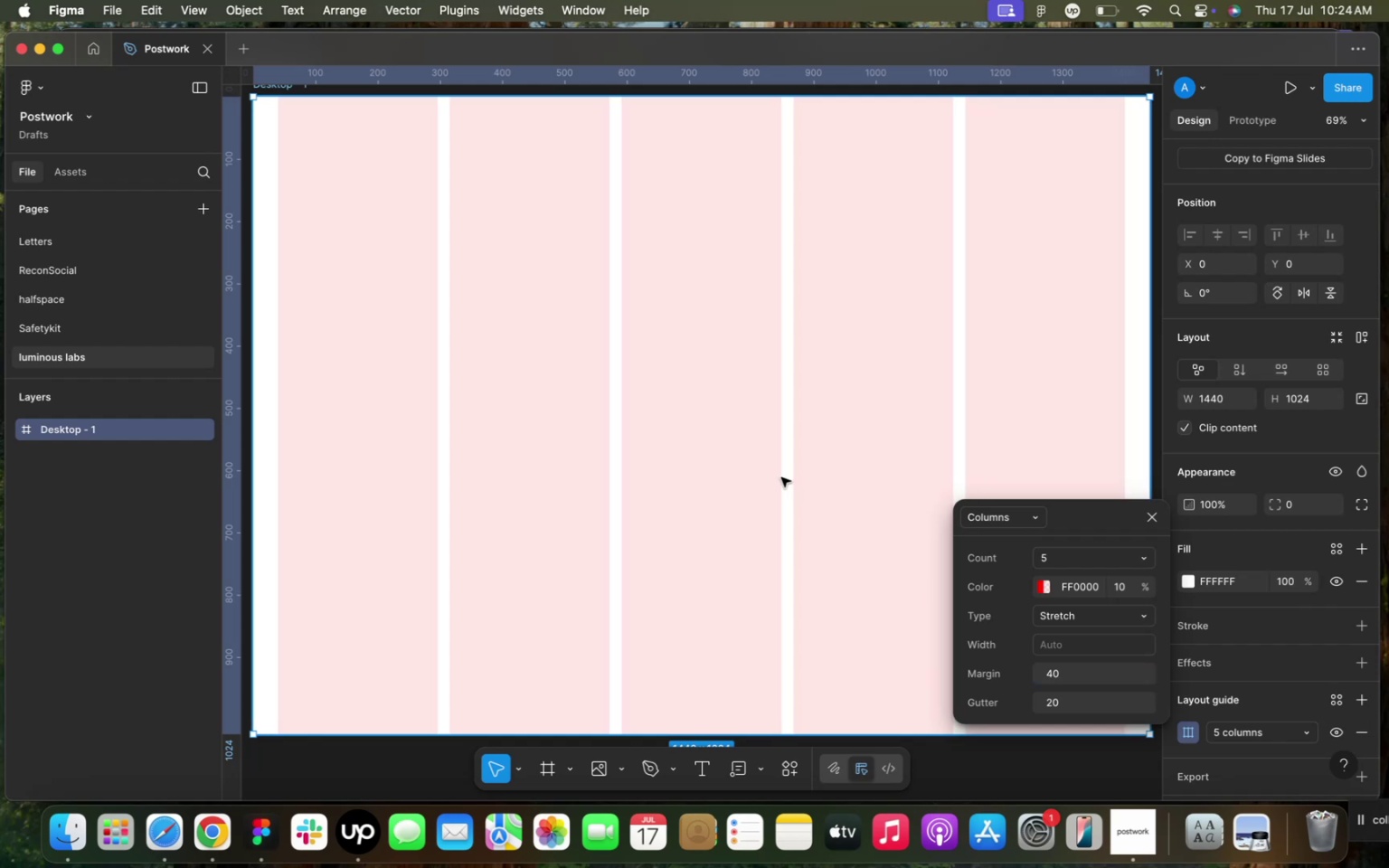 
left_click([781, 477])
 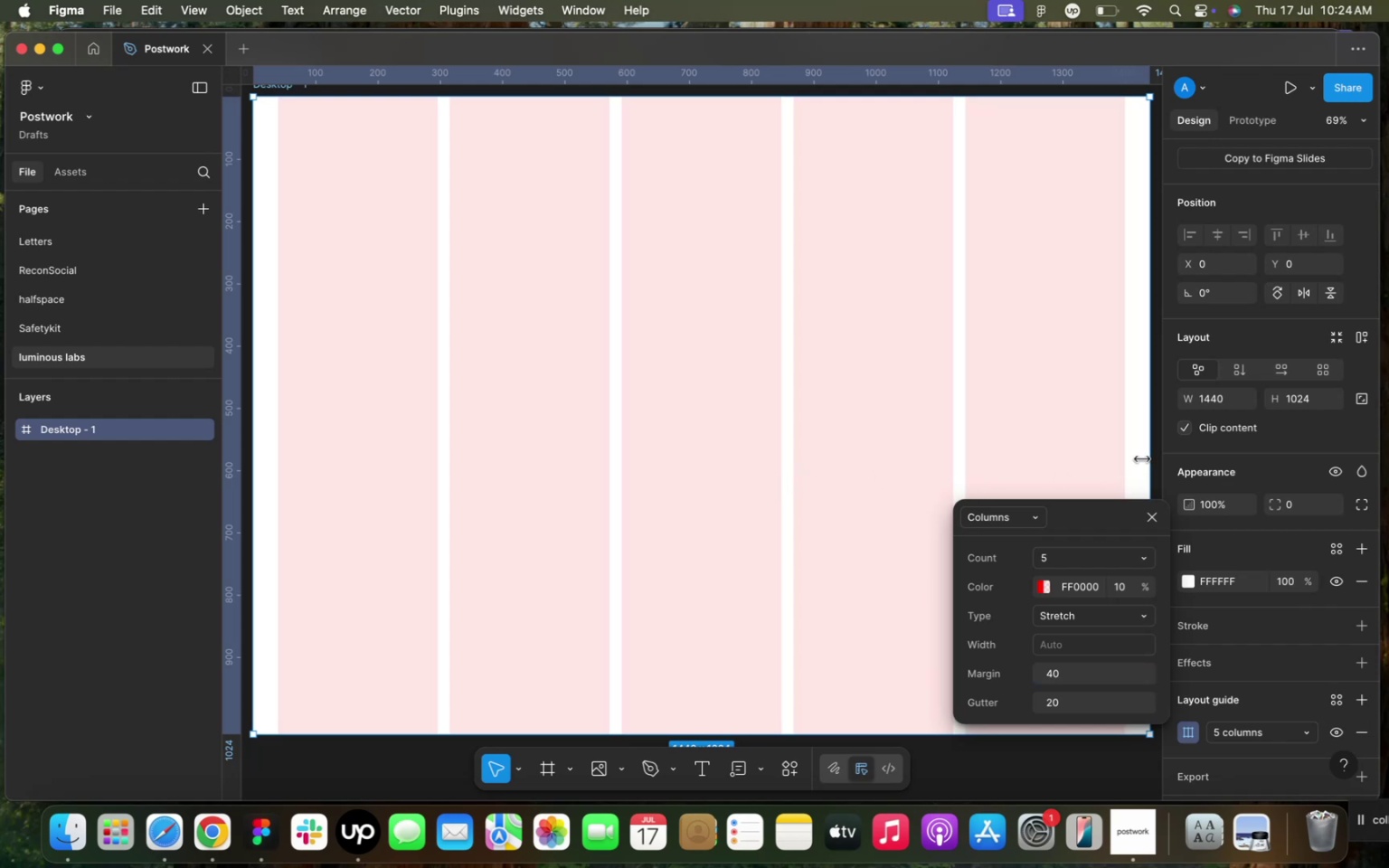 
scroll: coordinate [1044, 354], scroll_direction: down, amount: 2.0
 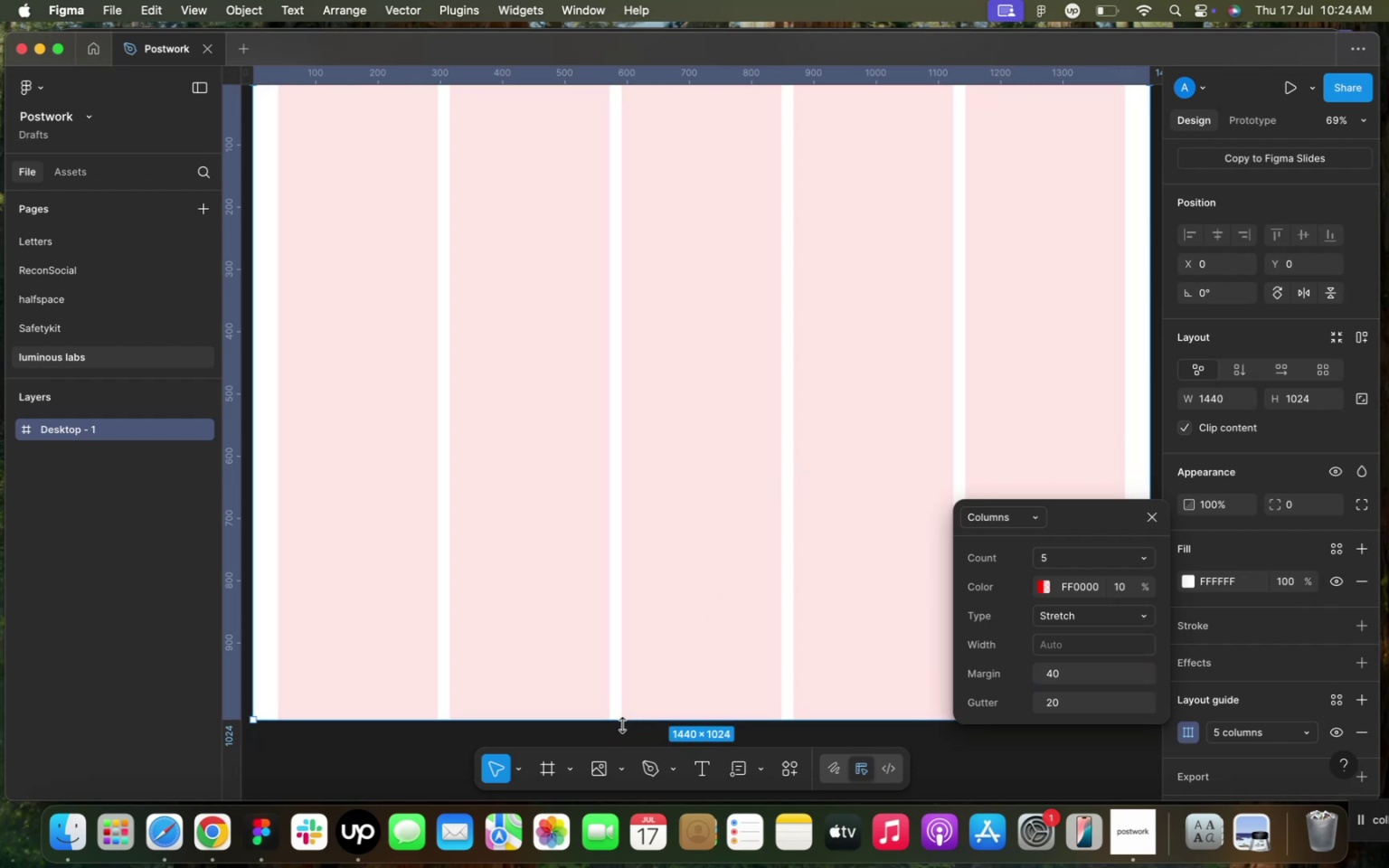 
left_click([619, 730])
 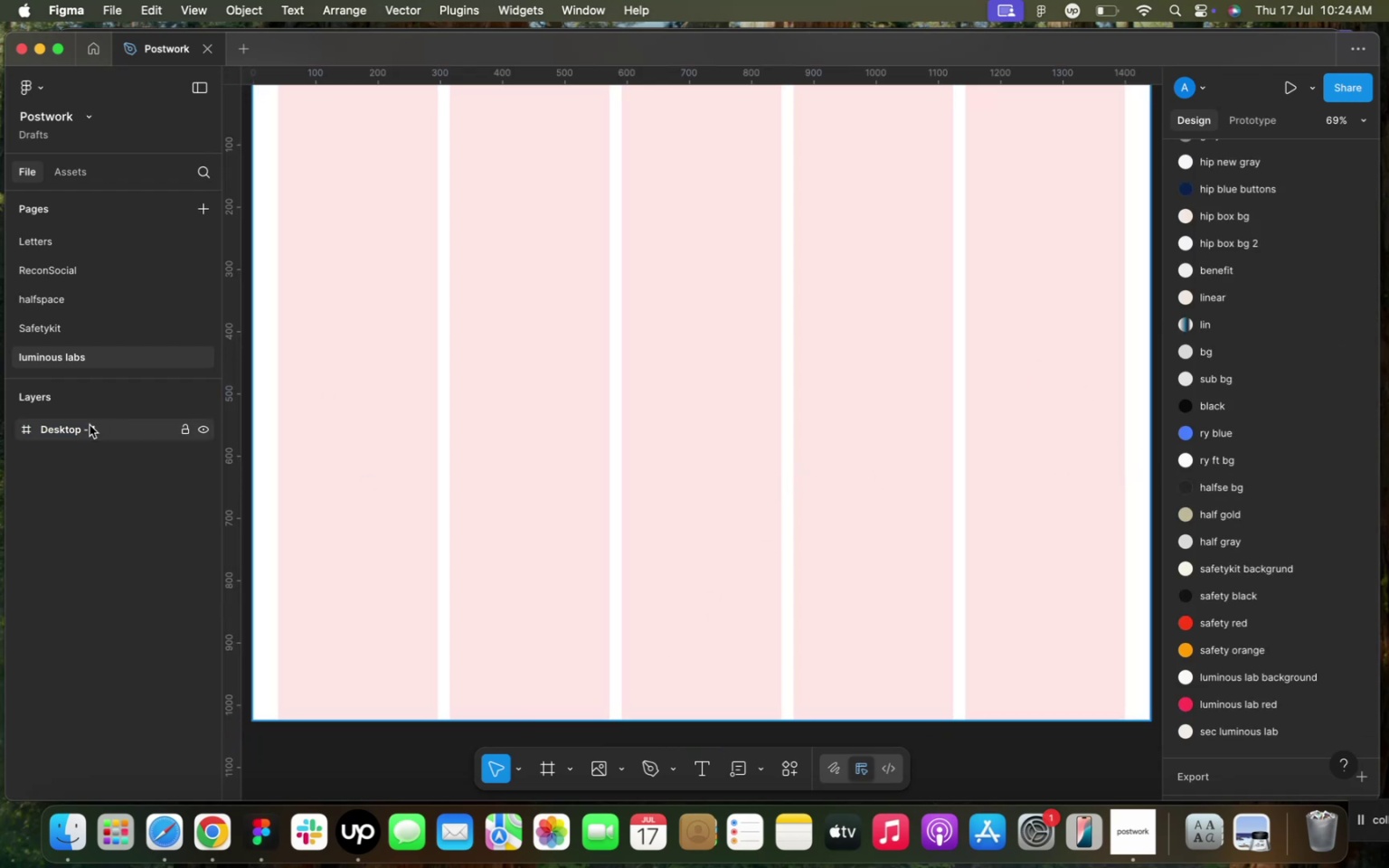 
double_click([86, 428])
 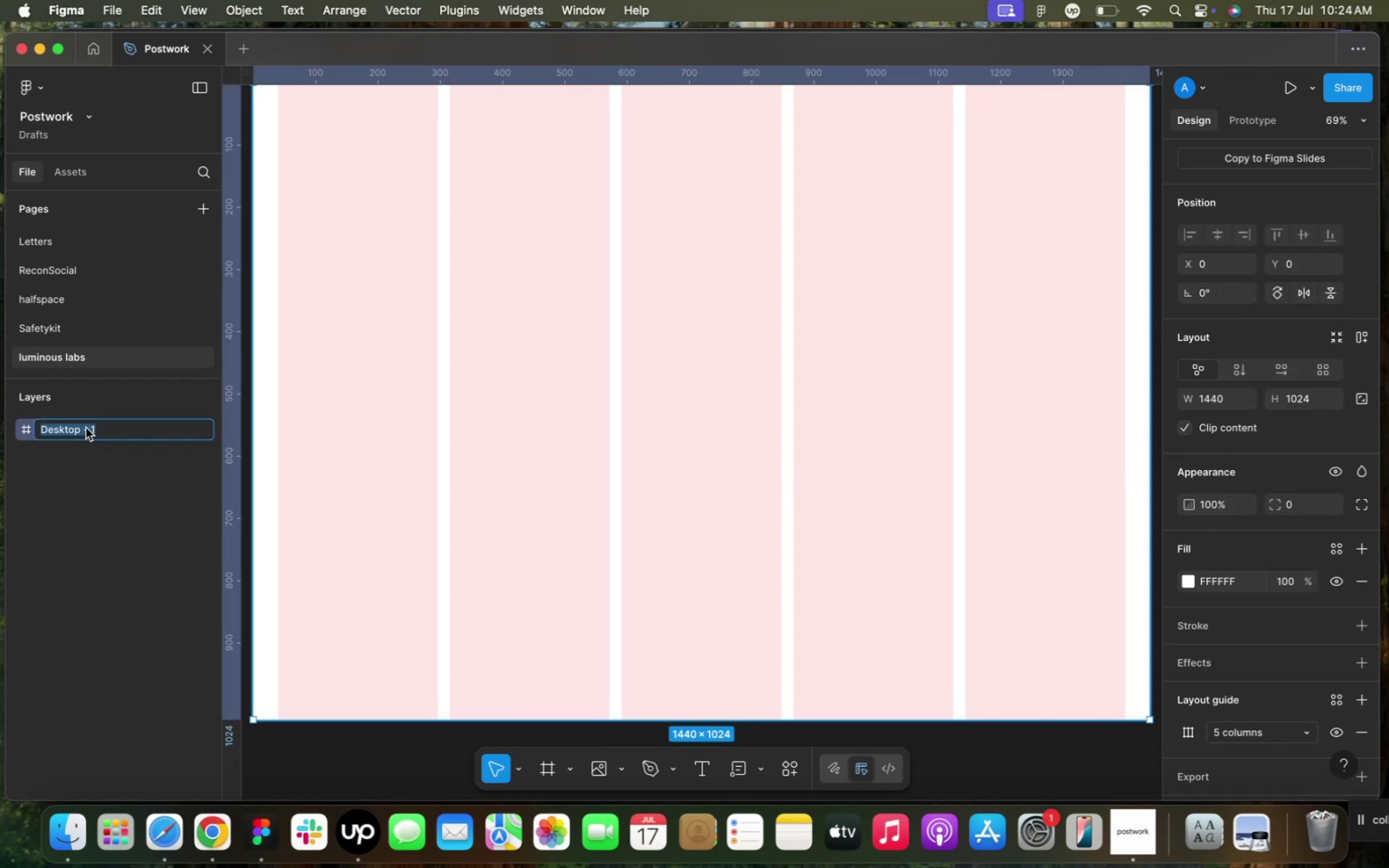 
type(luminous labs)
 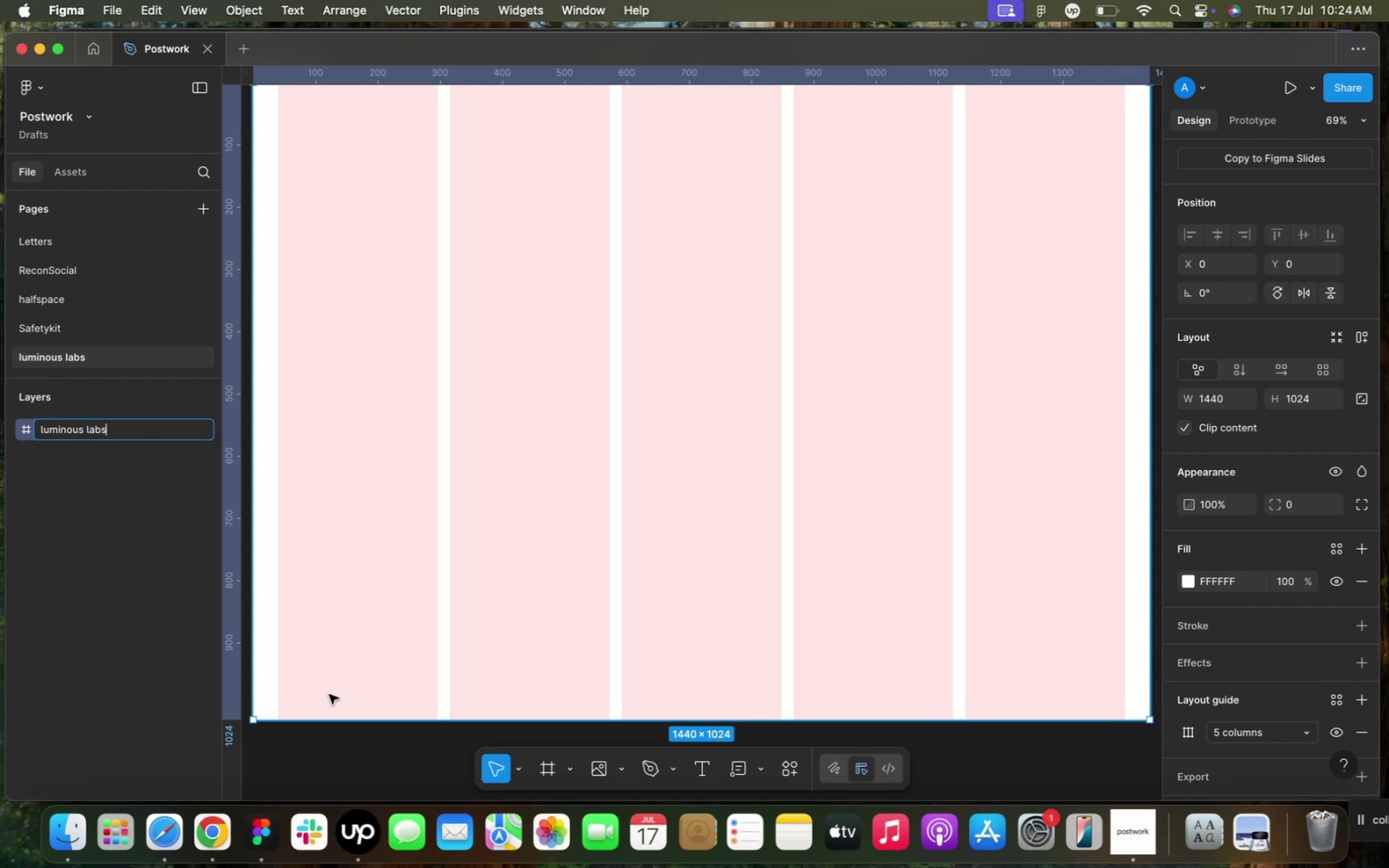 
left_click([345, 731])
 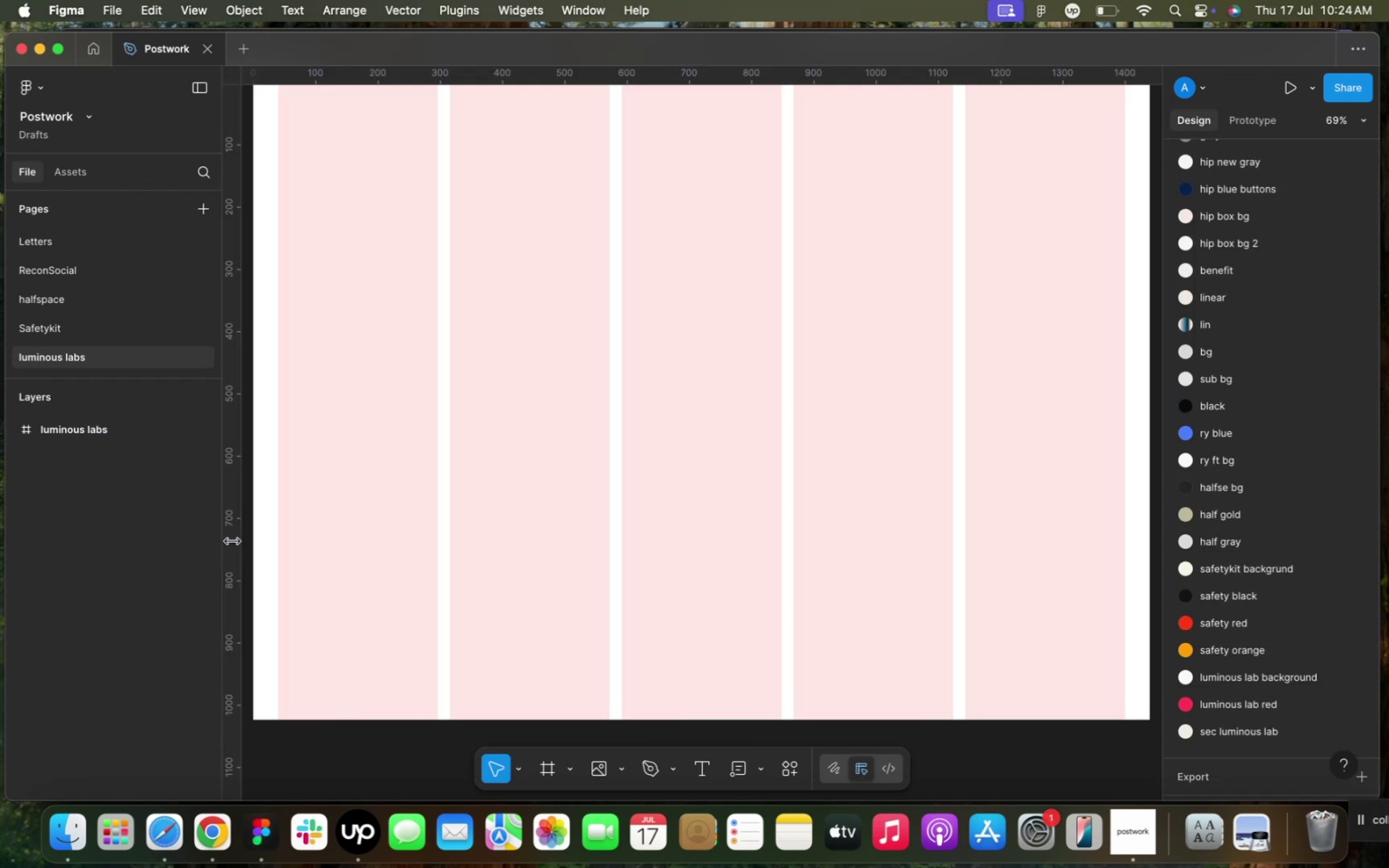 
left_click_drag(start_coordinate=[234, 540], to_coordinate=[278, 535])
 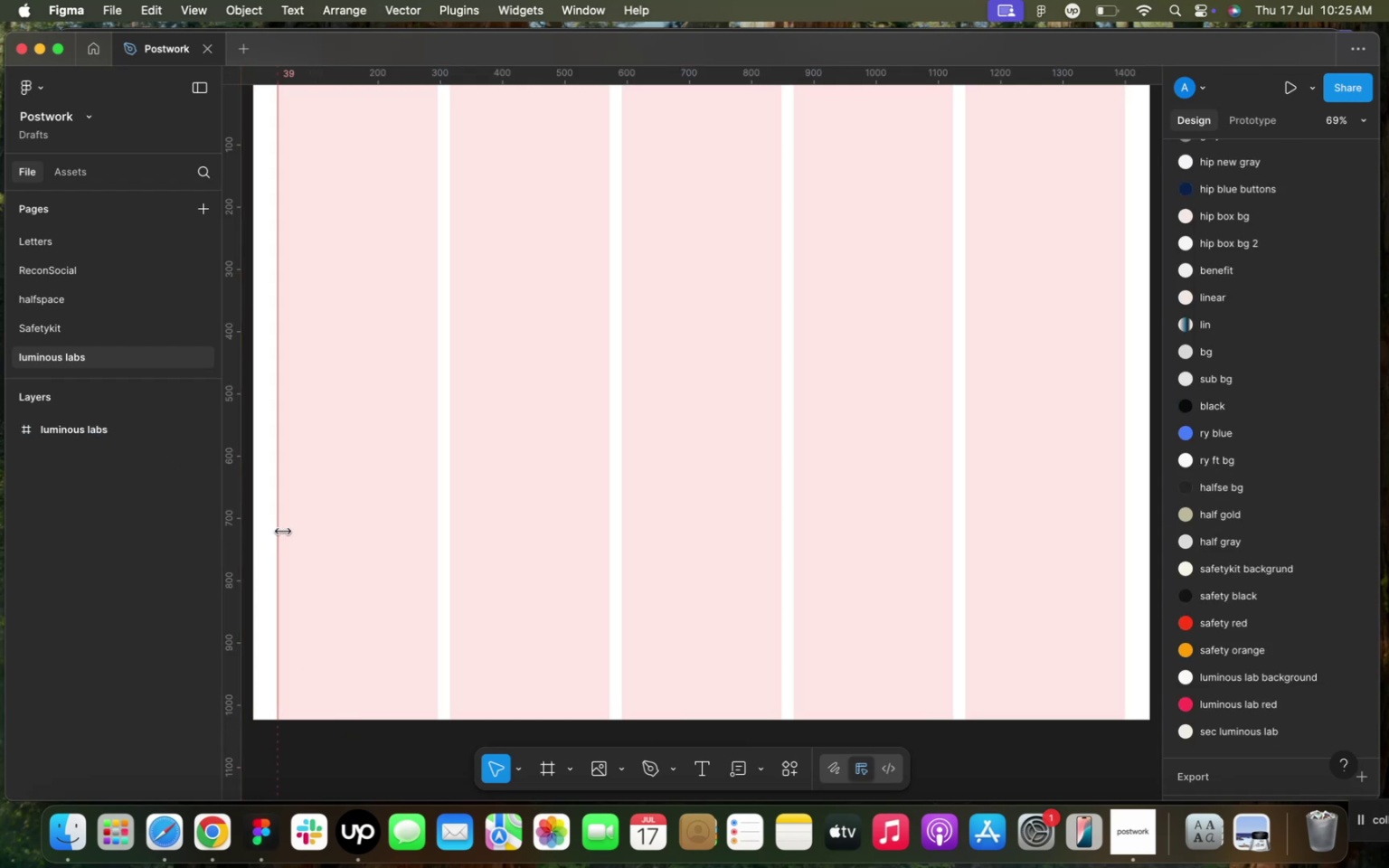 
hold_key(key=CommandLeft, duration=1.14)
scroll: coordinate [385, 555], scroll_direction: up, amount: 33.0
 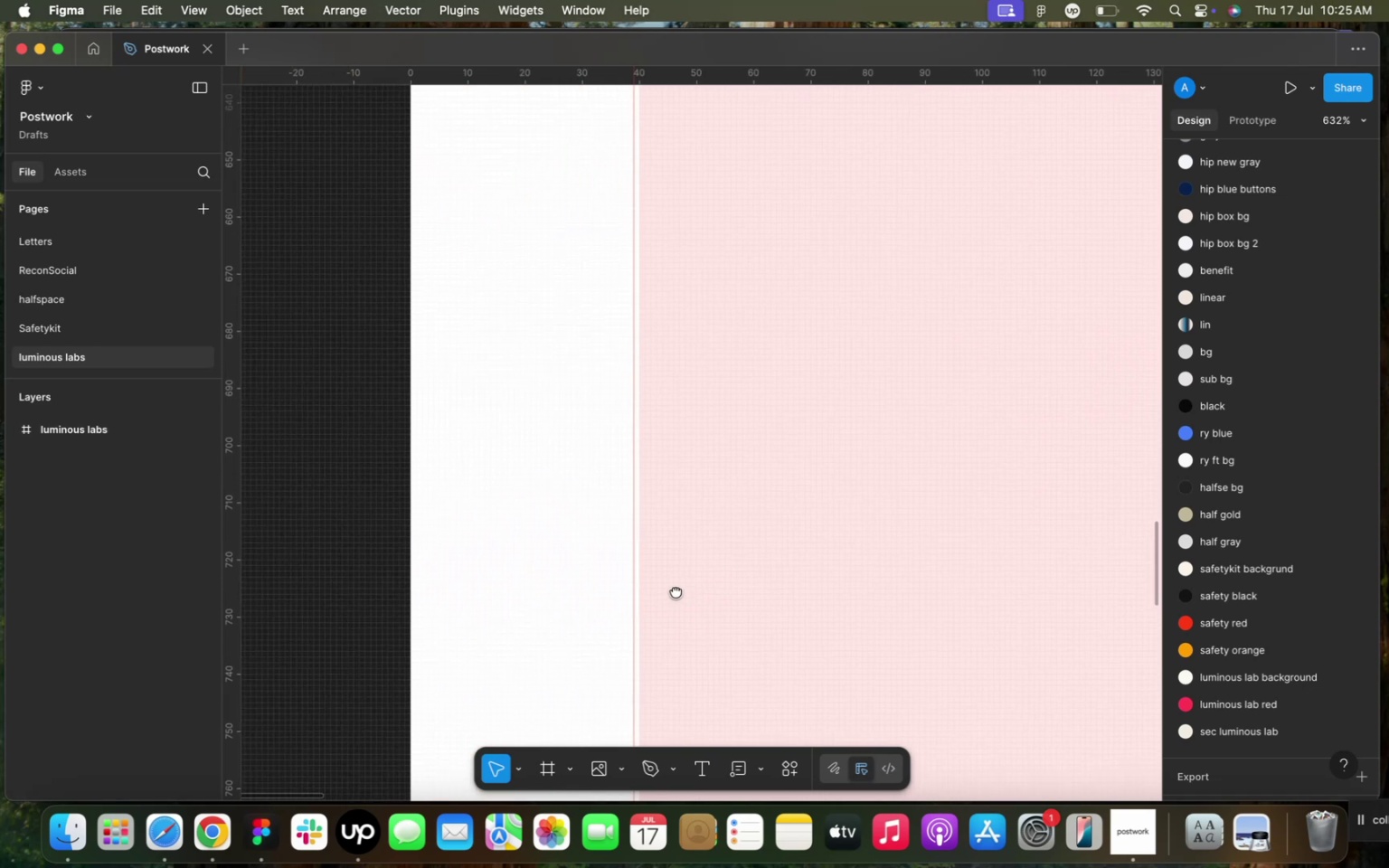 
hold_key(key=CommandLeft, duration=0.73)
scroll: coordinate [641, 584], scroll_direction: up, amount: 10.0
 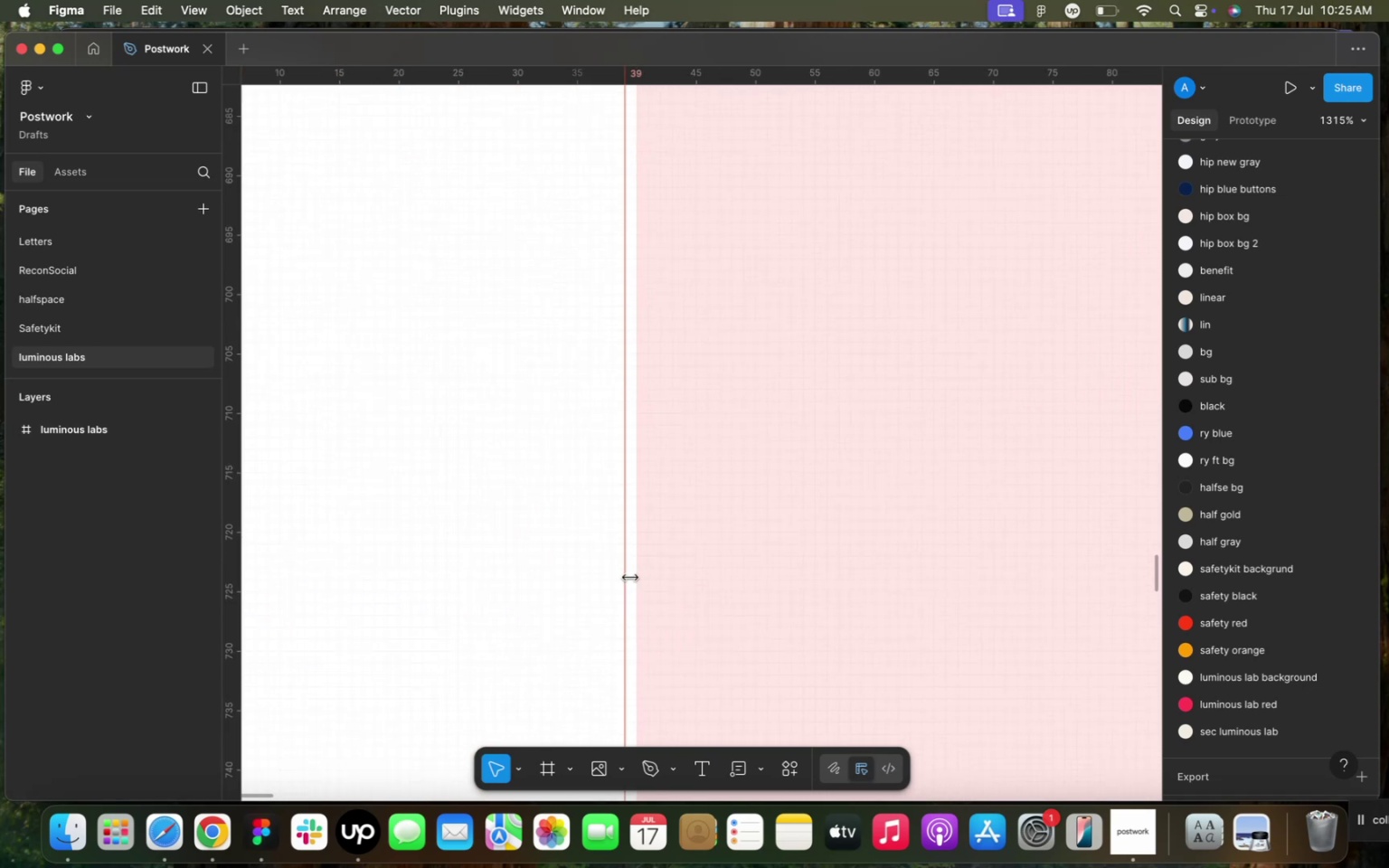 
left_click_drag(start_coordinate=[628, 576], to_coordinate=[636, 574])
 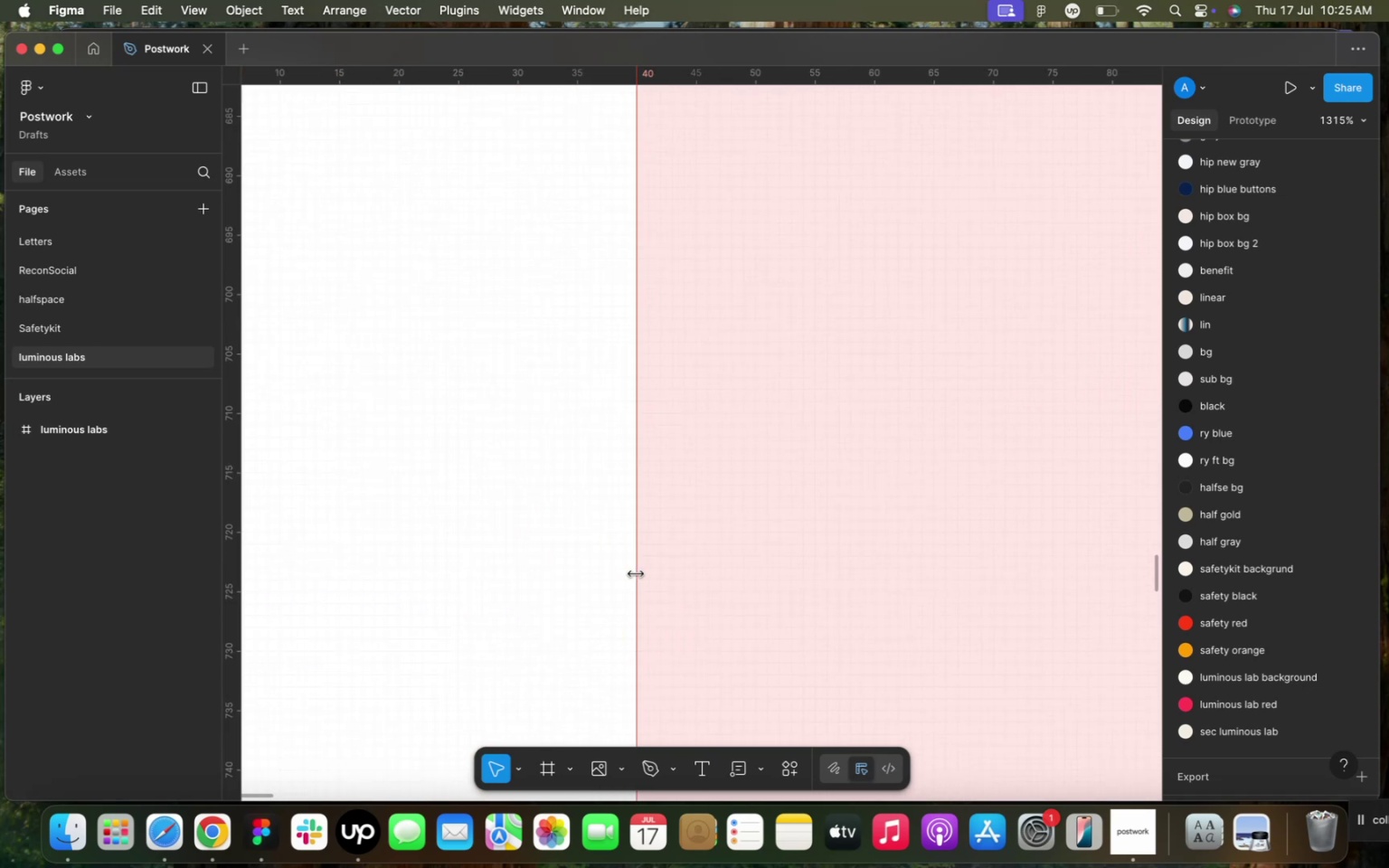 
hold_key(key=CommandLeft, duration=1.16)
scroll: coordinate [632, 574], scroll_direction: down, amount: 59.0
 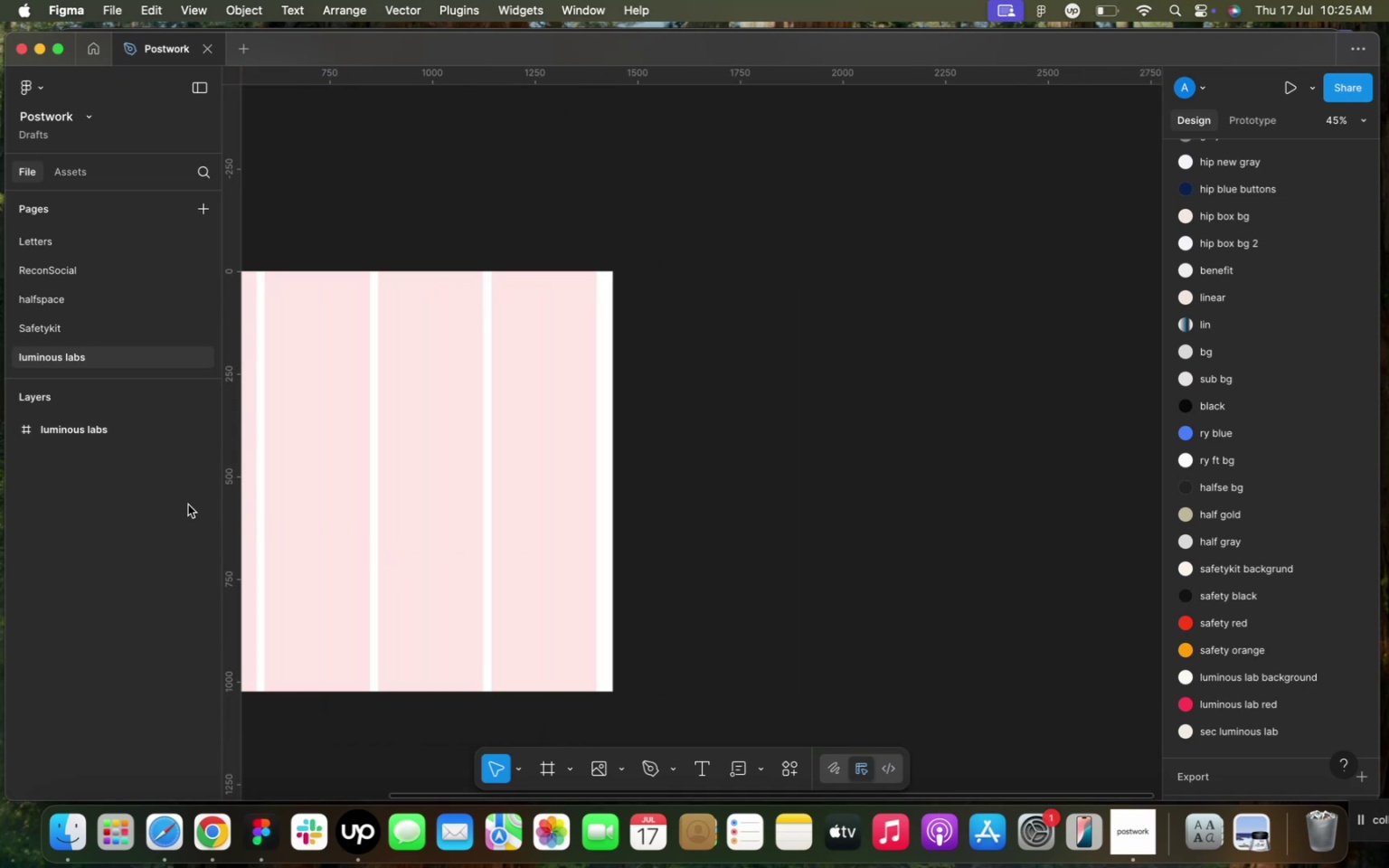 
left_click_drag(start_coordinate=[233, 502], to_coordinate=[596, 510])
 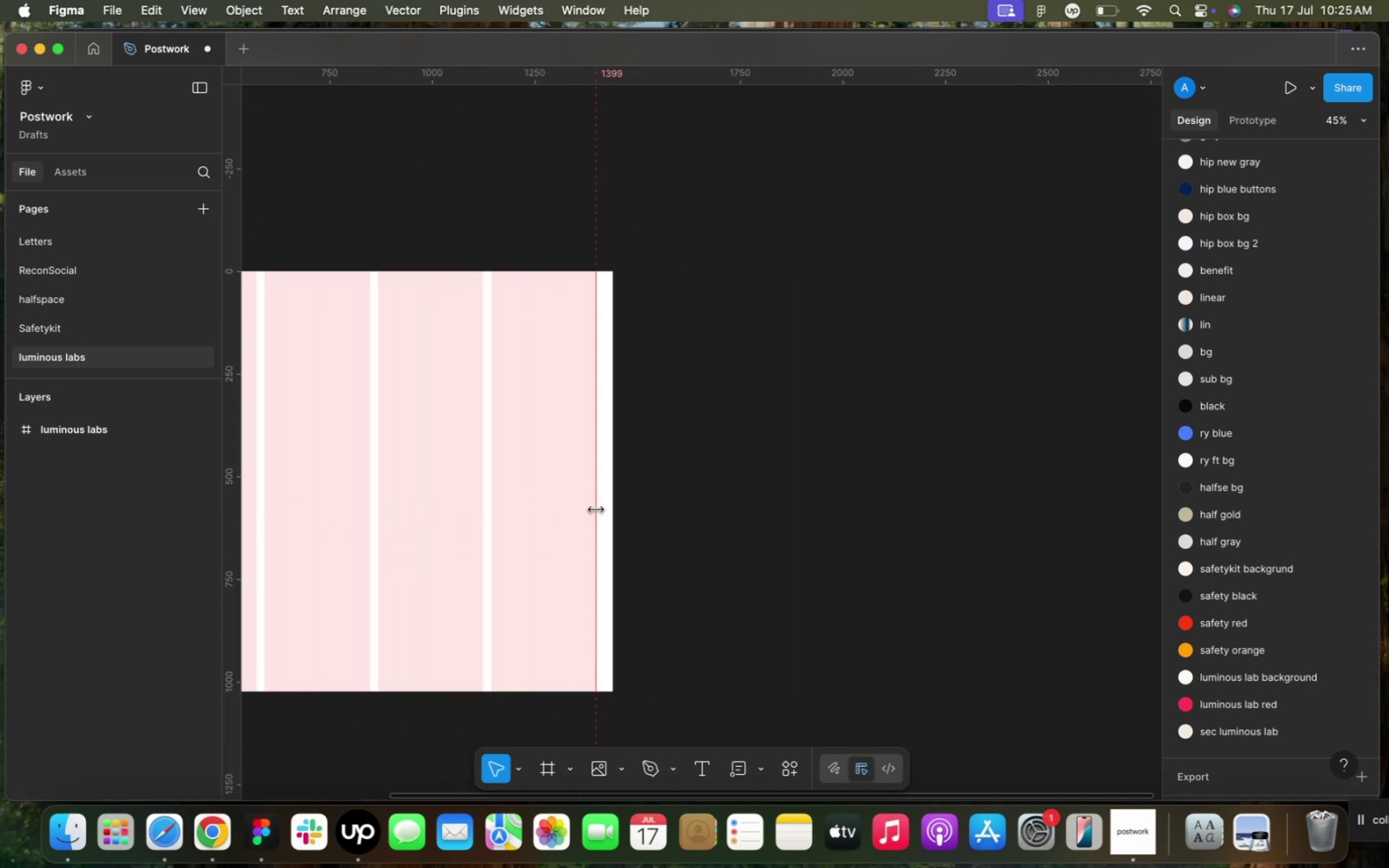 
hold_key(key=CommandLeft, duration=1.83)
scroll: coordinate [591, 514], scroll_direction: up, amount: 49.0
 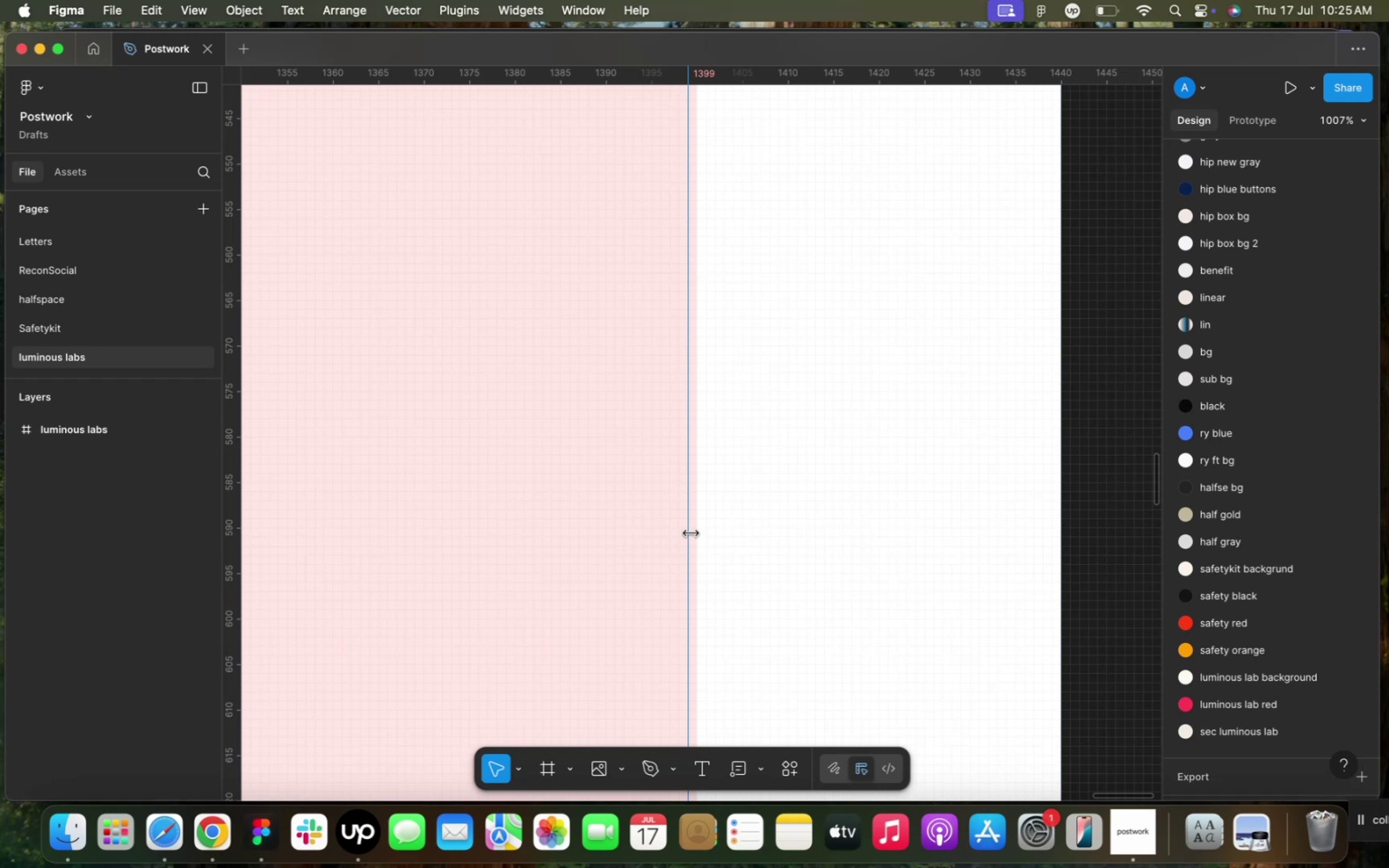 
left_click_drag(start_coordinate=[690, 533], to_coordinate=[695, 533])
 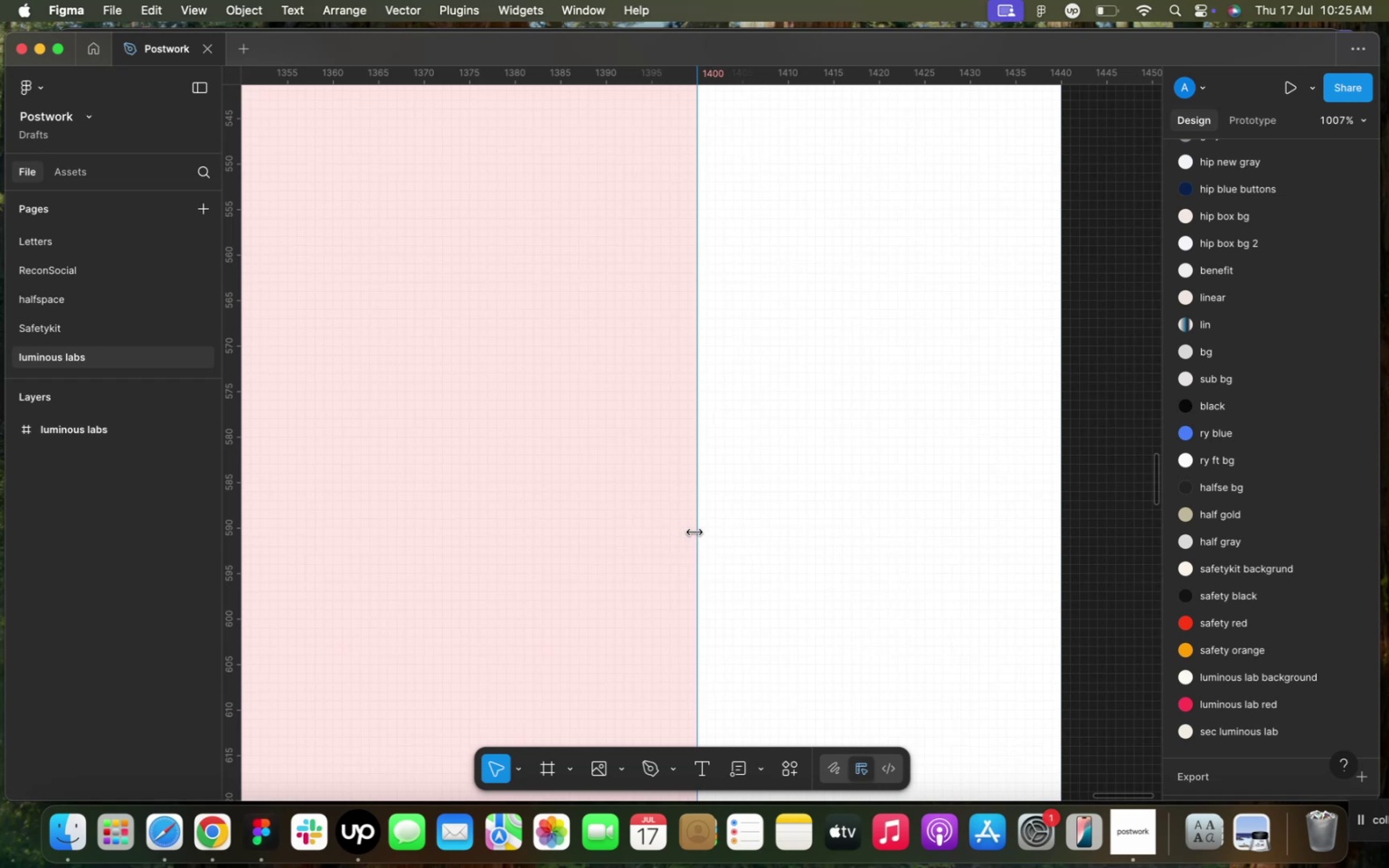 
hold_key(key=CommandLeft, duration=1.0)
scroll: coordinate [694, 533], scroll_direction: down, amount: 22.0
 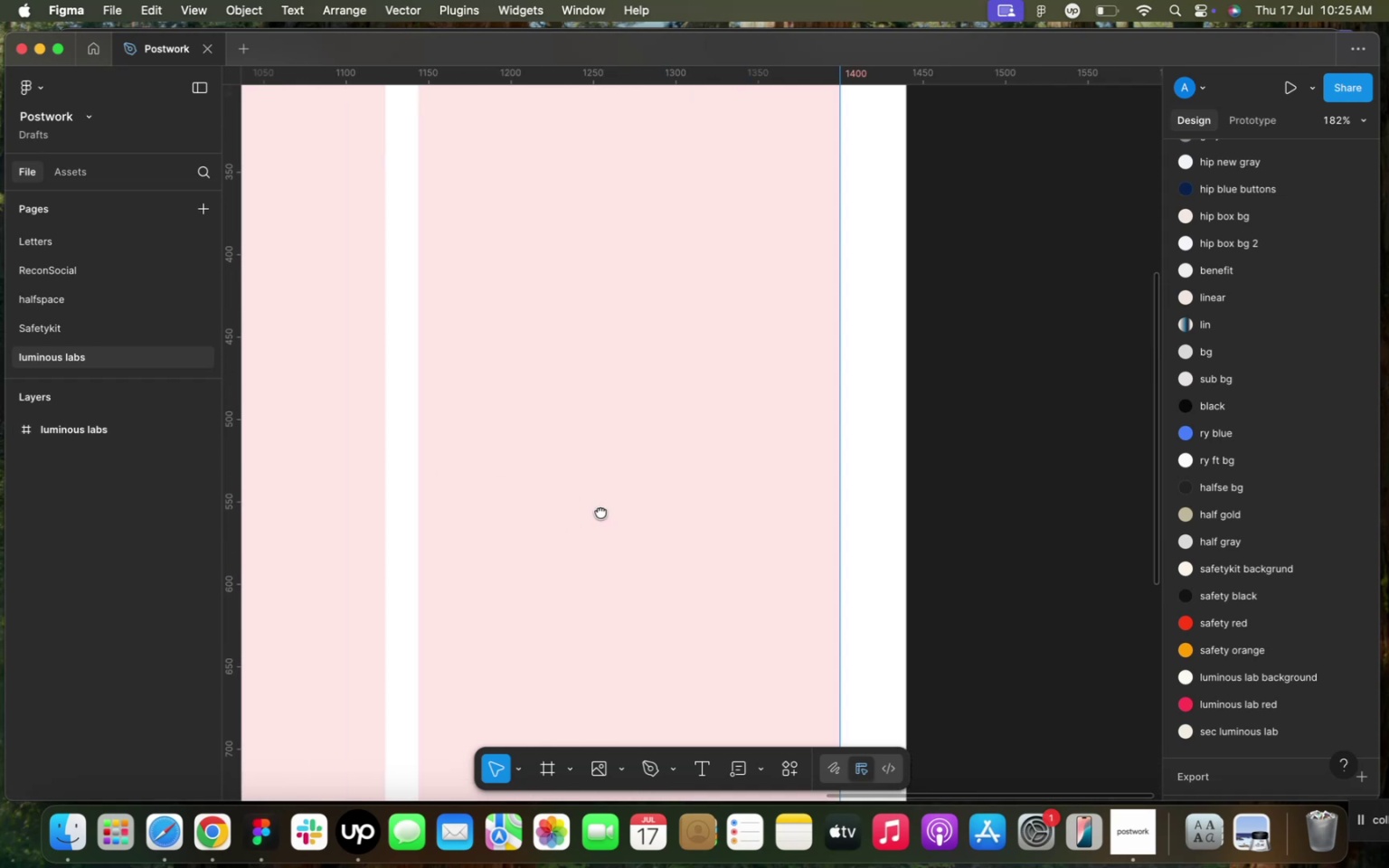 
hold_key(key=CommandLeft, duration=0.56)
scroll: coordinate [731, 557], scroll_direction: down, amount: 9.0
 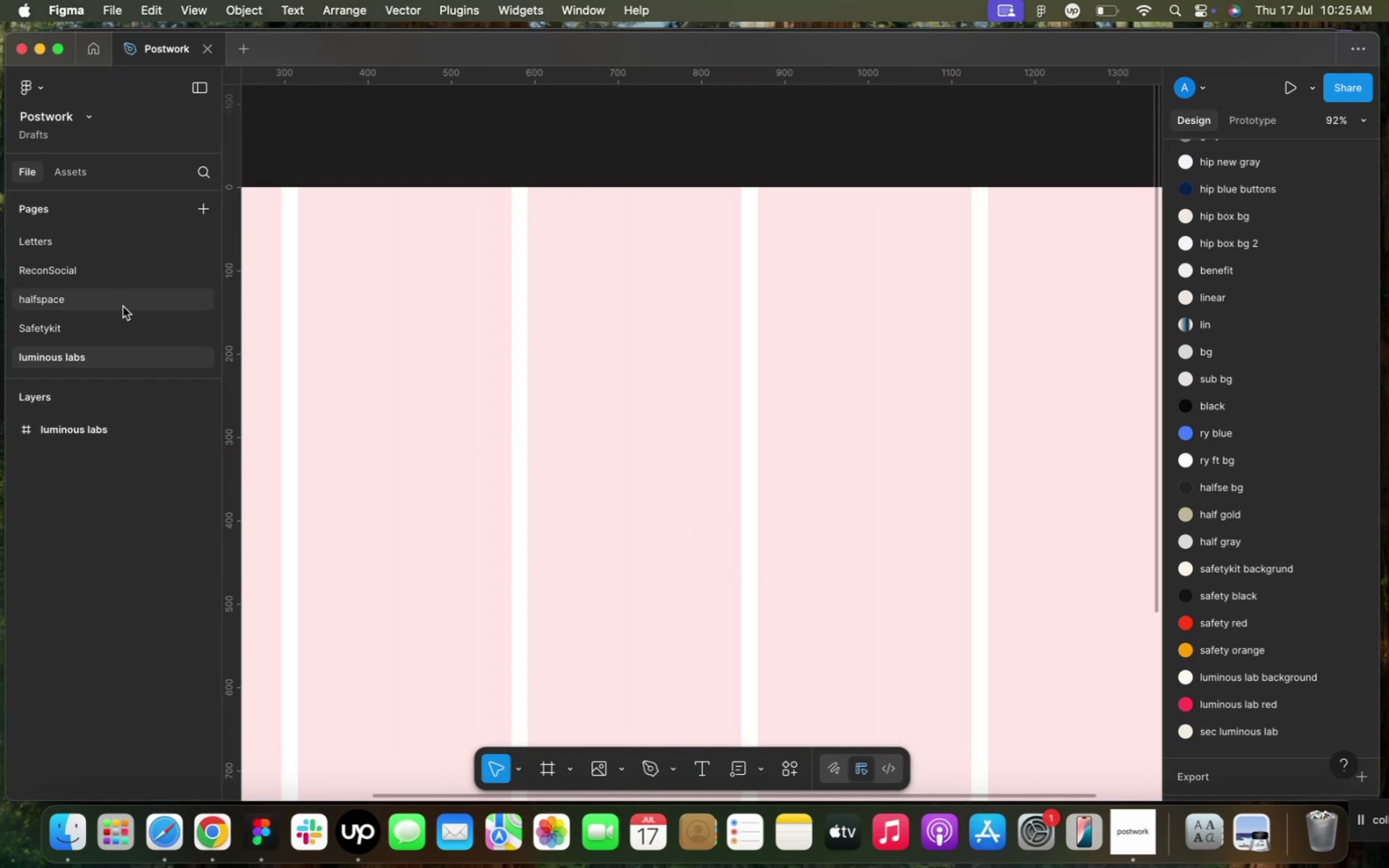 
left_click([82, 326])
 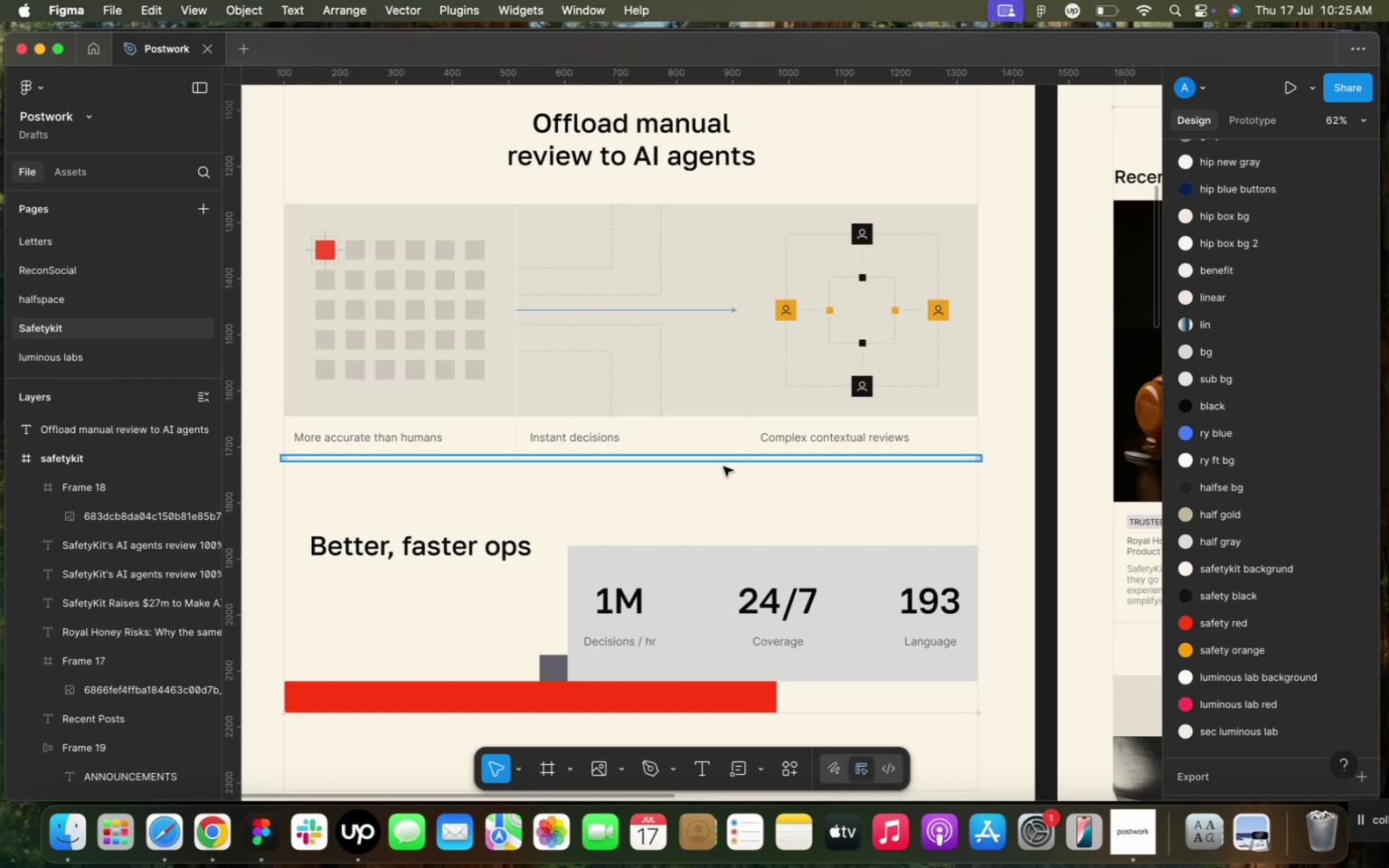 
scroll: coordinate [941, 514], scroll_direction: down, amount: 1.0
 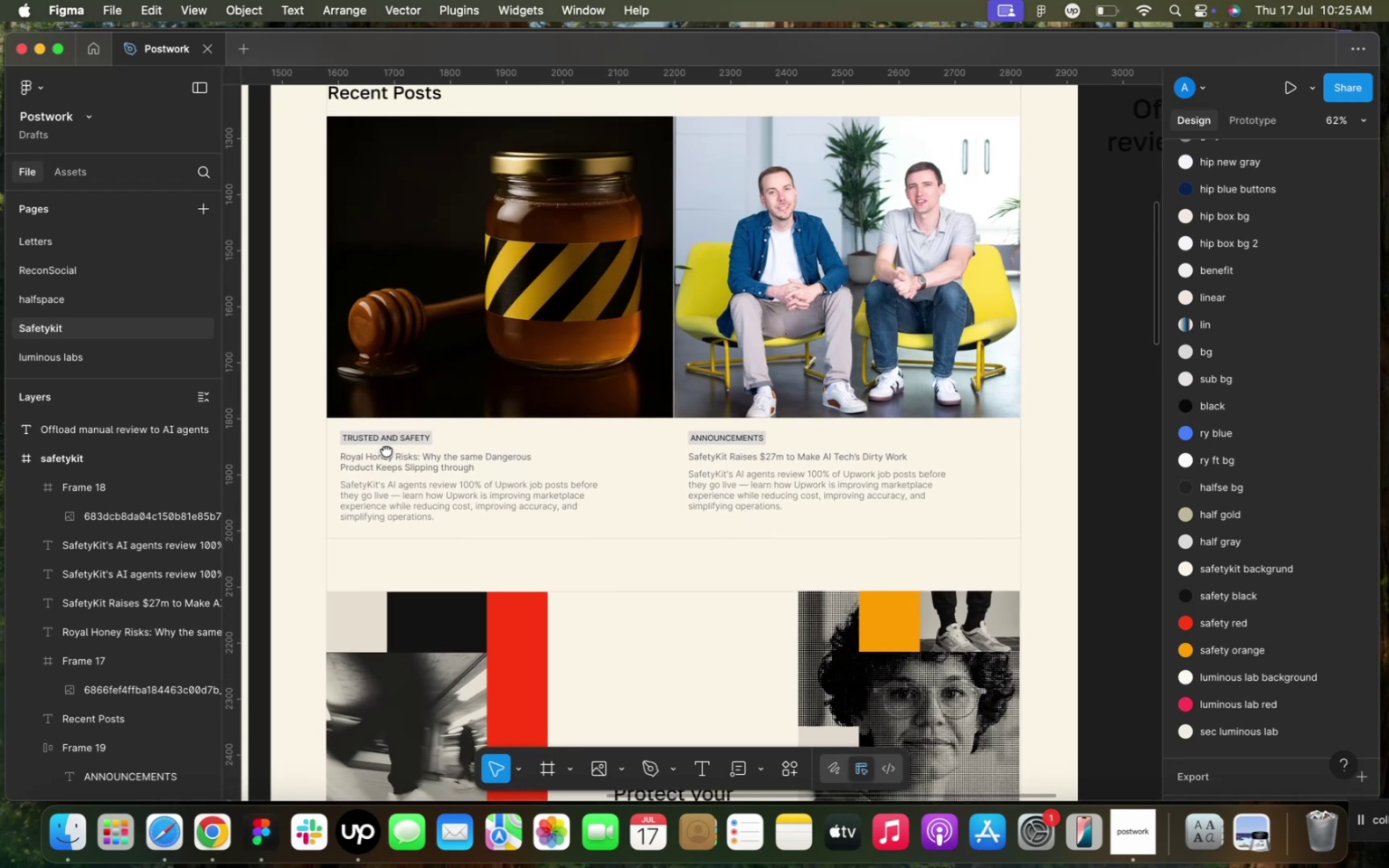 
scroll: coordinate [484, 478], scroll_direction: up, amount: 20.0
 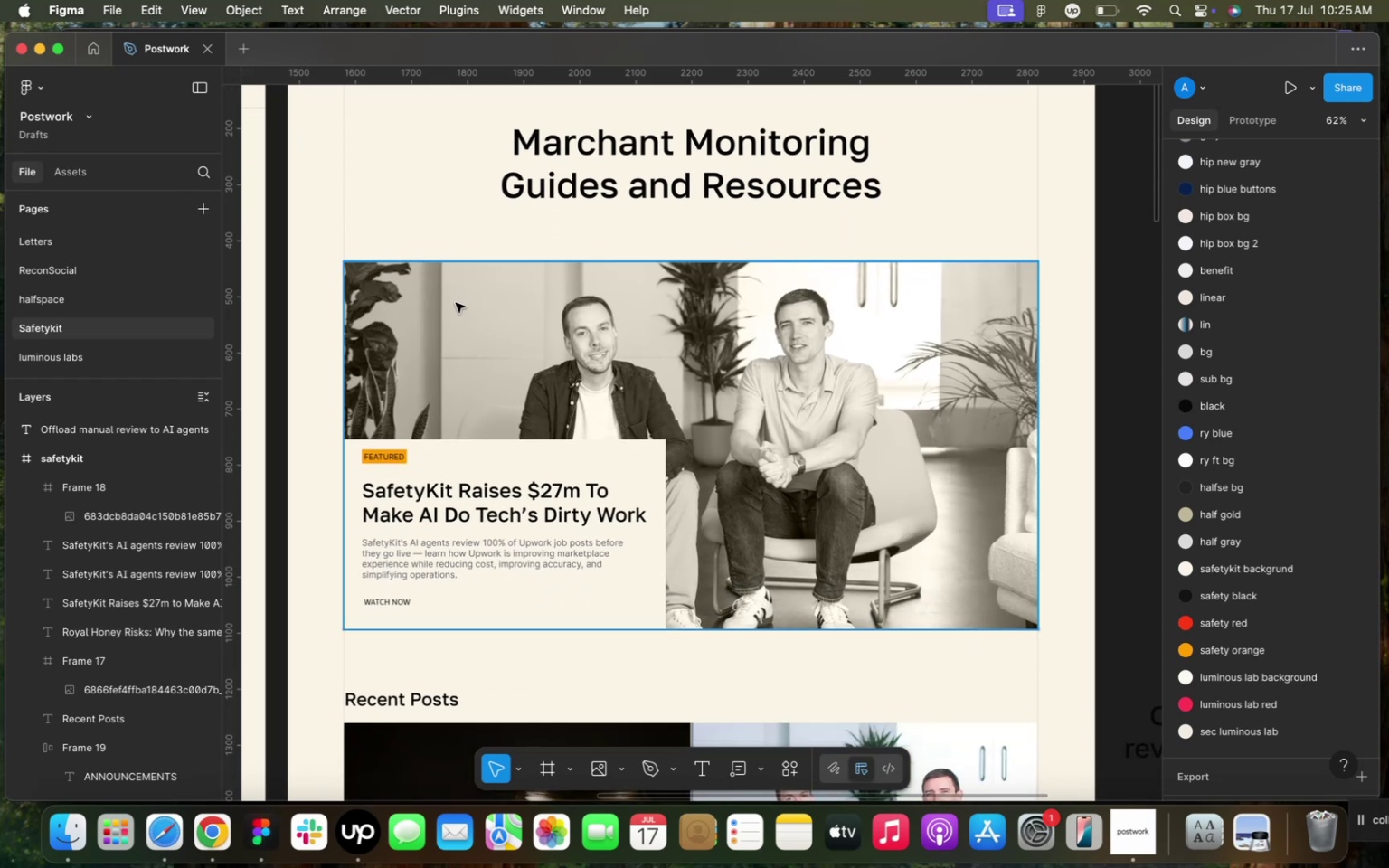 
wait(11.47)
 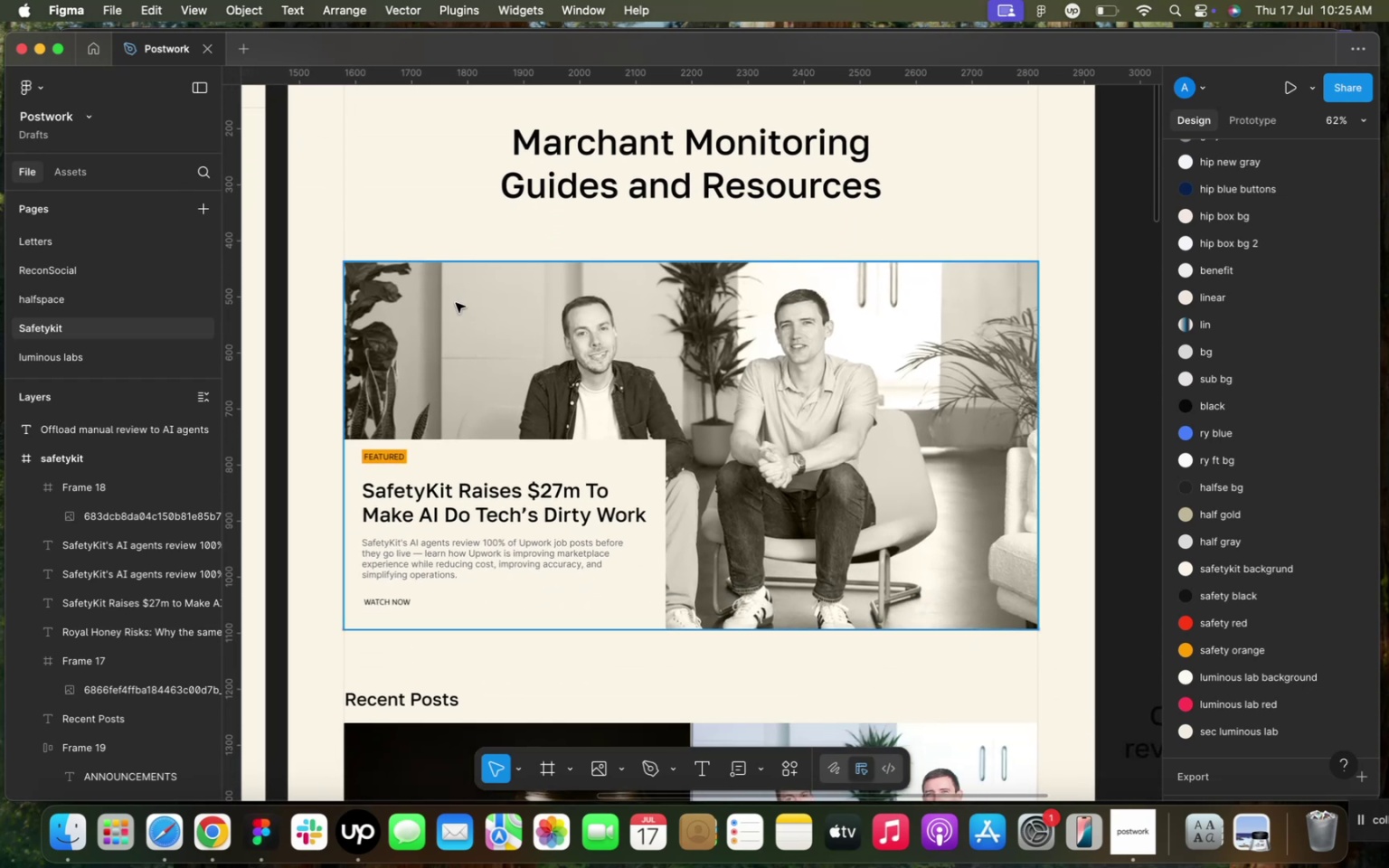 
scroll: coordinate [487, 313], scroll_direction: up, amount: 3.0
 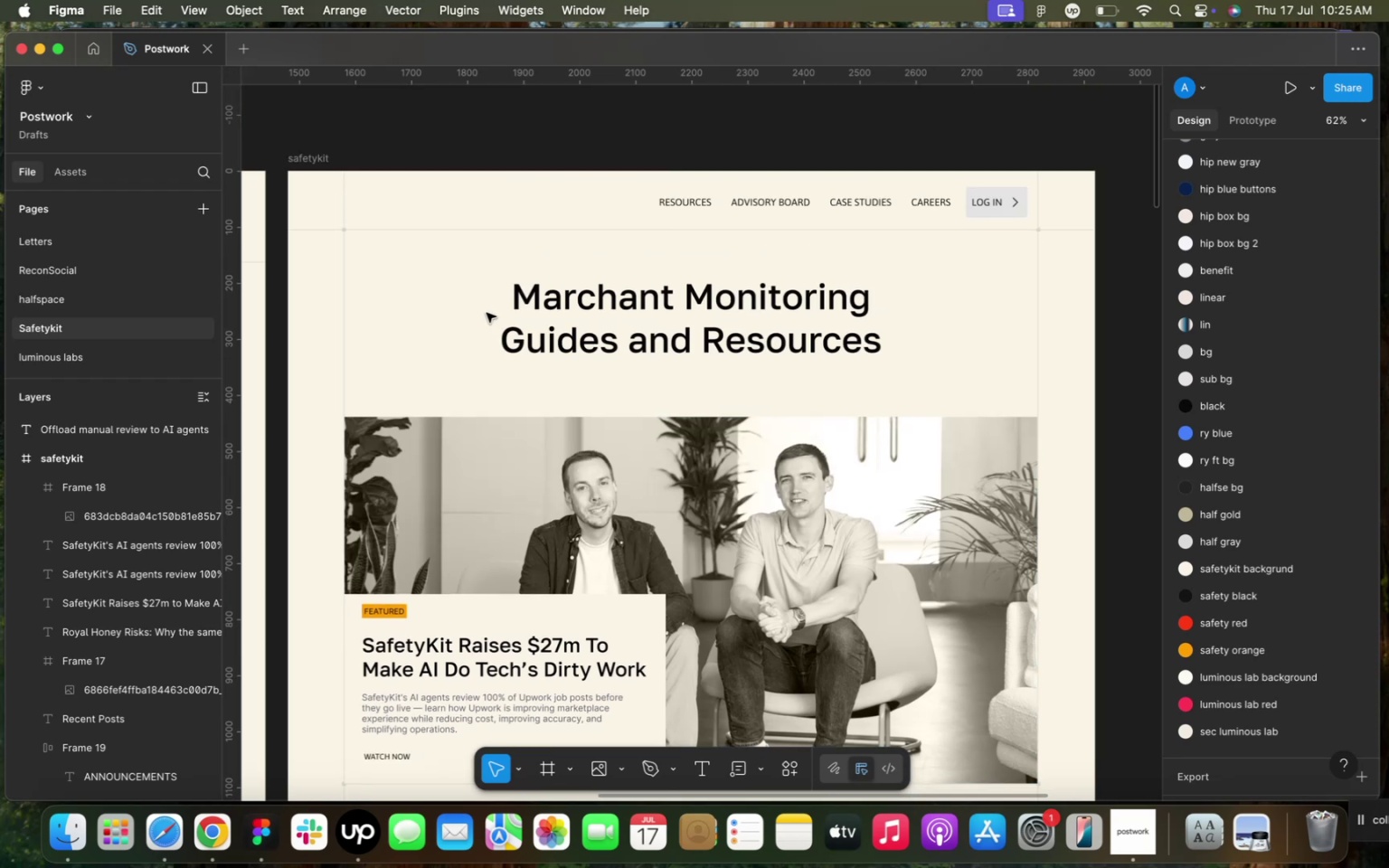 
scroll: coordinate [487, 313], scroll_direction: down, amount: 6.0
 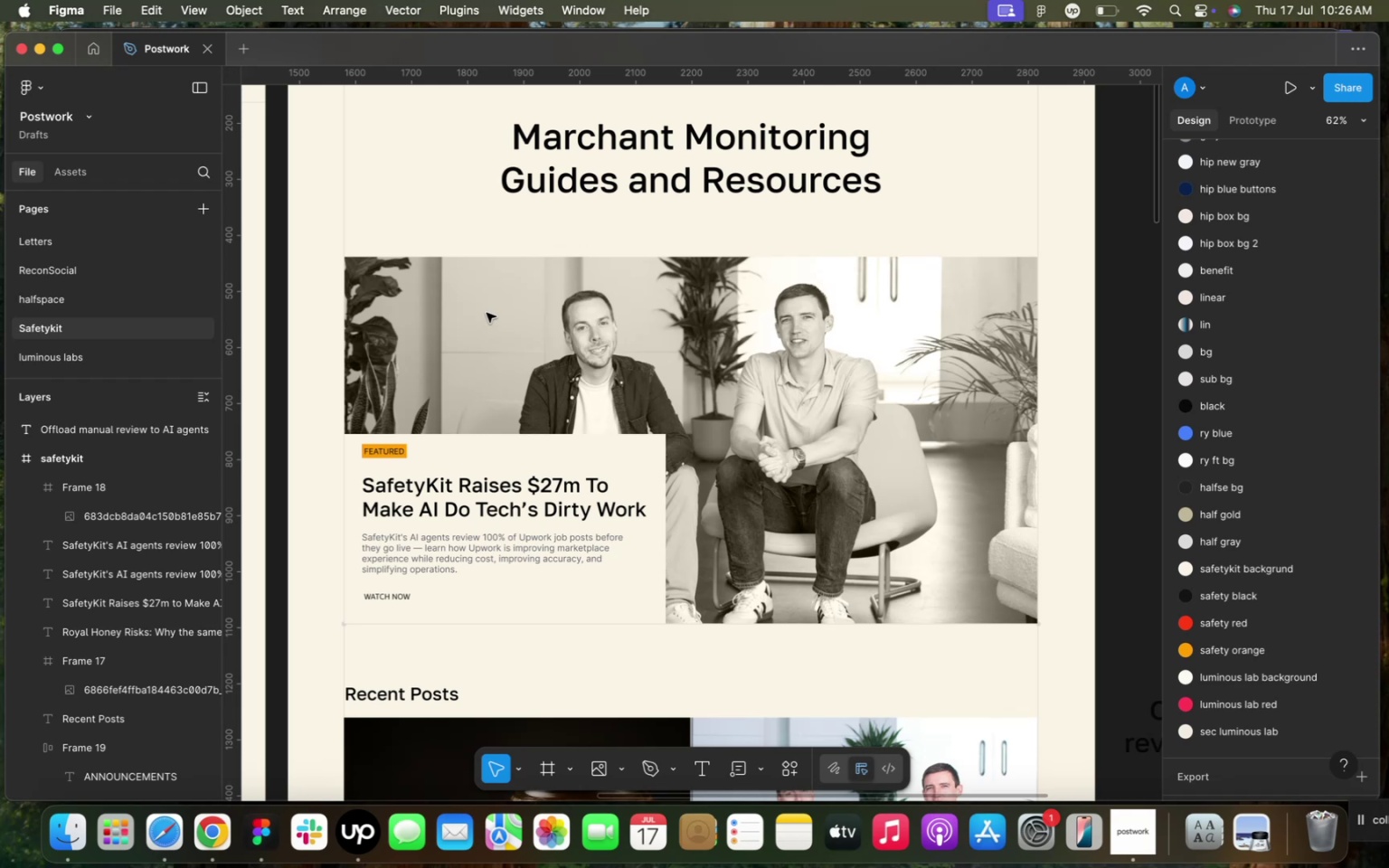 
wait(19.26)
 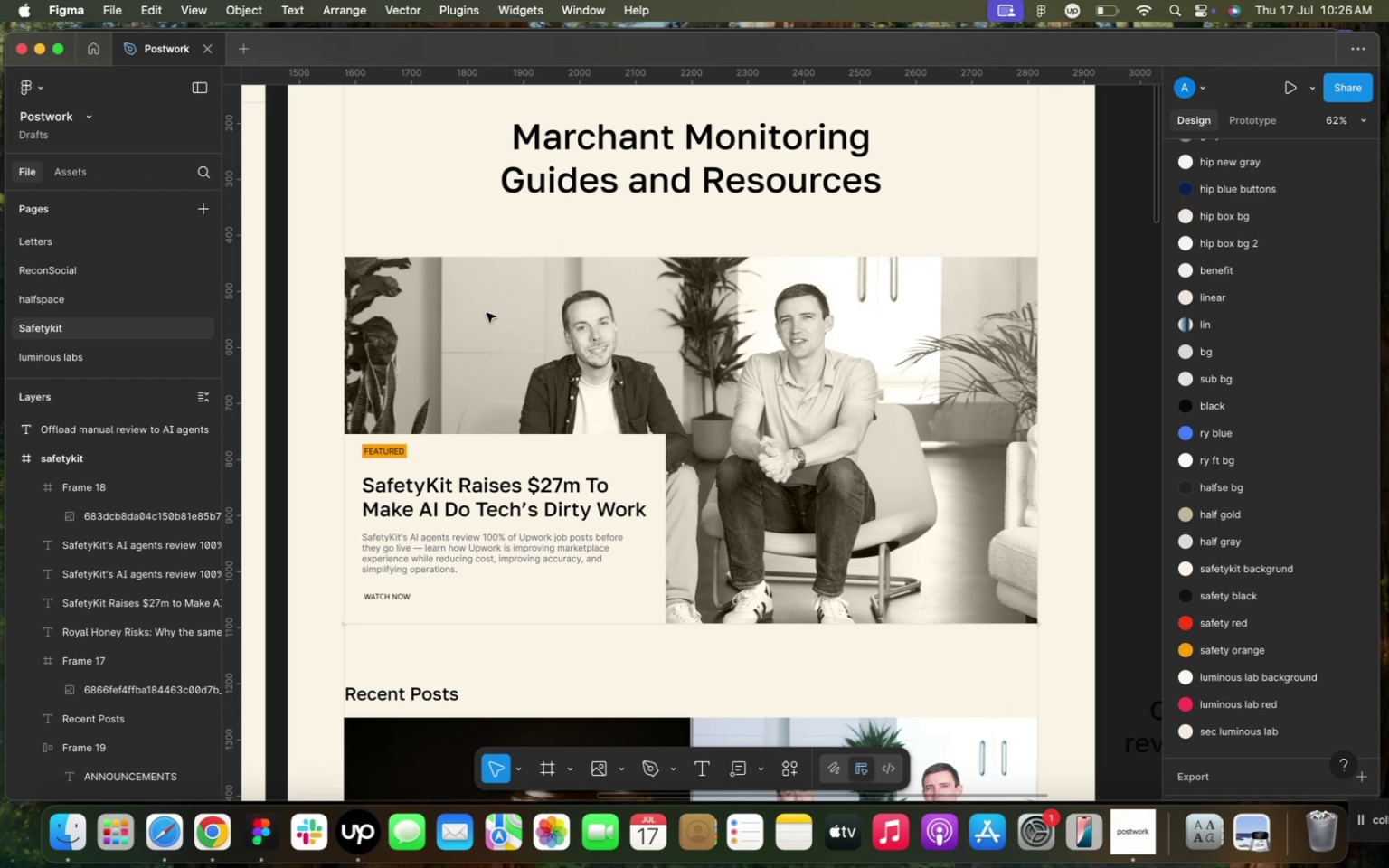 
scroll: coordinate [489, 316], scroll_direction: up, amount: 1.0
 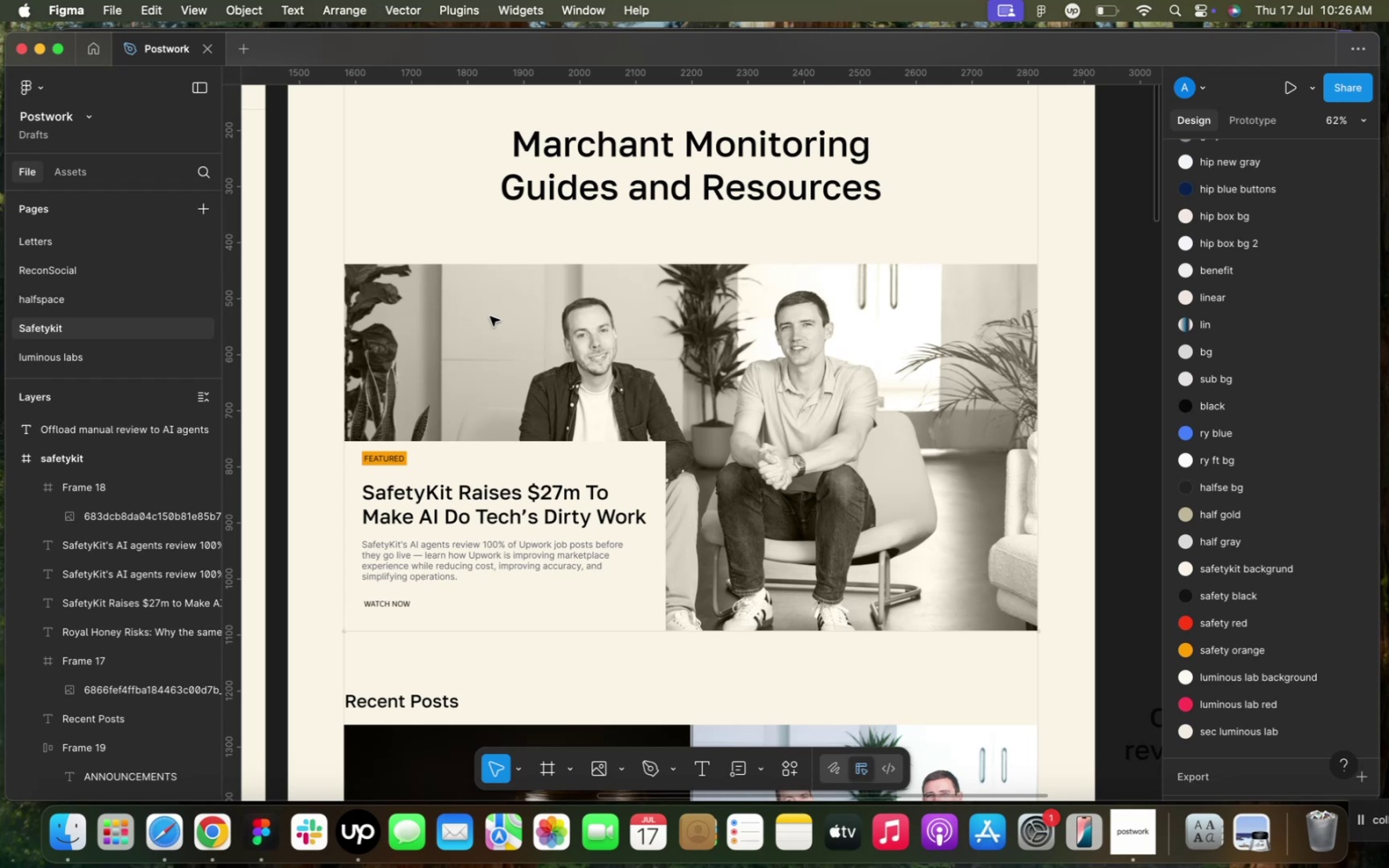 
wait(21.92)
 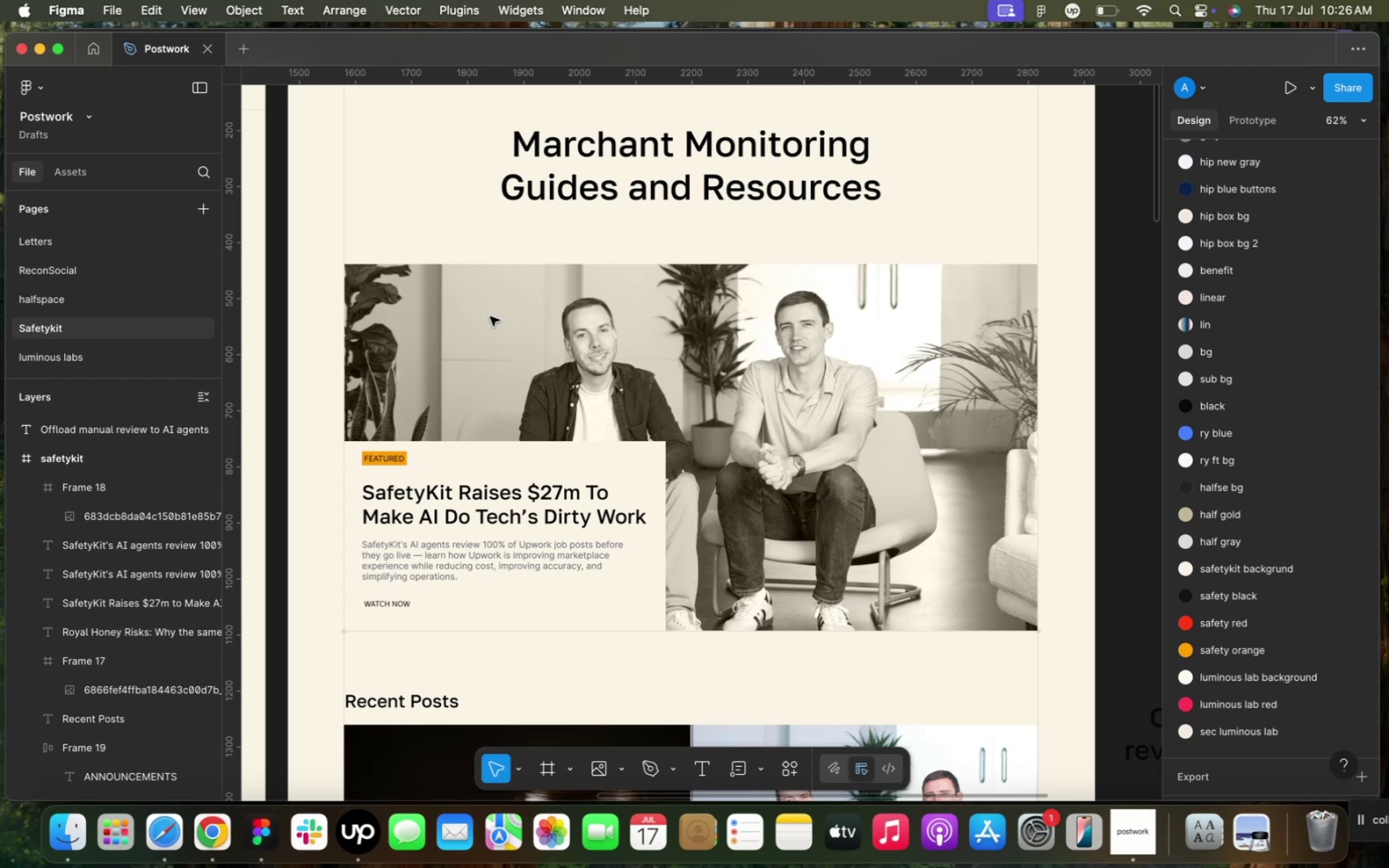 
scroll: coordinate [496, 431], scroll_direction: down, amount: 40.0
 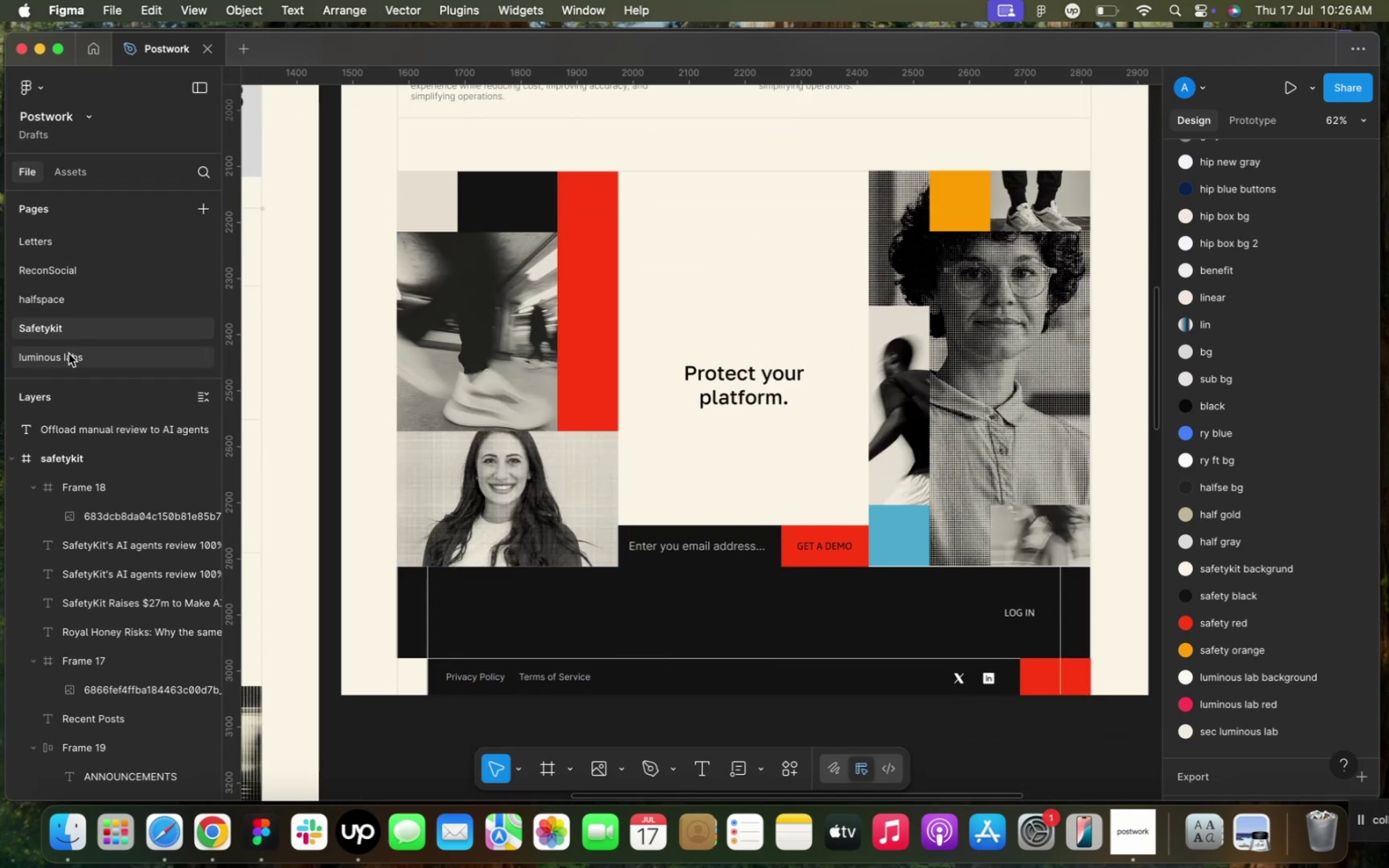 
left_click([69, 354])
 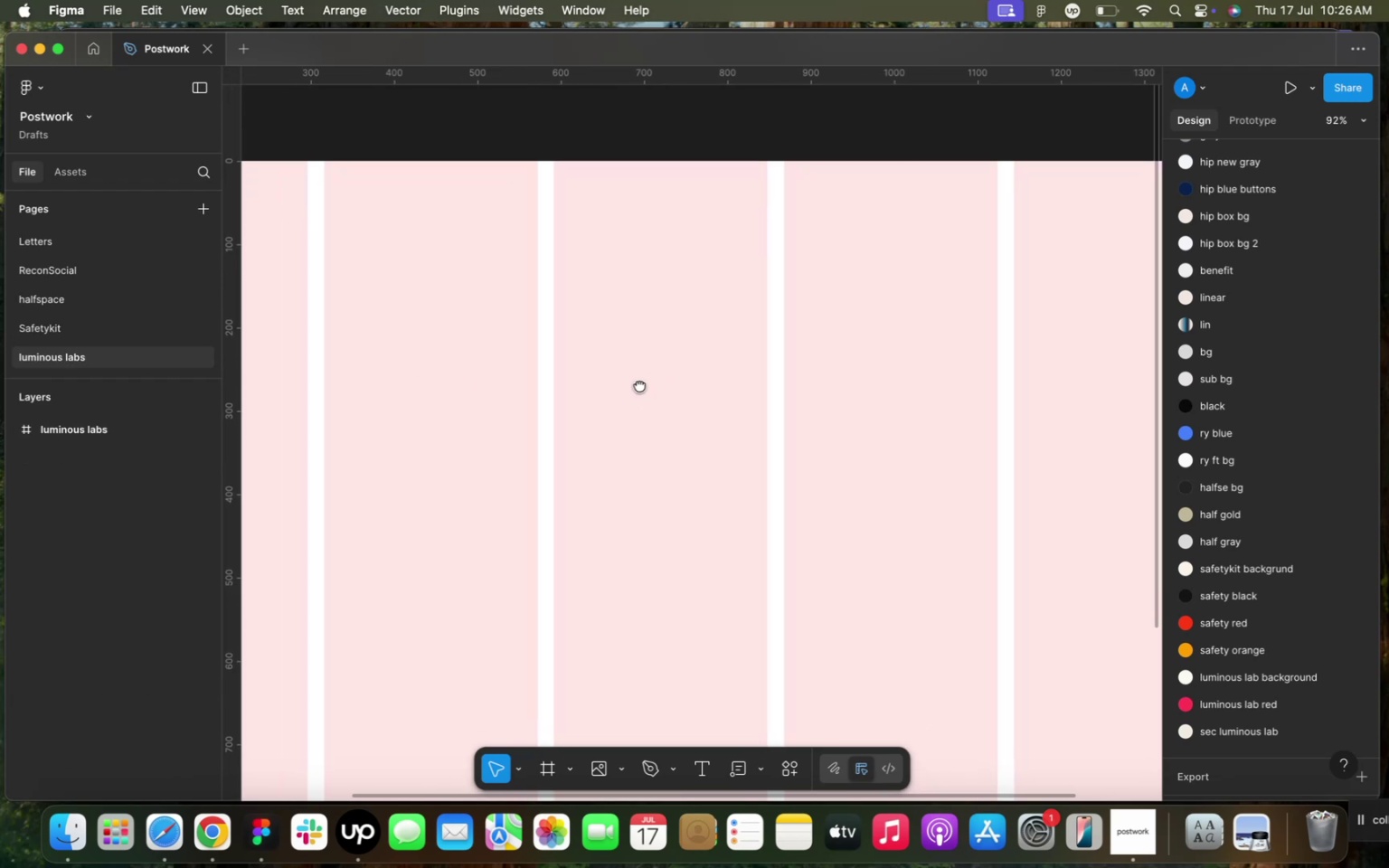 
hold_key(key=CommandLeft, duration=1.11)
scroll: coordinate [638, 383], scroll_direction: down, amount: 3.0
 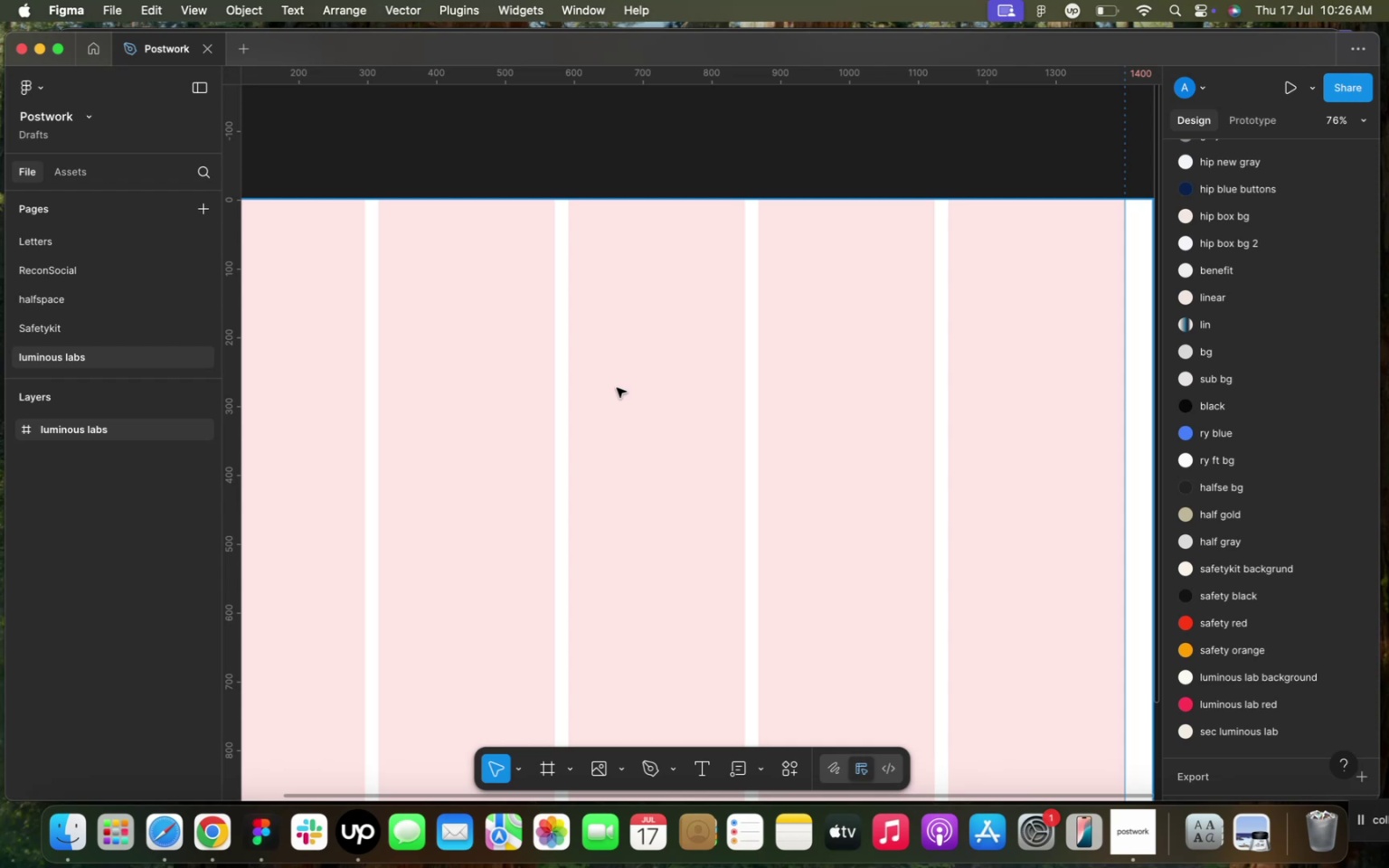 
wait(11.33)
 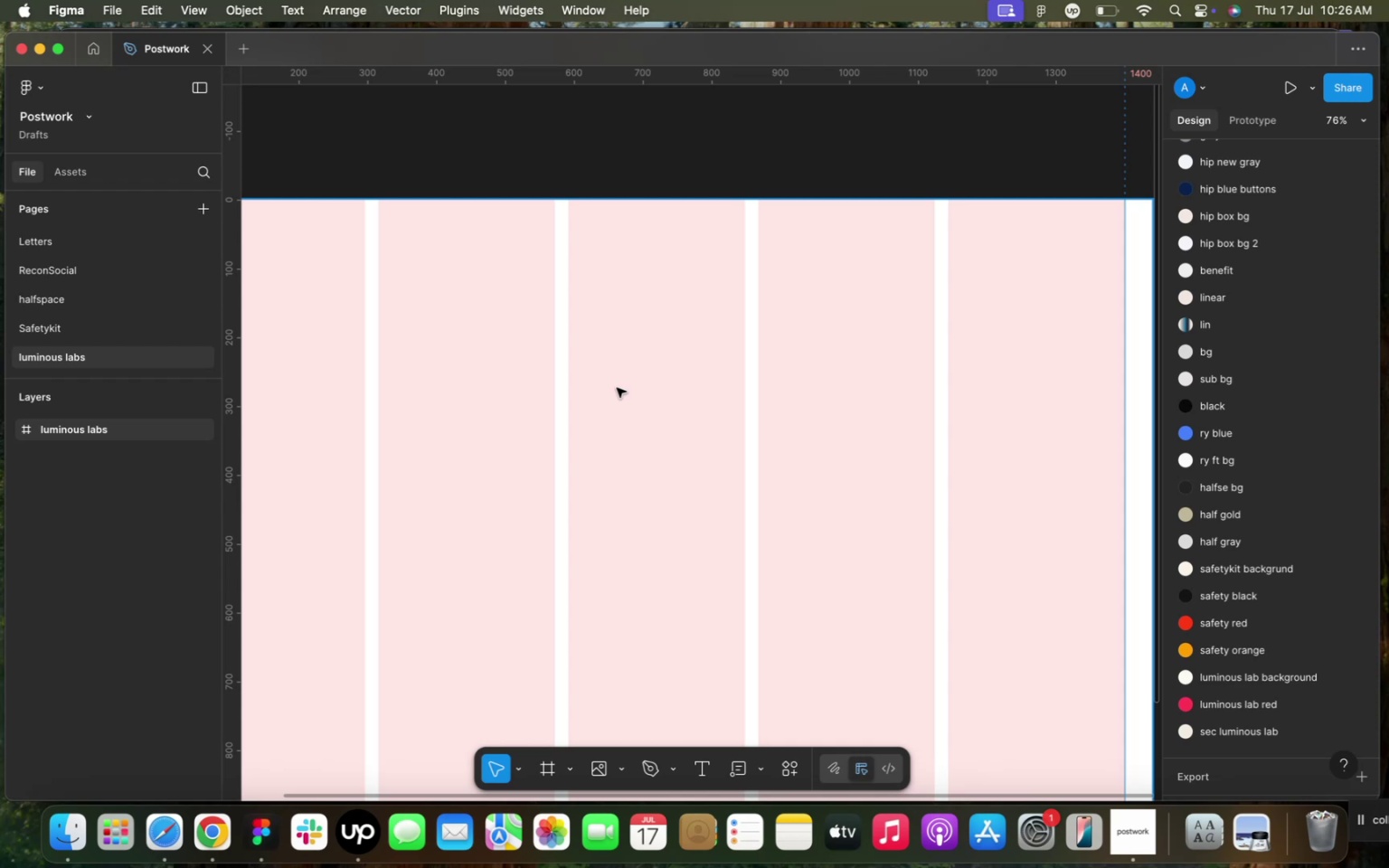 
scroll: coordinate [617, 388], scroll_direction: down, amount: 3.0
 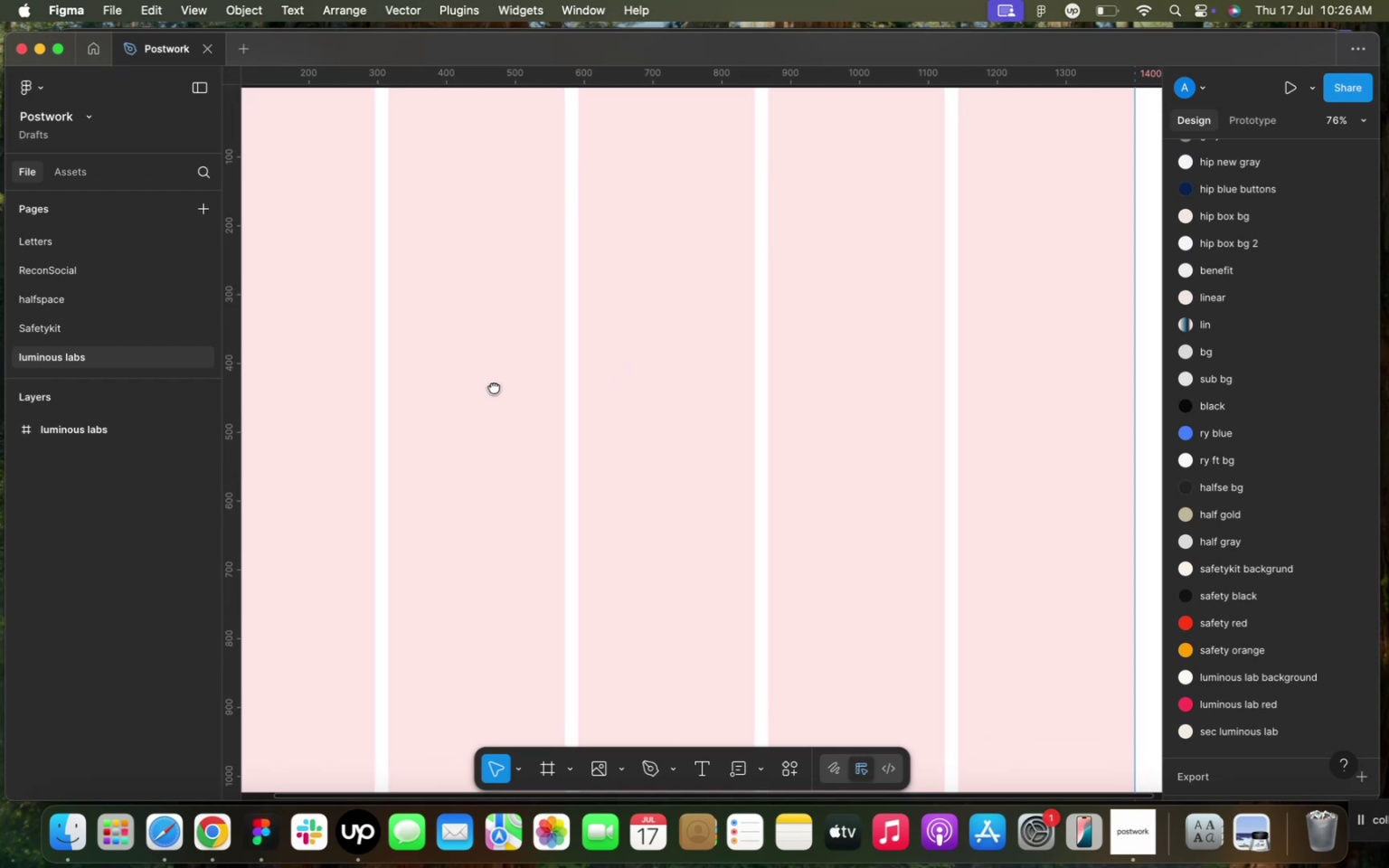 
hold_key(key=CommandLeft, duration=1.3)
scroll: coordinate [536, 427], scroll_direction: down, amount: 3.0
 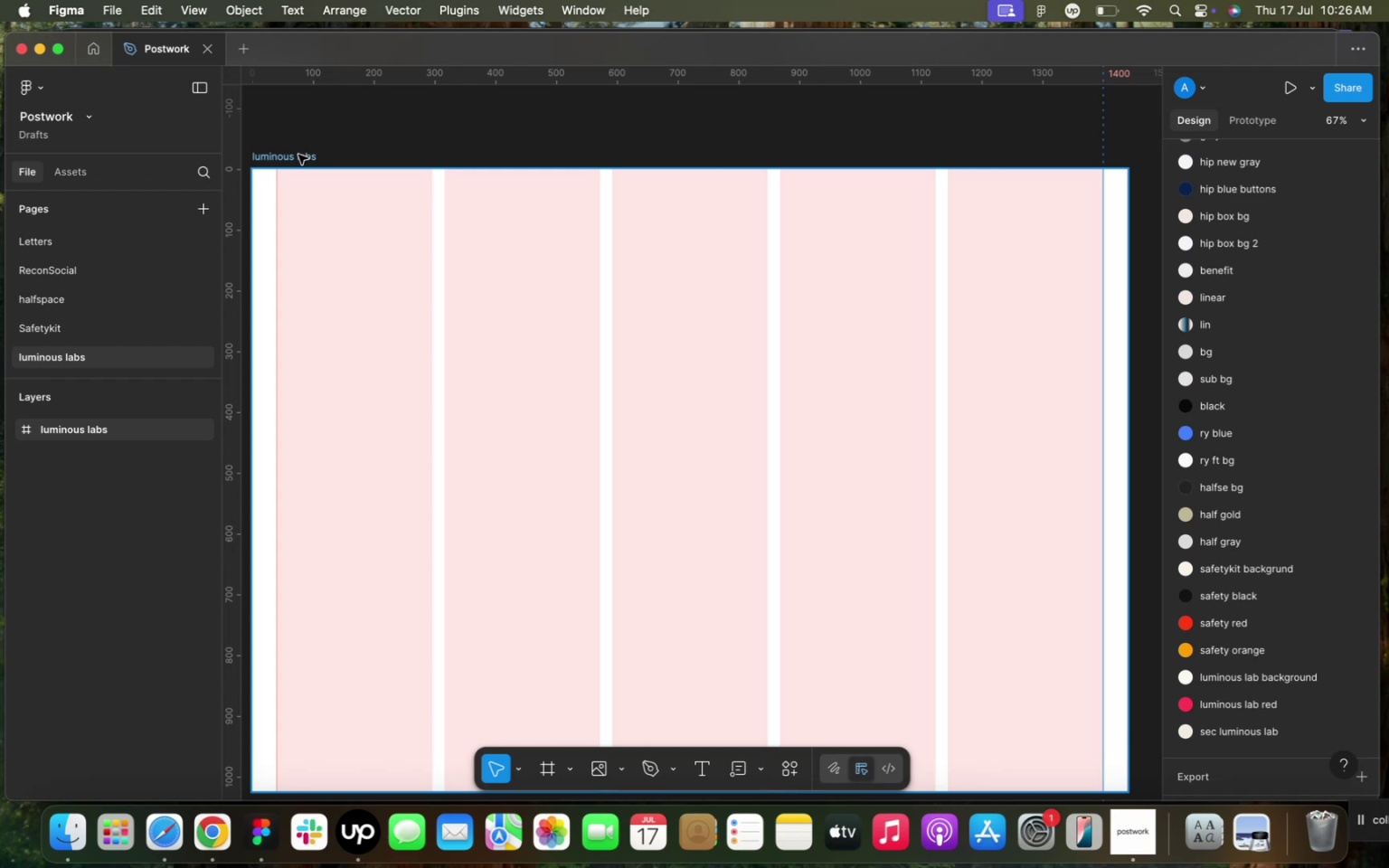 
left_click([297, 153])
 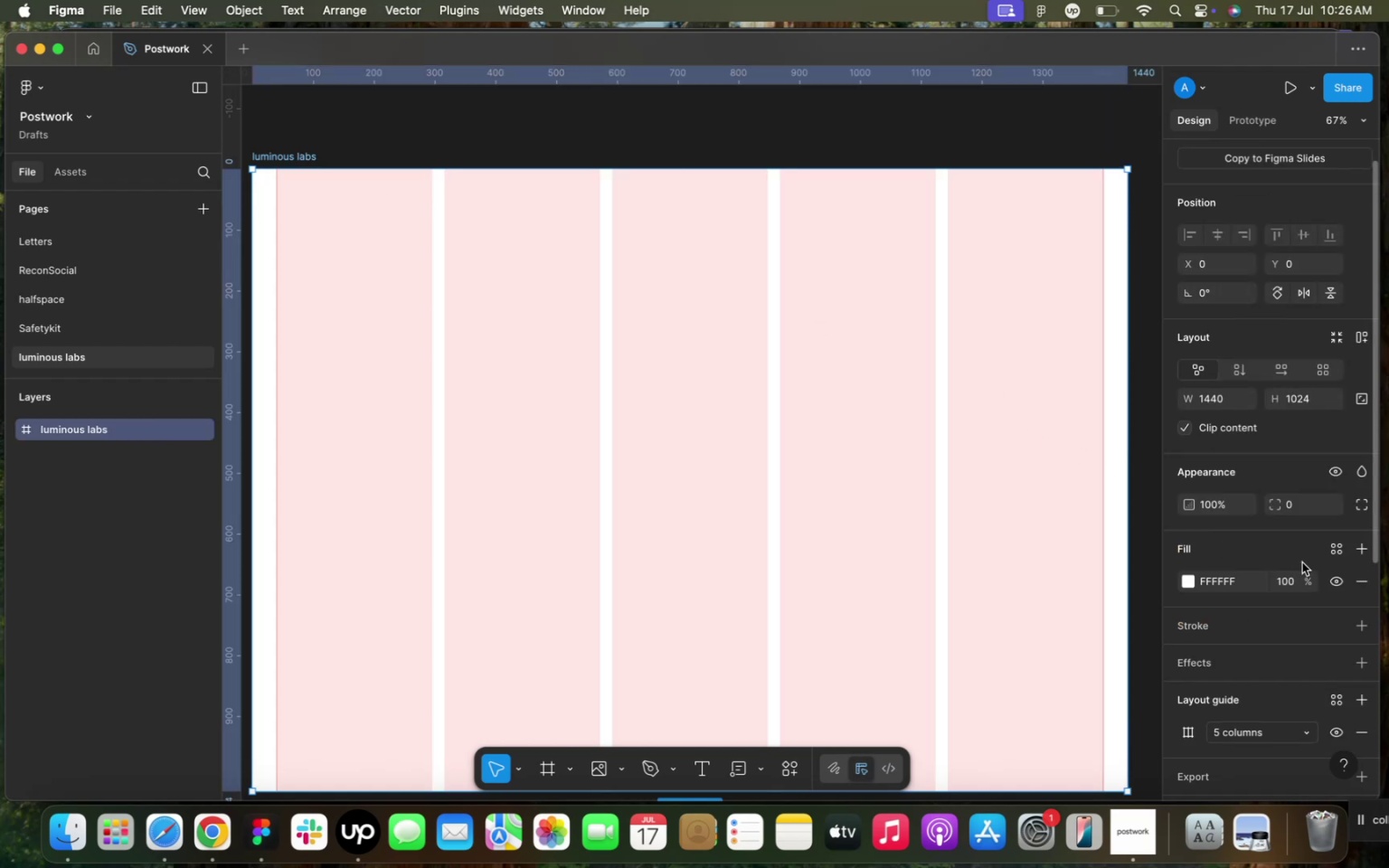 
left_click([1331, 552])
 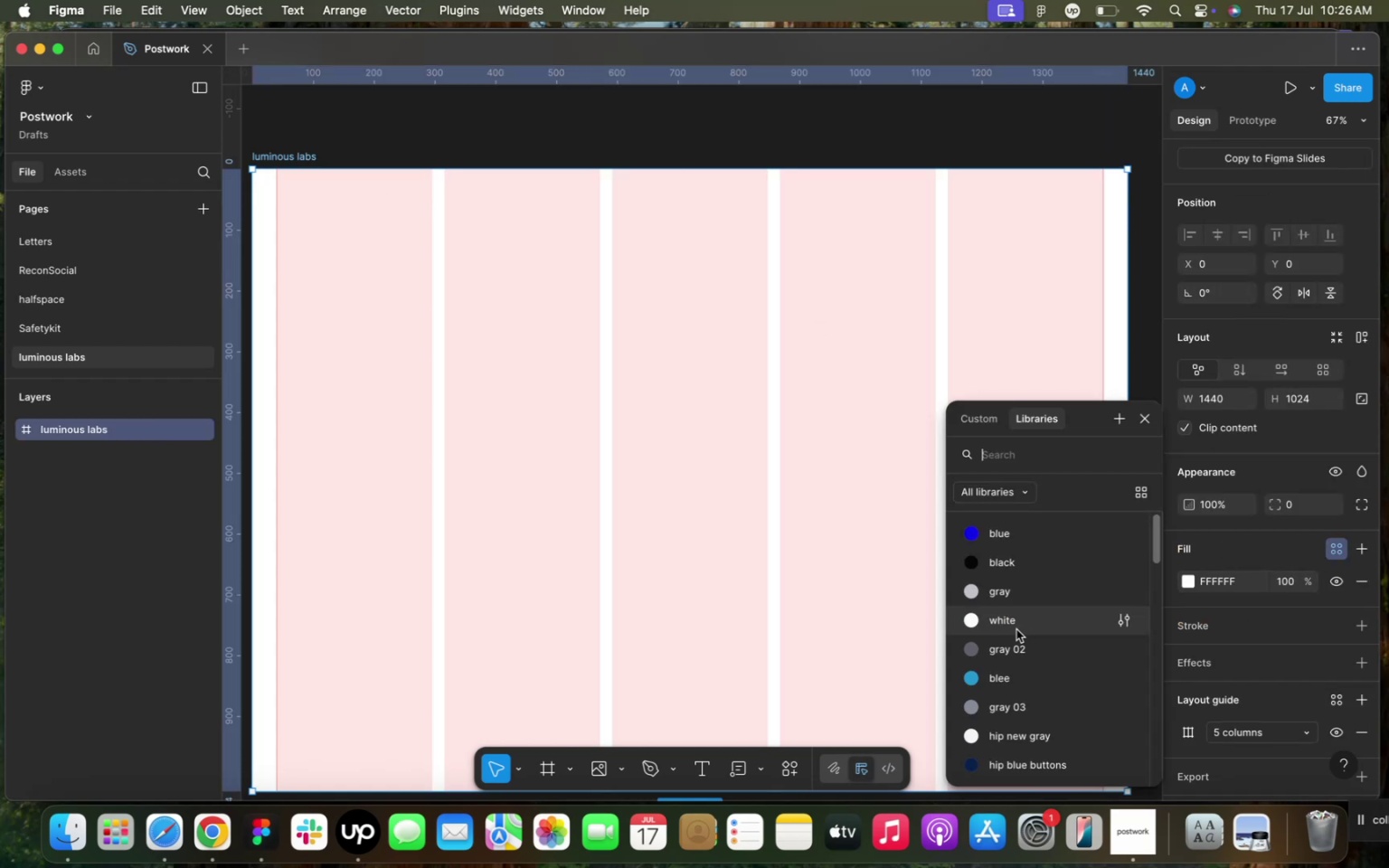 
scroll: coordinate [1017, 640], scroll_direction: down, amount: 19.0
 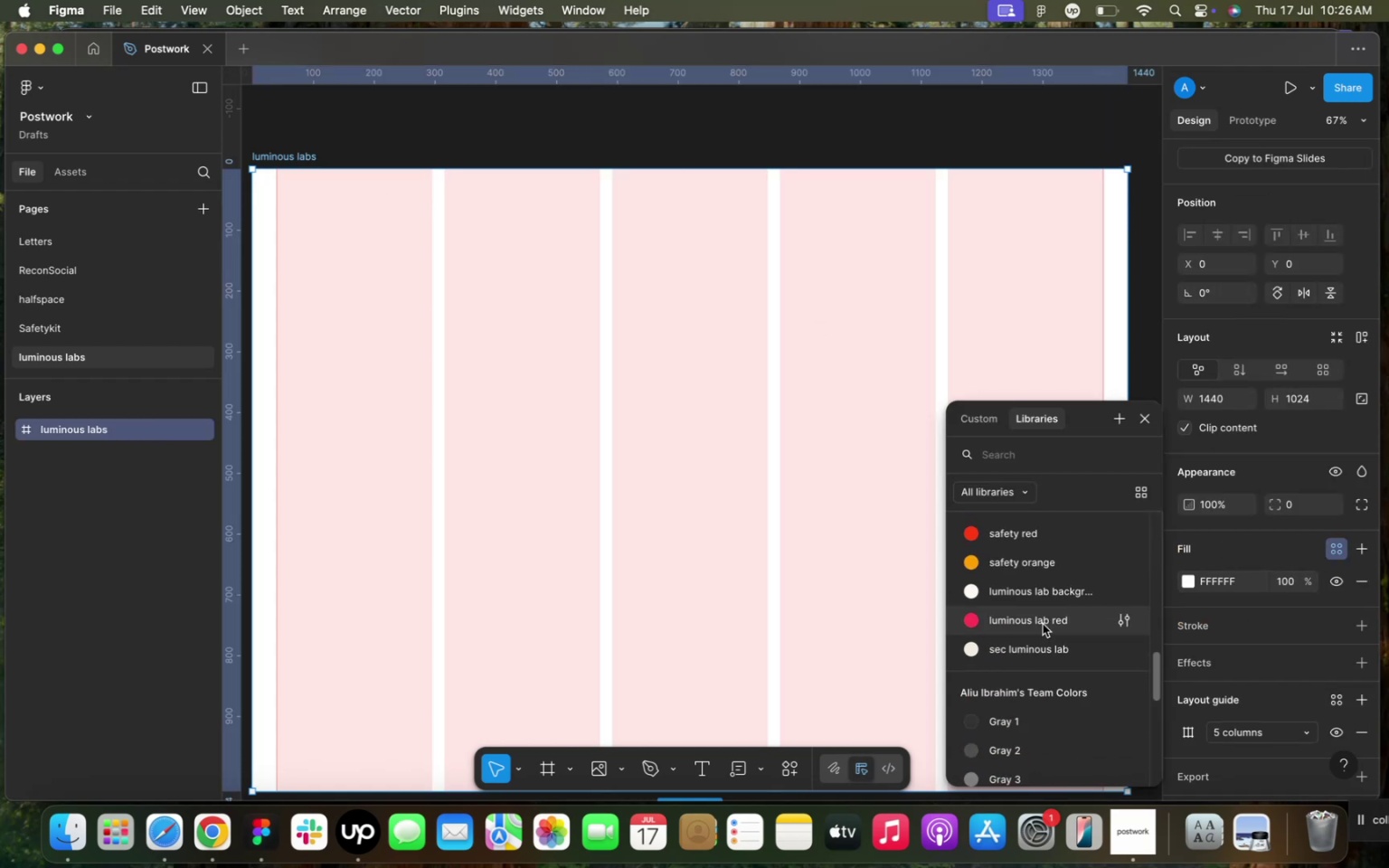 
left_click([1043, 596])
 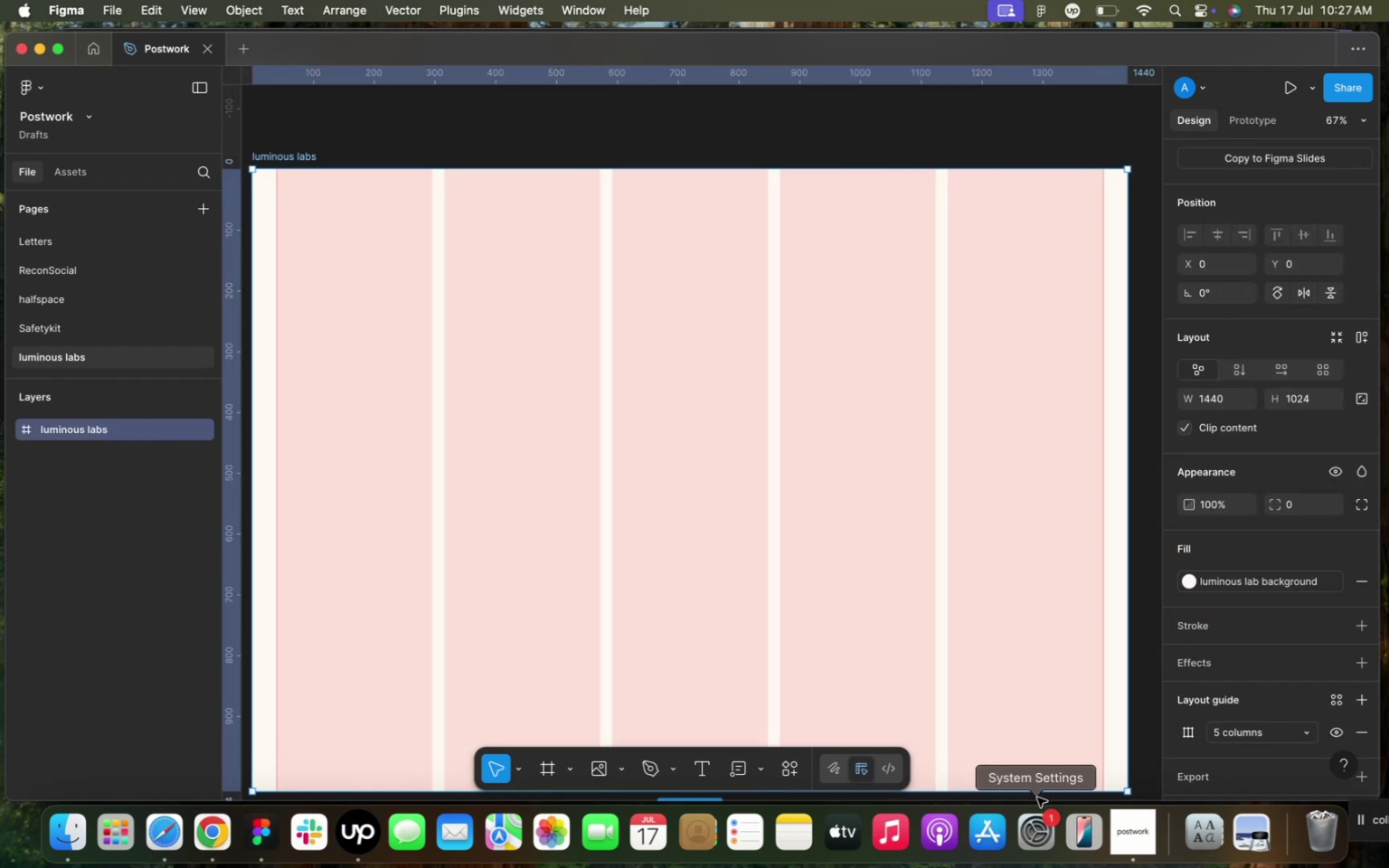 
scroll: coordinate [1031, 715], scroll_direction: down, amount: 6.0
 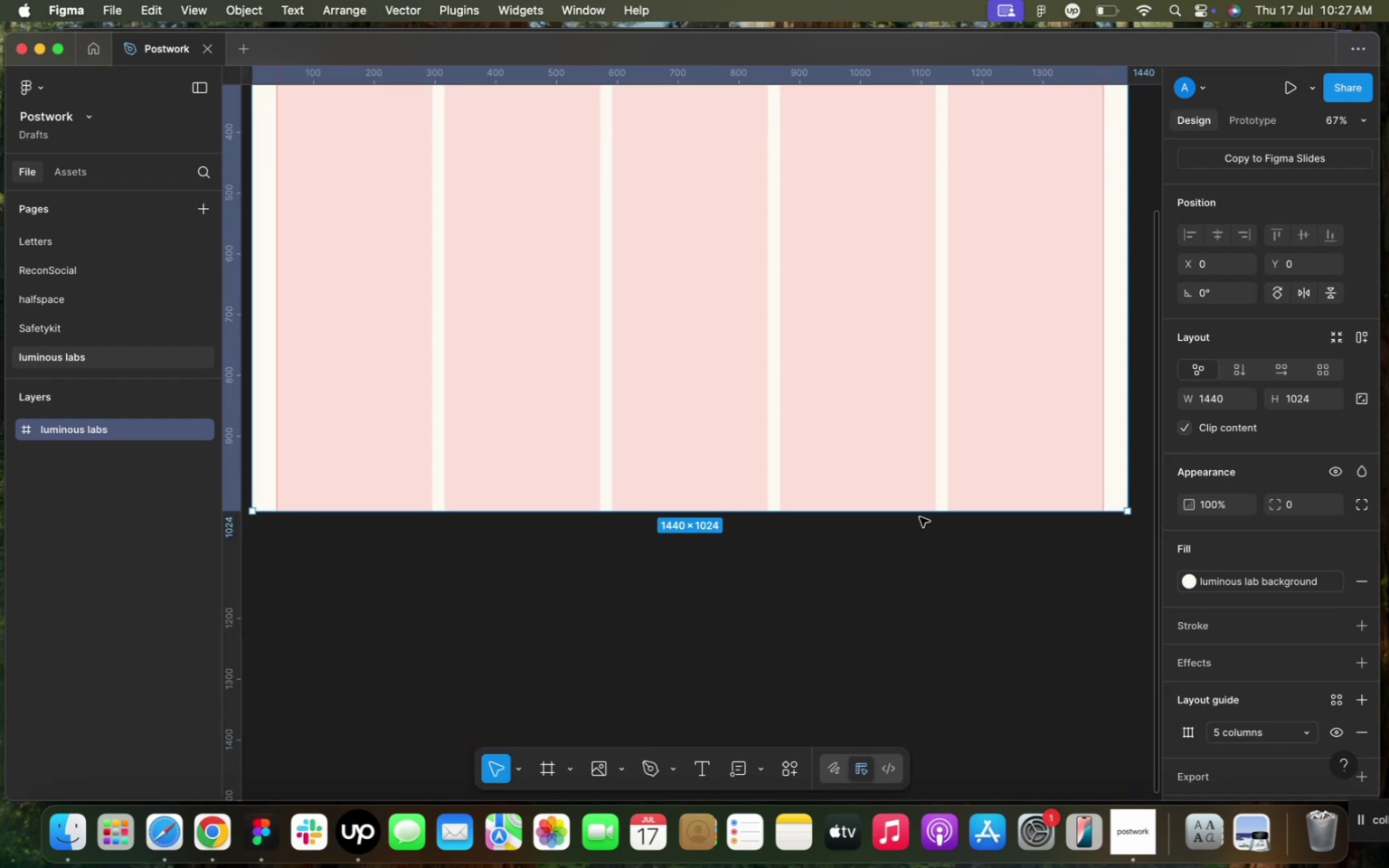 
left_click_drag(start_coordinate=[918, 513], to_coordinate=[970, 867])
 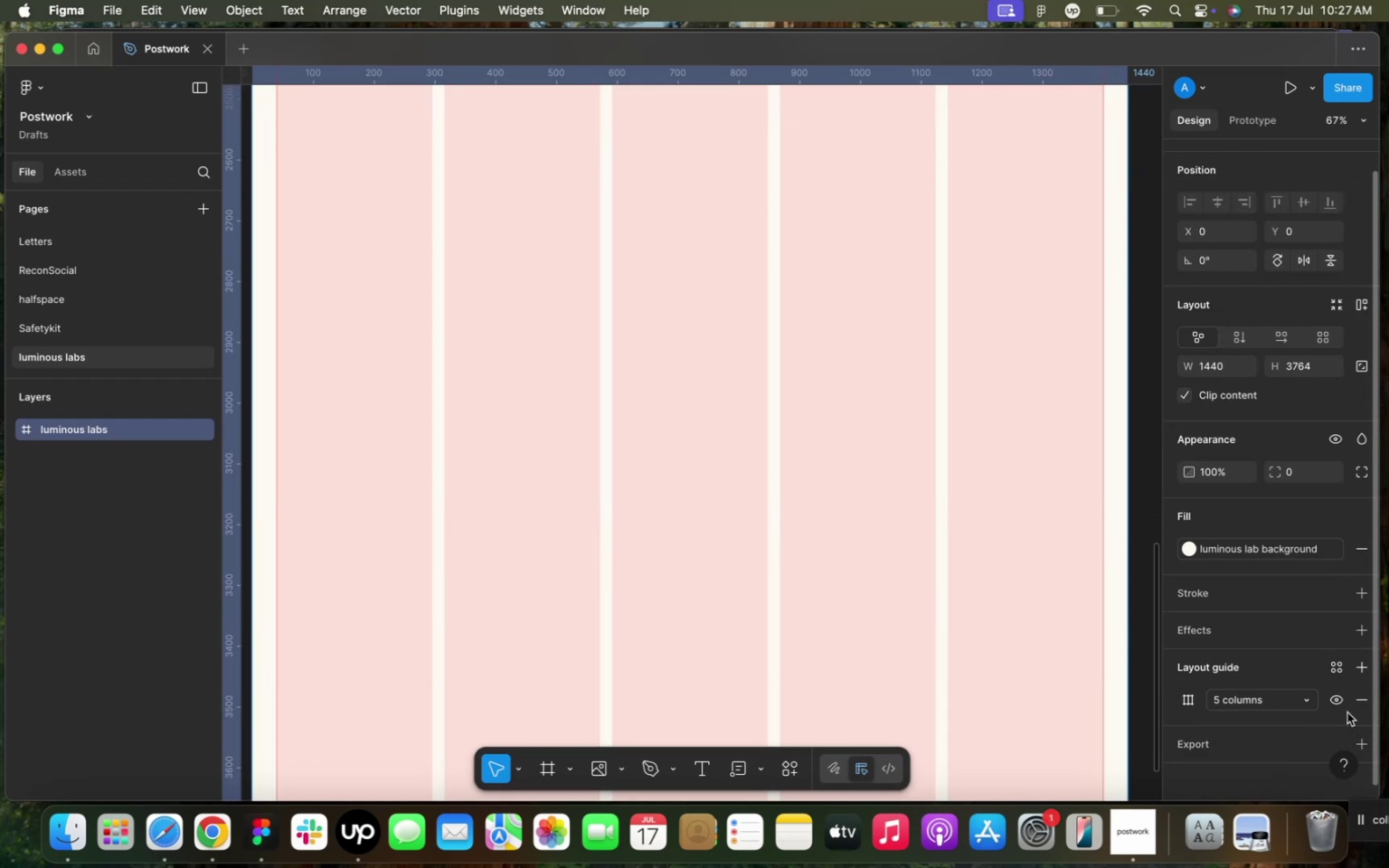 
left_click([1334, 693])
 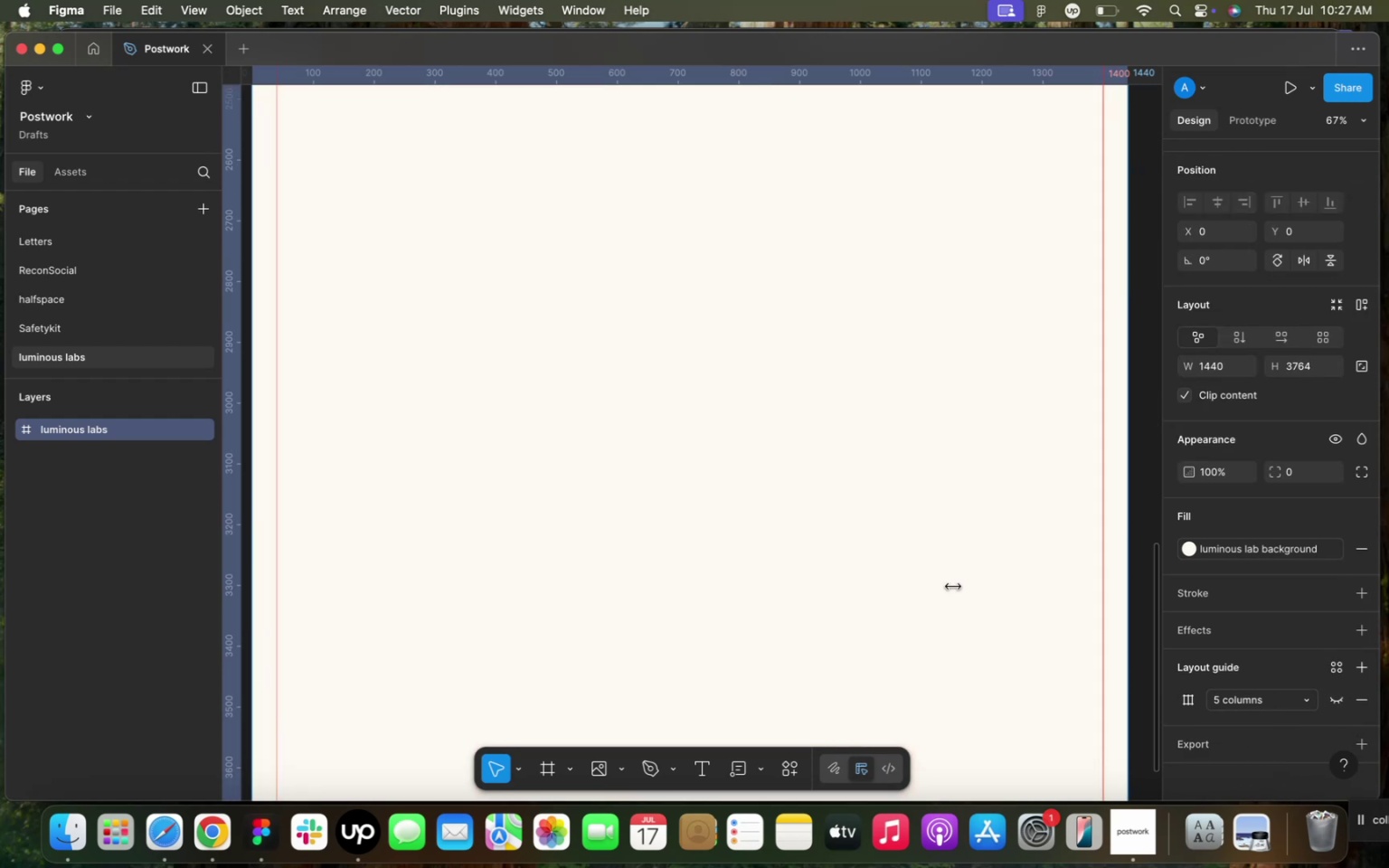 
scroll: coordinate [964, 569], scroll_direction: up, amount: 72.0
 